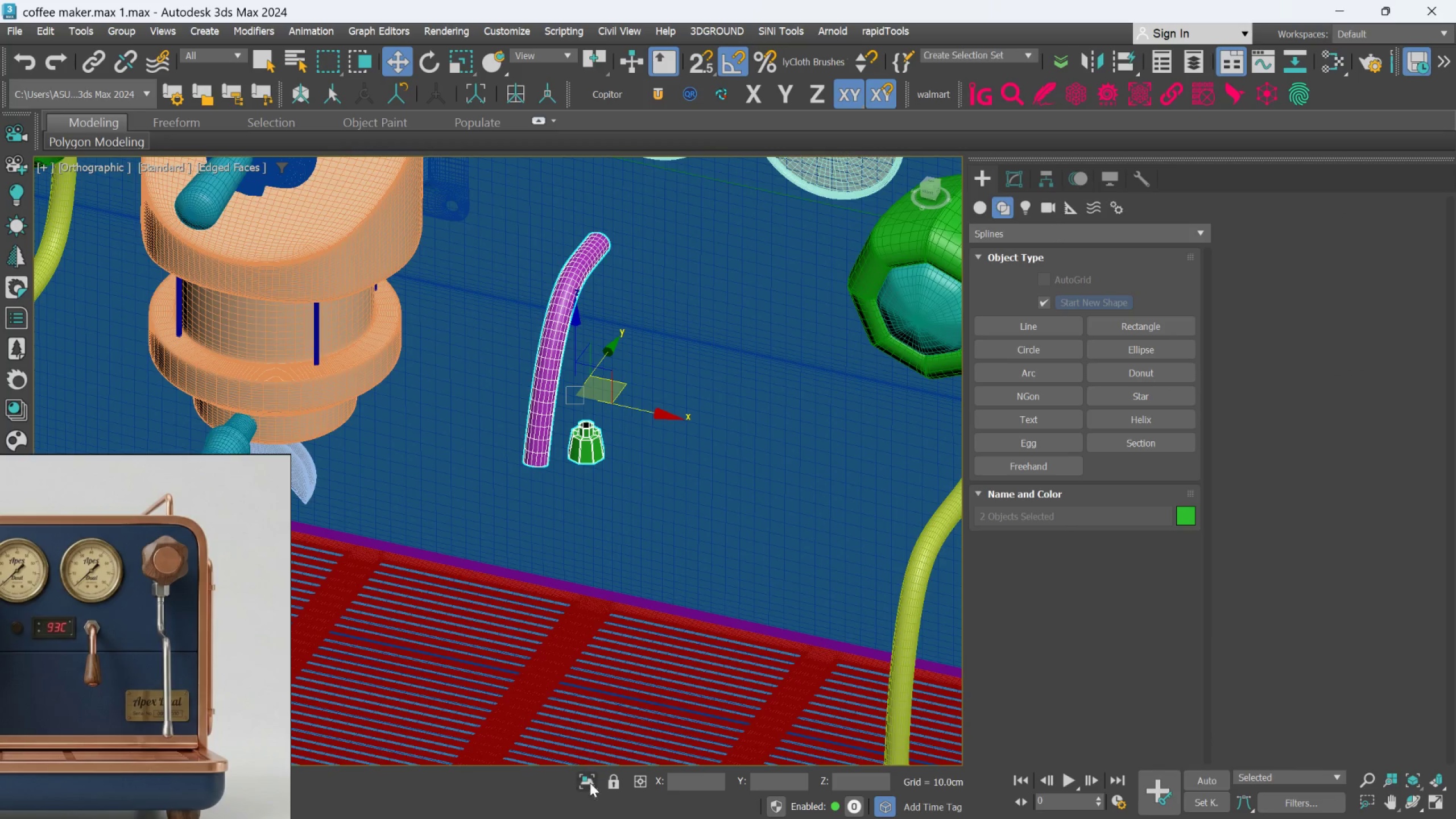 
scroll: coordinate [569, 446], scroll_direction: up, amount: 2.0
 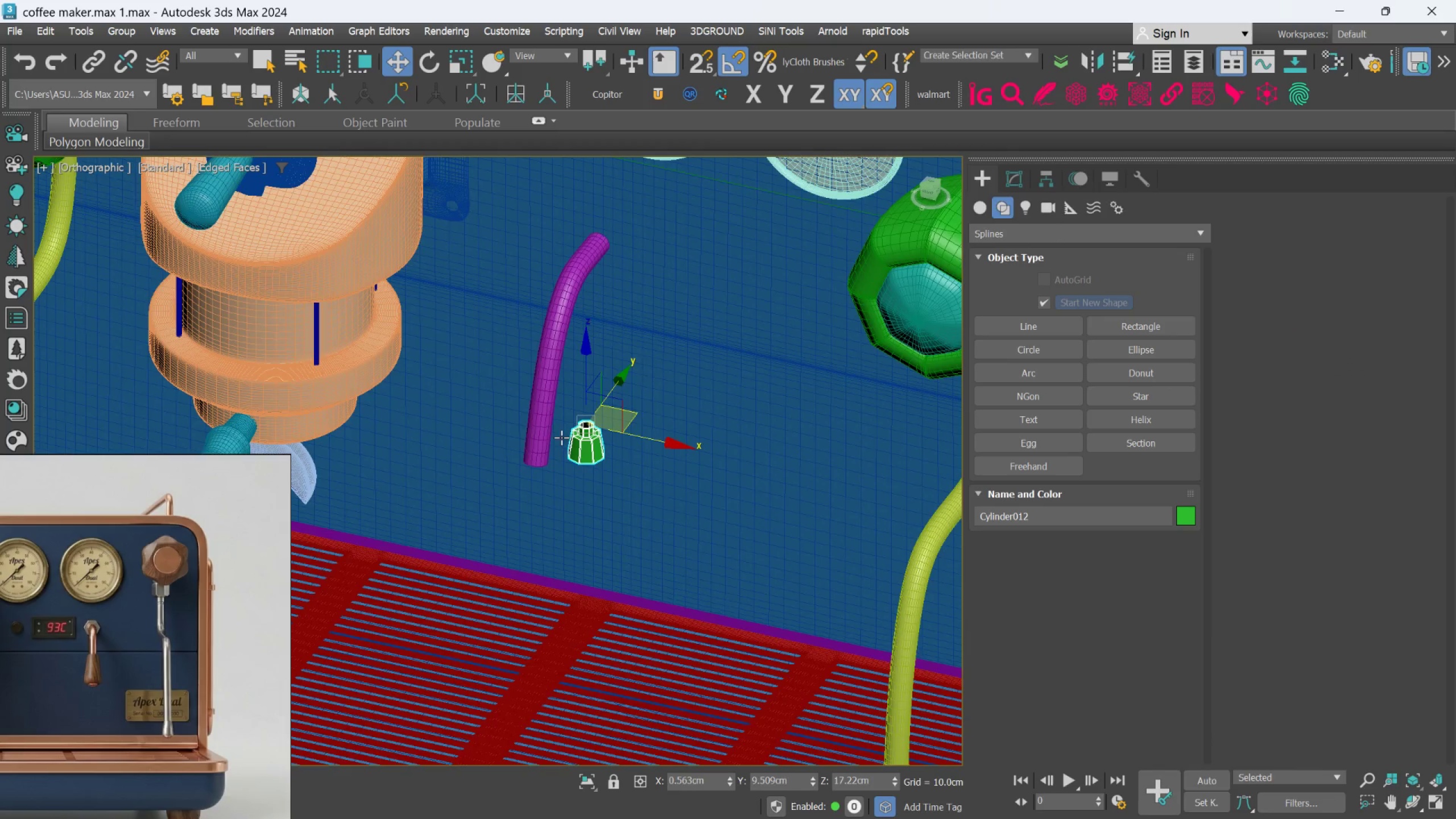 
left_click([549, 429])
 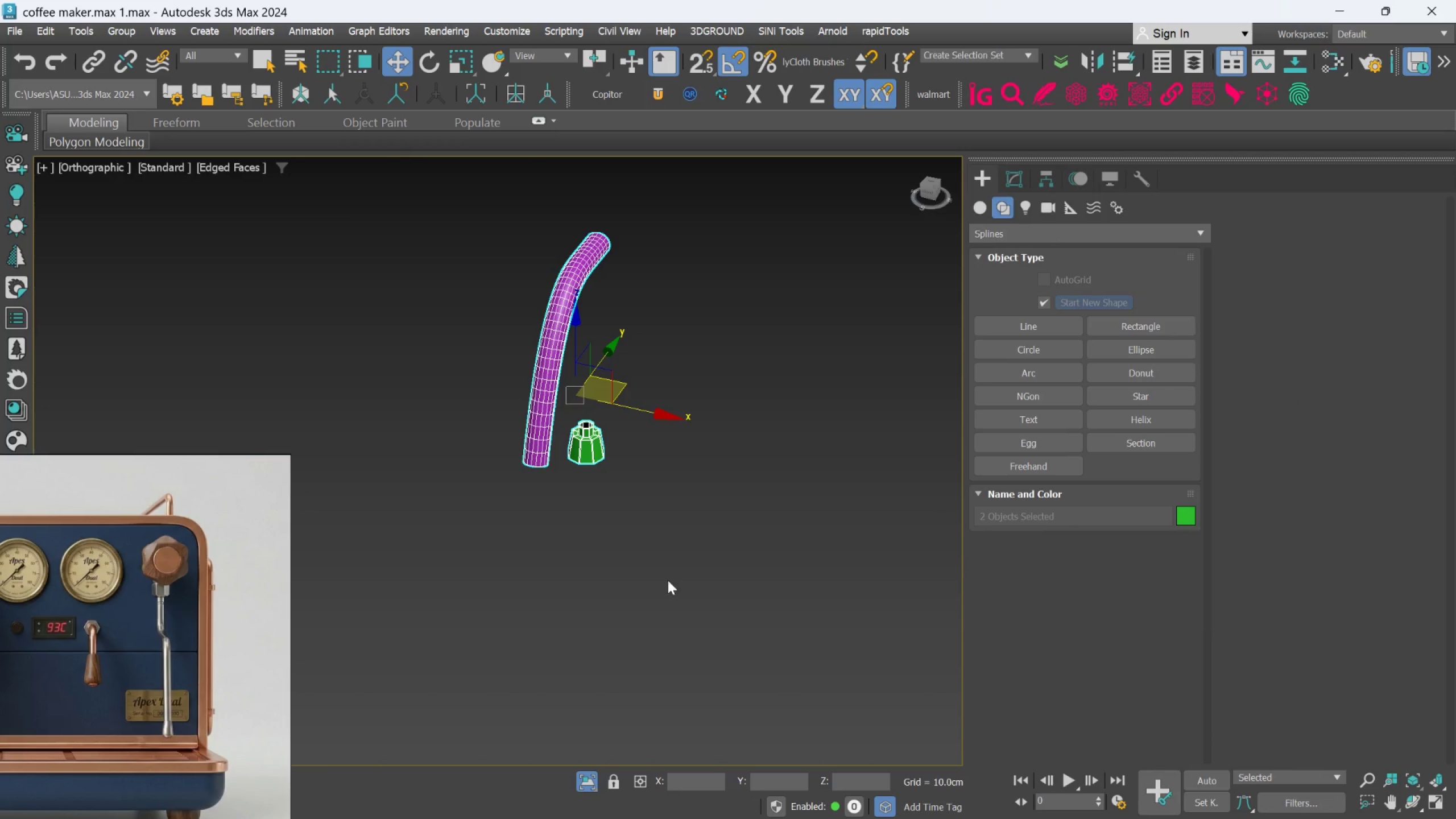 
left_click([585, 428])
 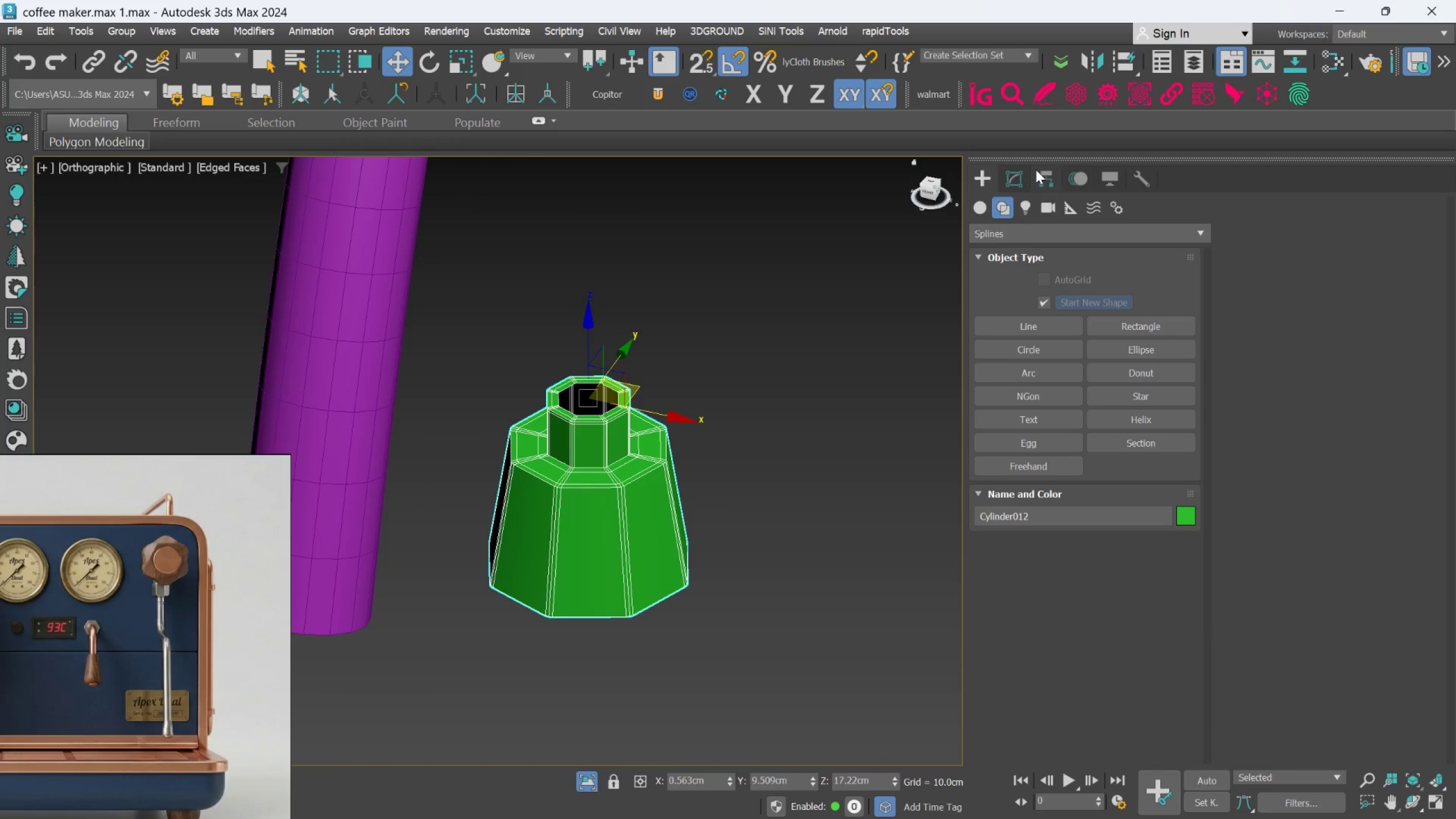 
scroll: coordinate [585, 428], scroll_direction: up, amount: 5.0
 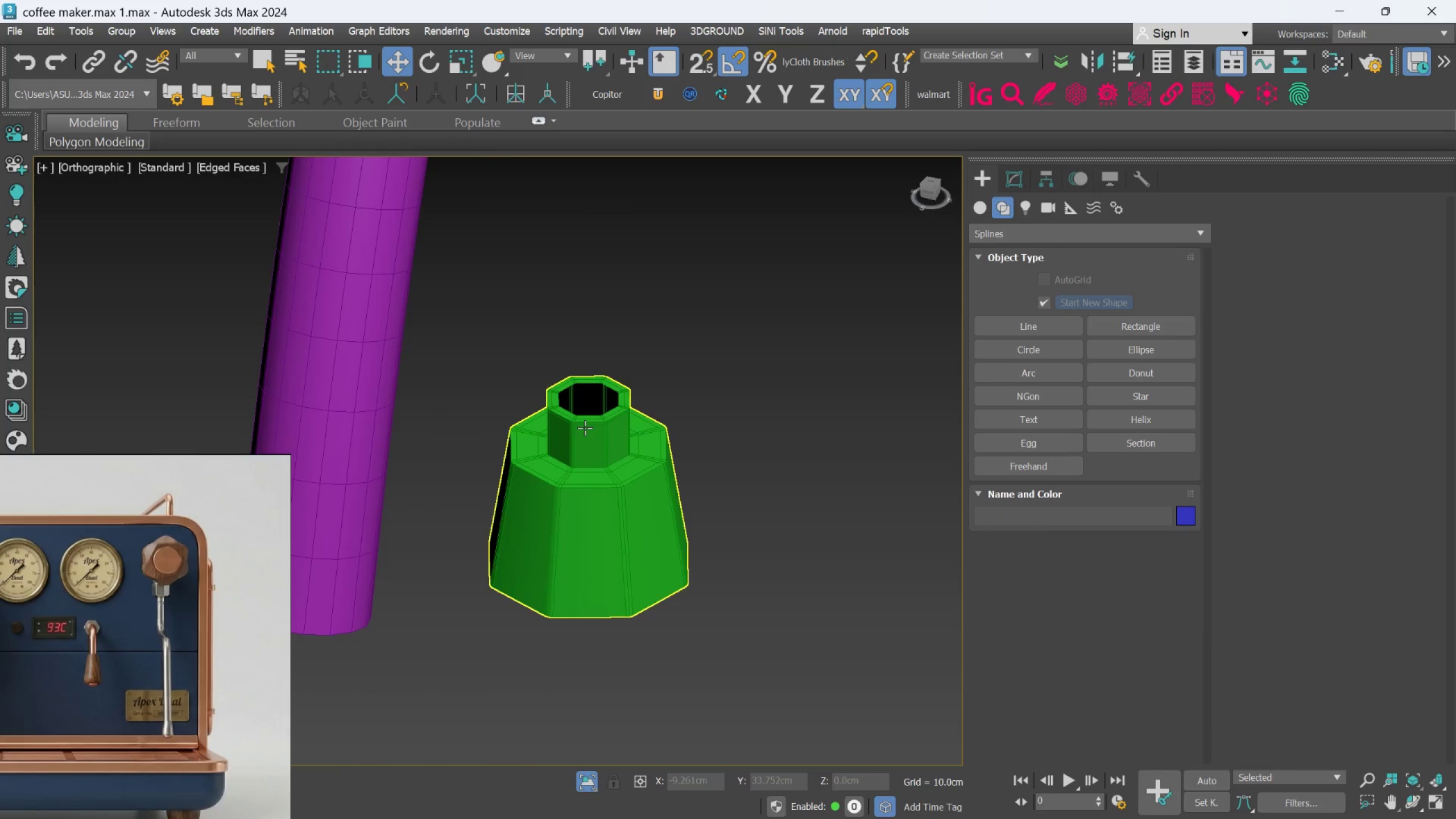 
left_click([1021, 173])
 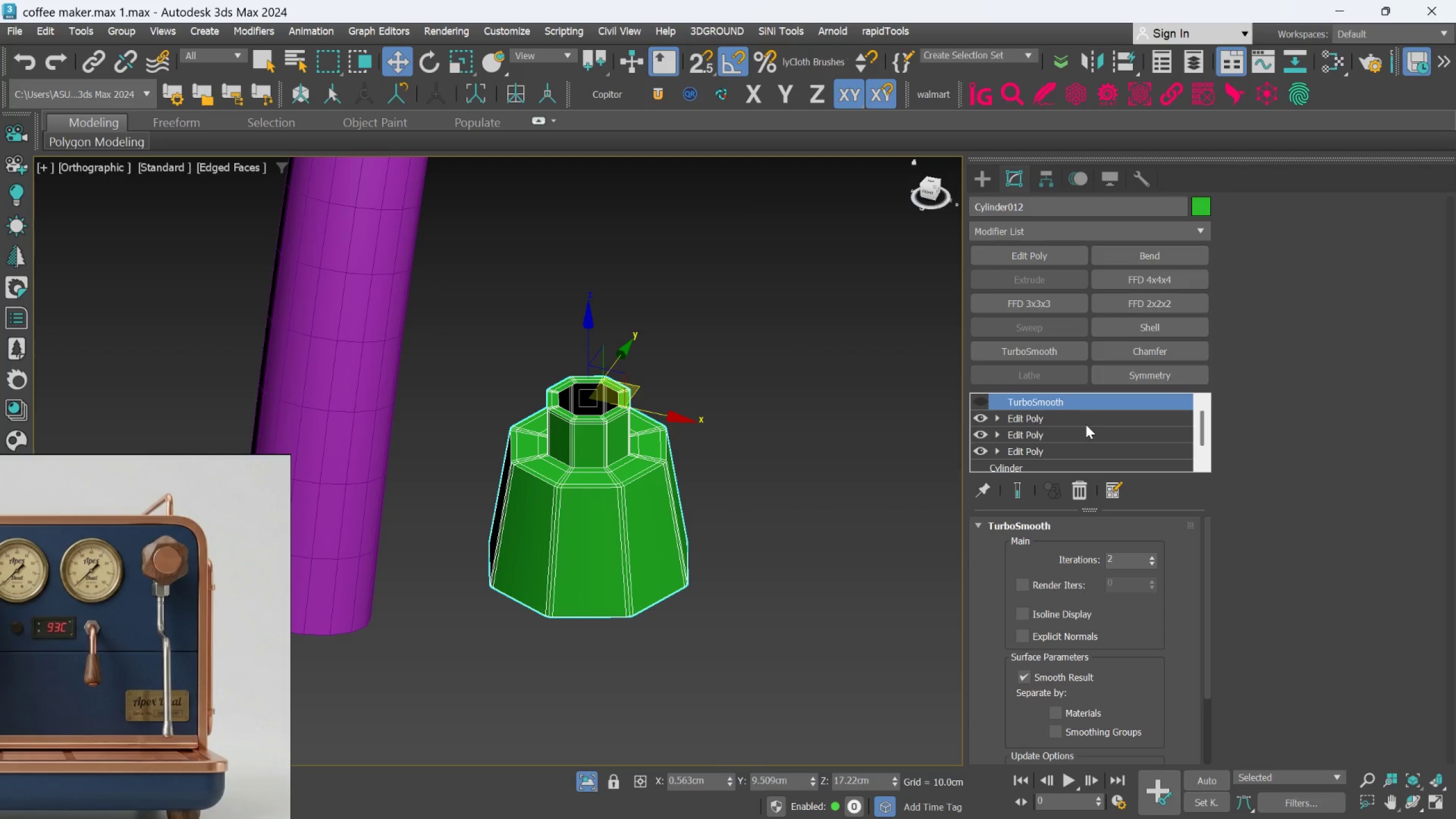 
left_click([1084, 423])
 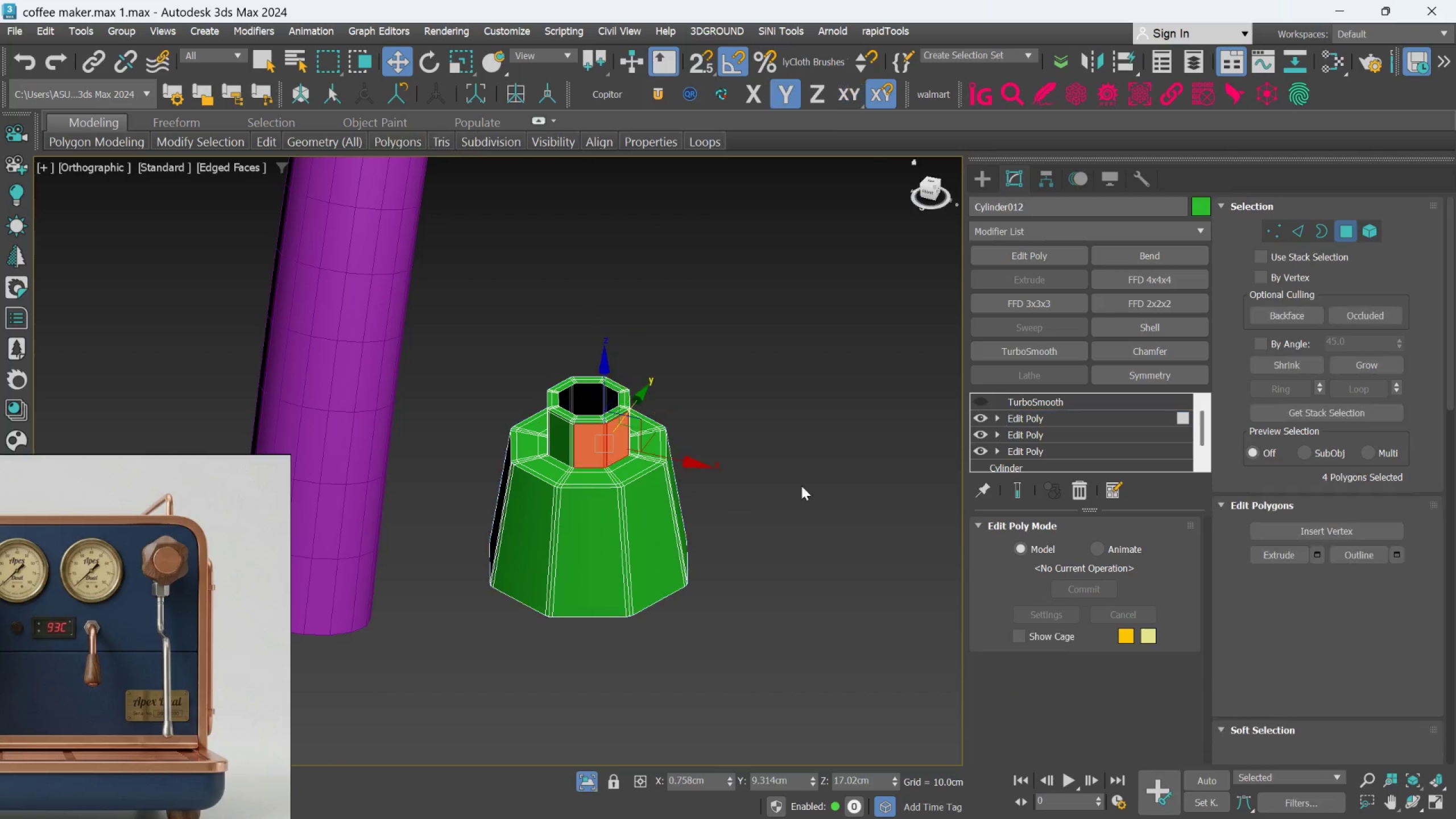 
scroll: coordinate [622, 454], scroll_direction: up, amount: 2.0
 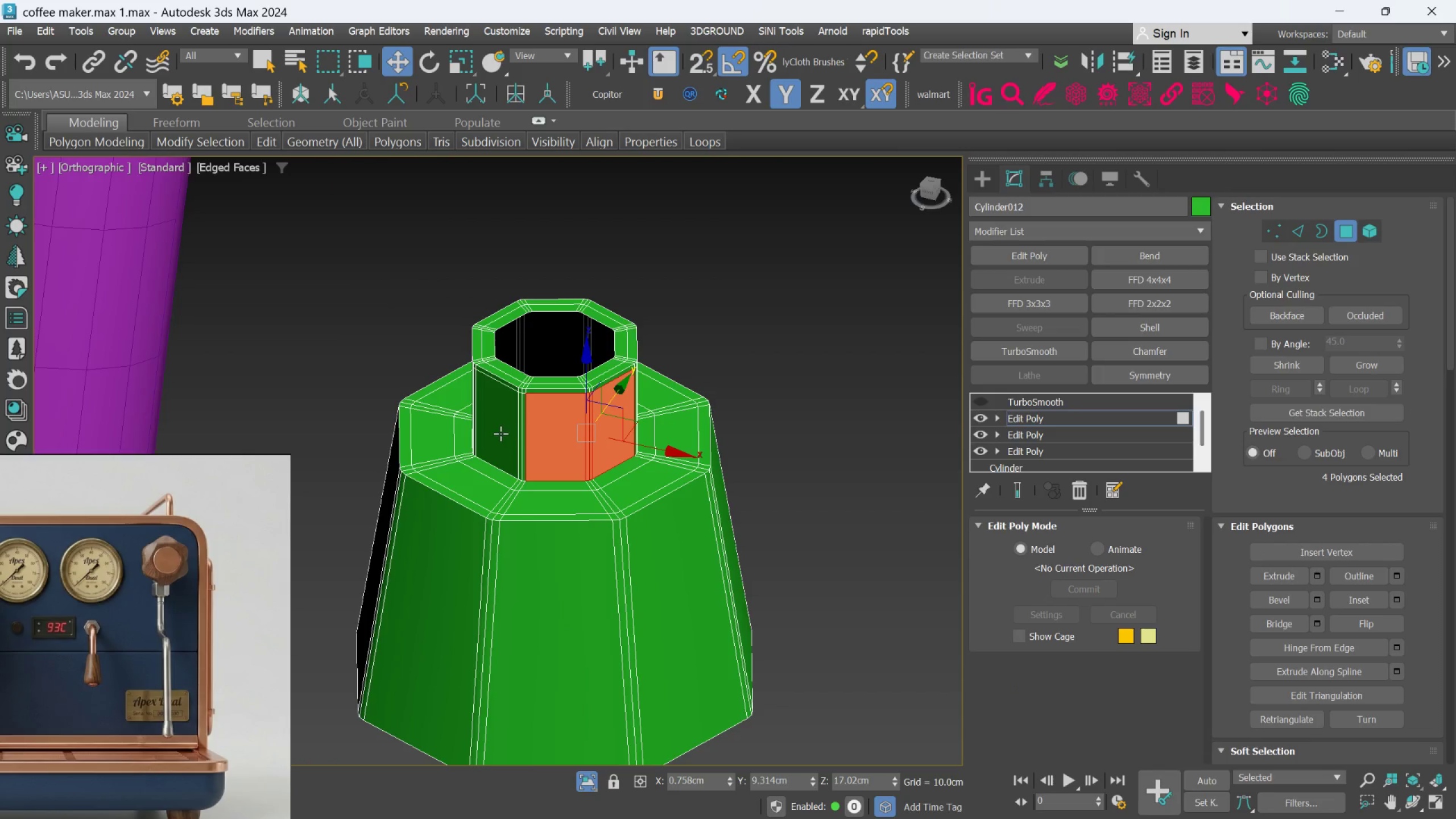 
hold_key(key=ControlLeft, duration=1.48)
double_click([499, 427])
 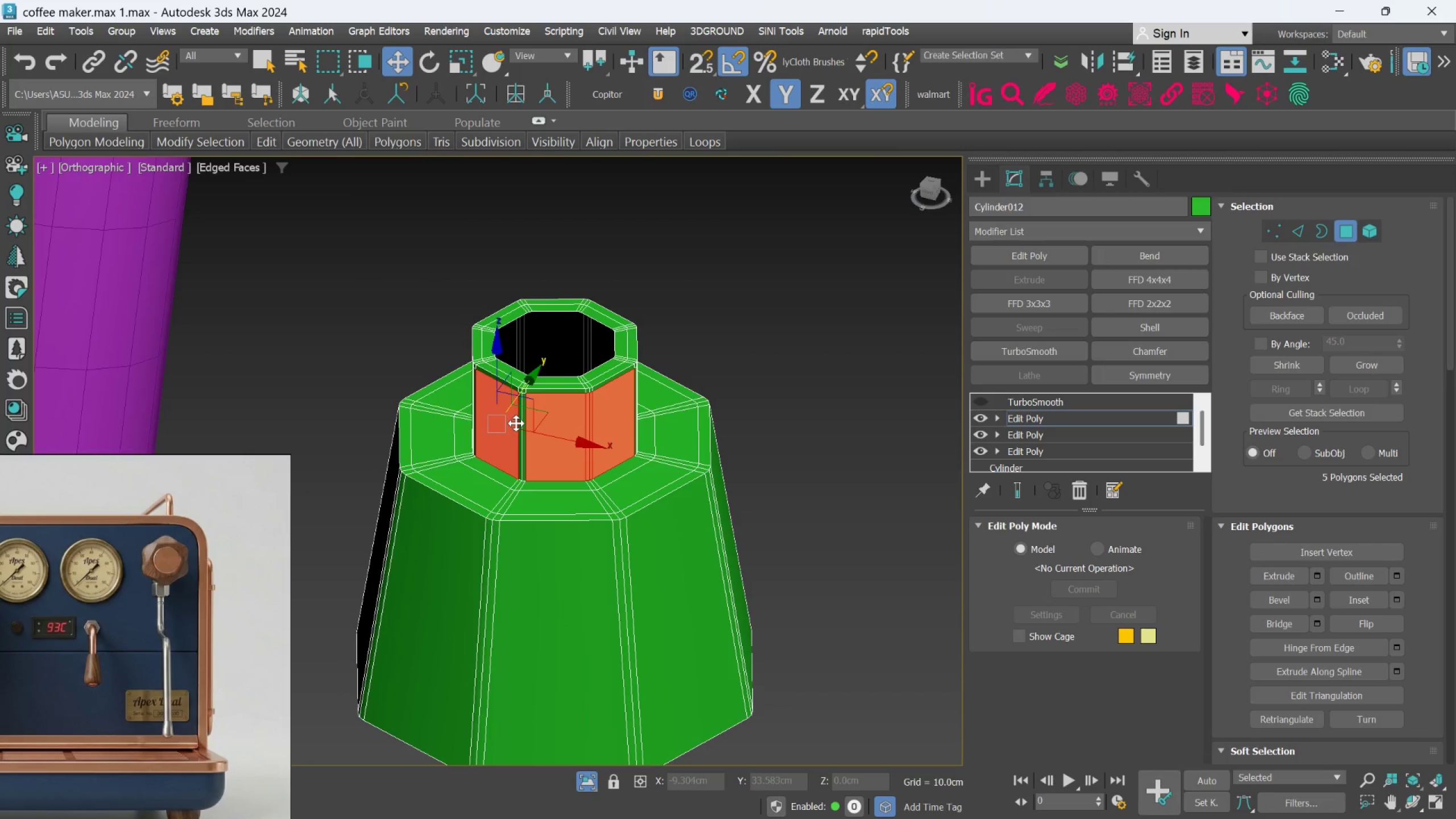 
left_click([516, 423])
 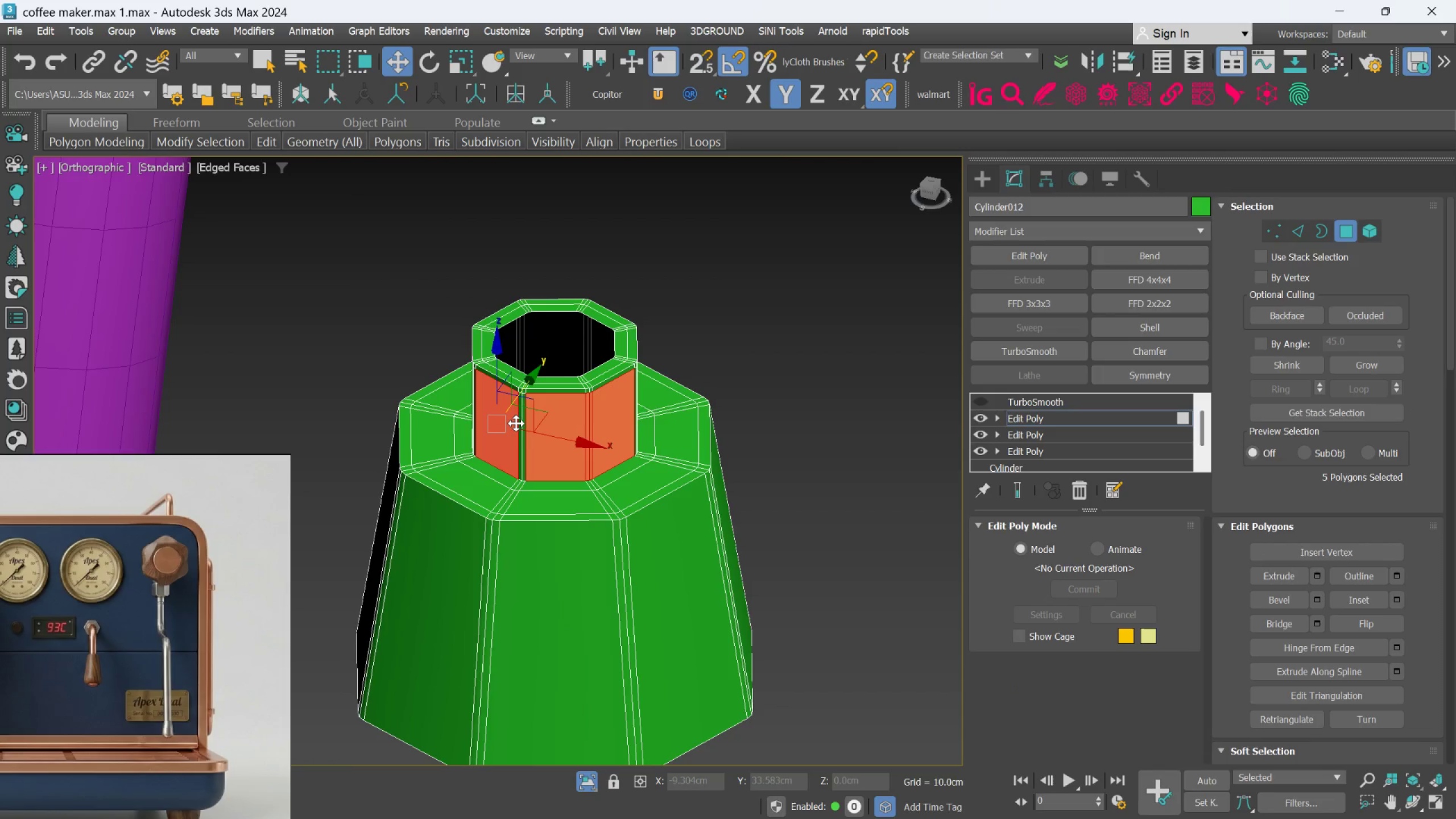 
double_click([516, 423])
 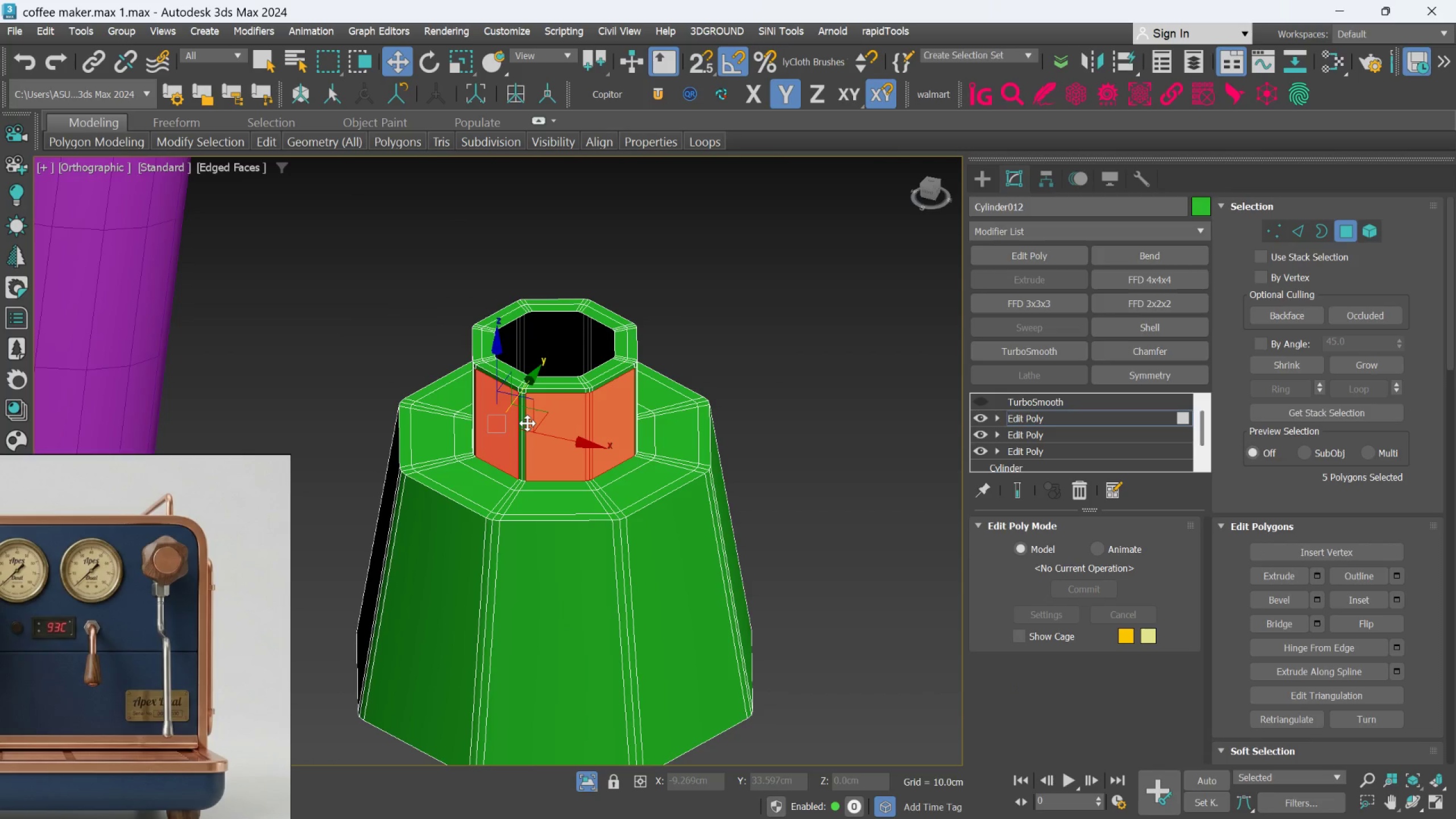 
key(1)
 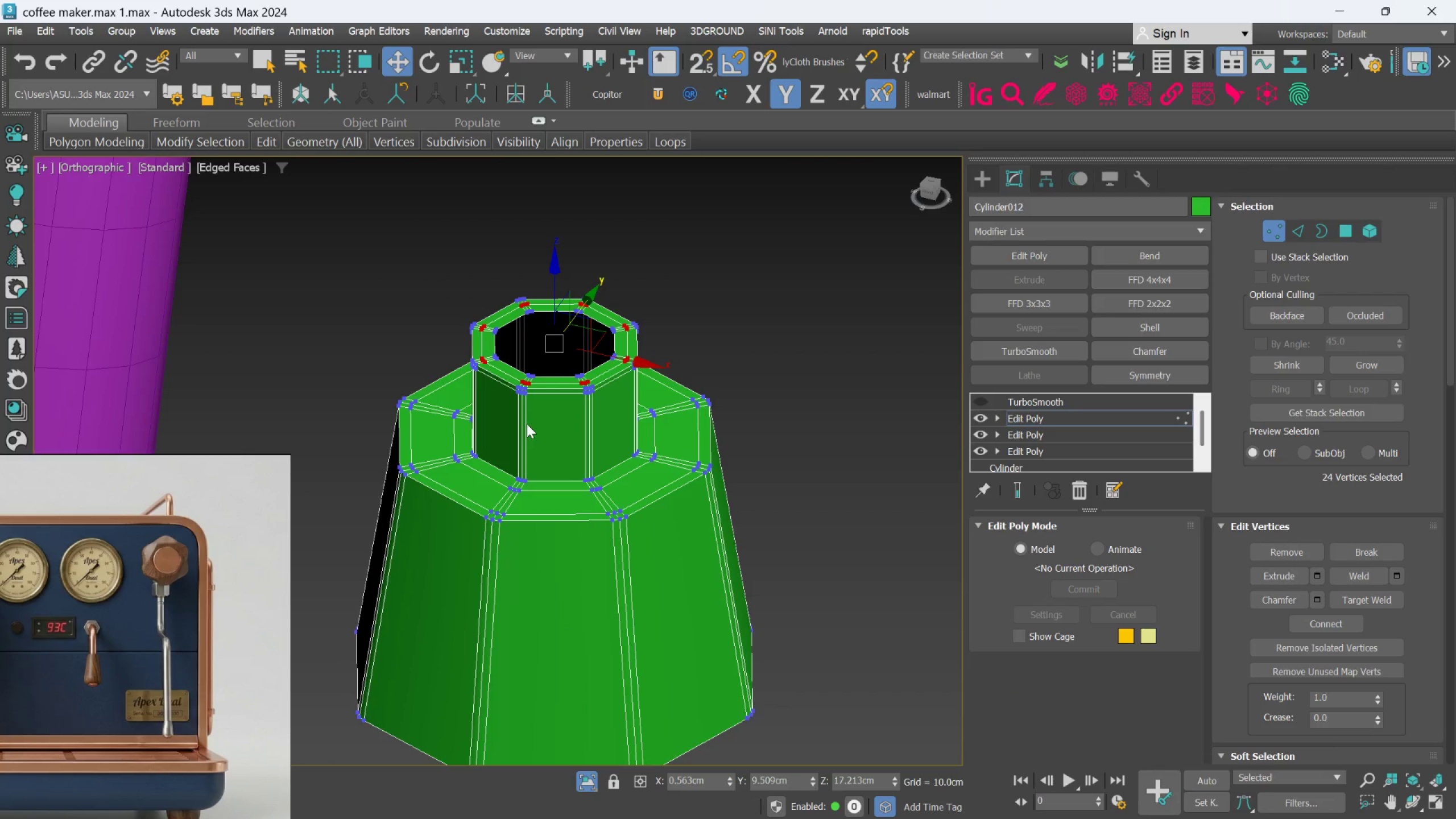 
key(Control+Z)
 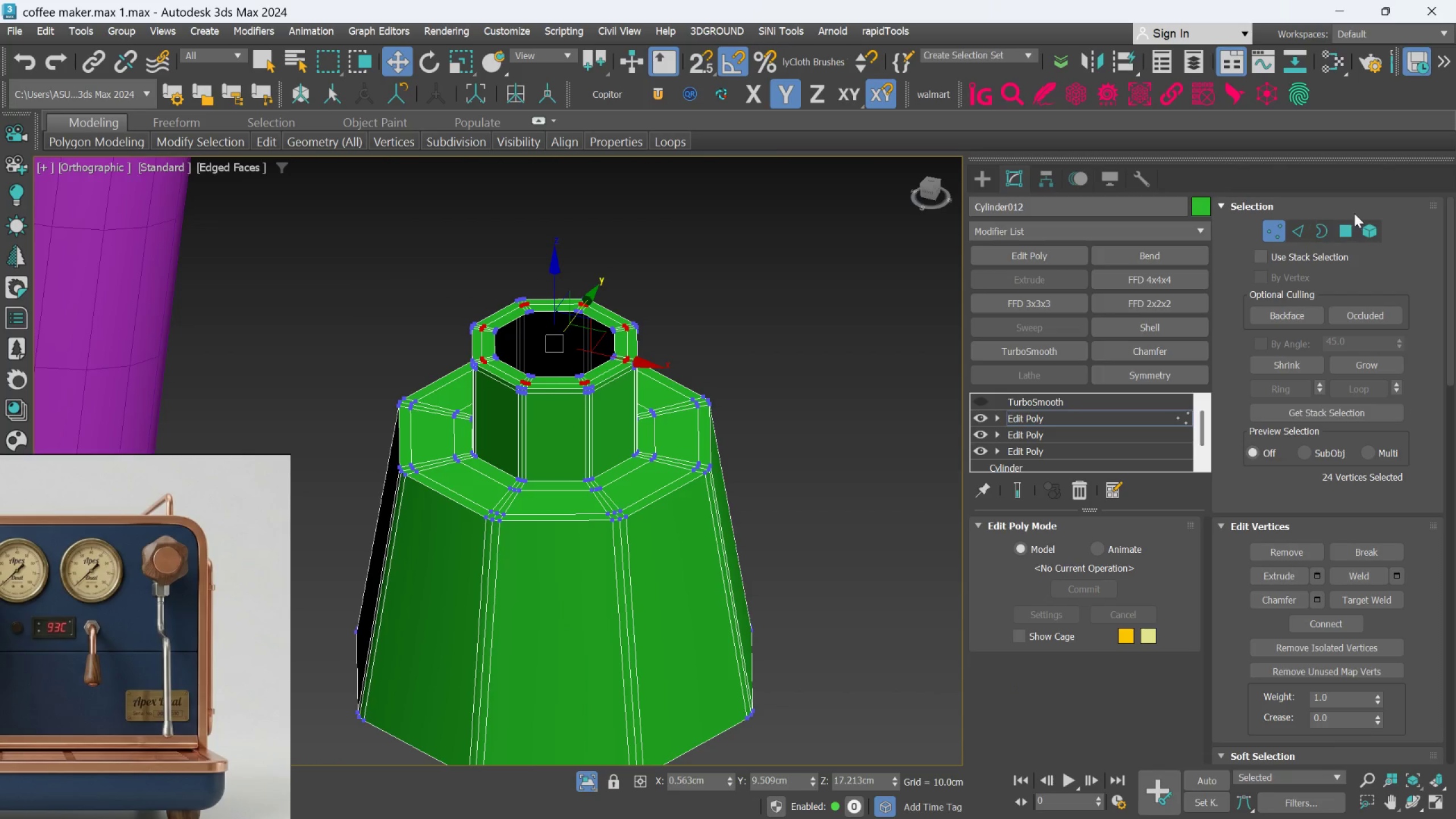 
left_click([1349, 228])
 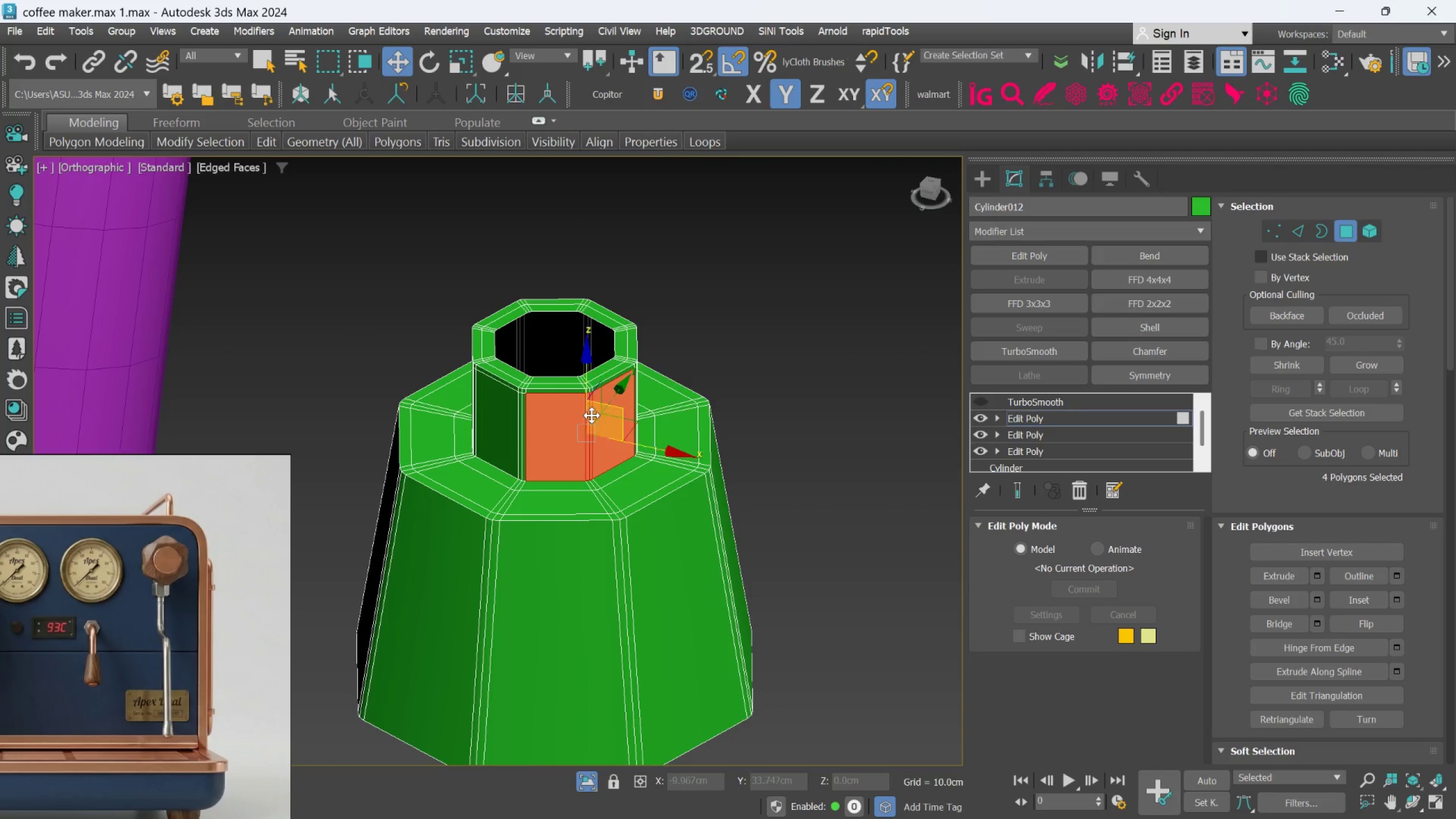 
scroll: coordinate [498, 423], scroll_direction: up, amount: 1.0
 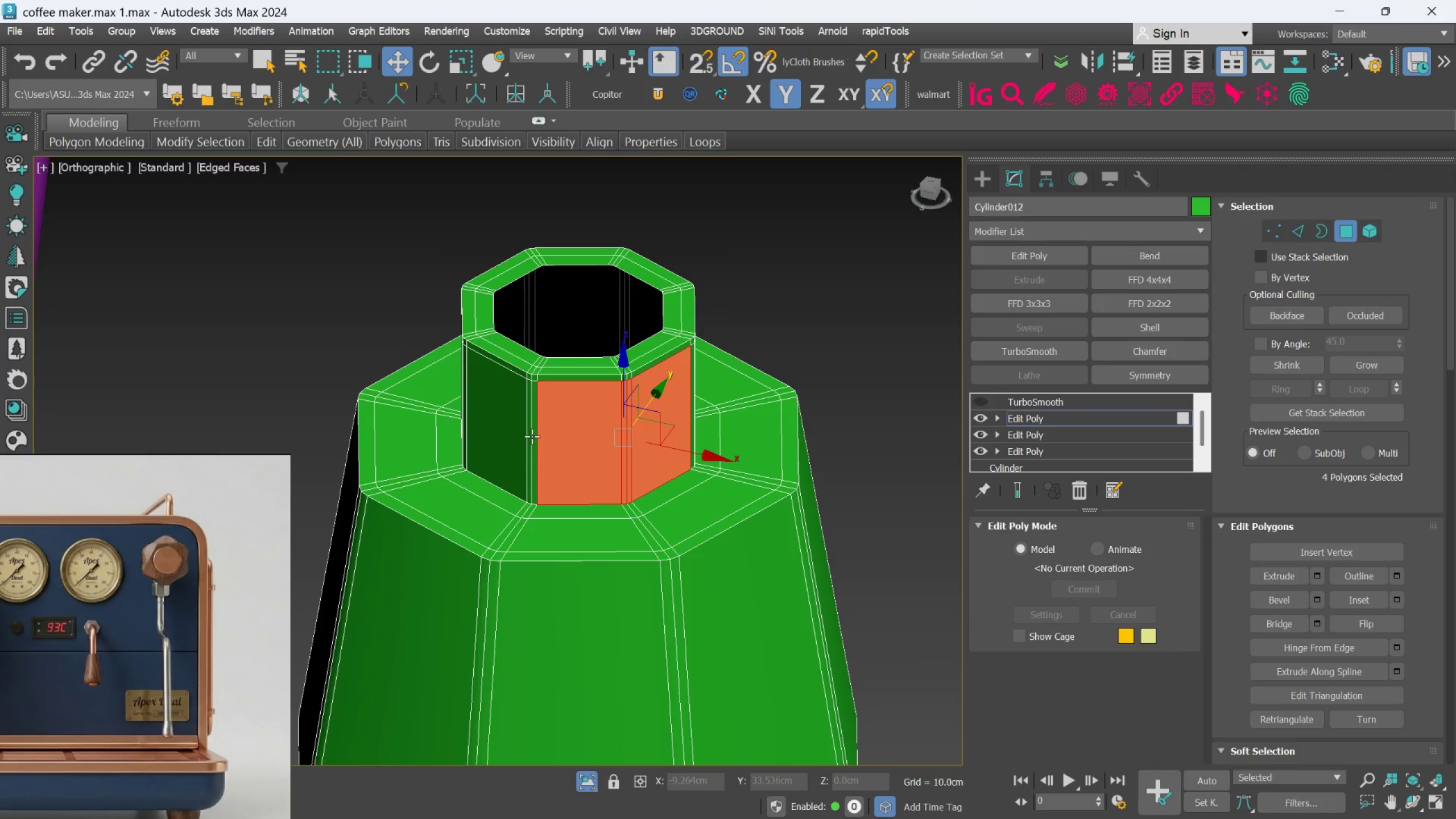 
key(Q)
 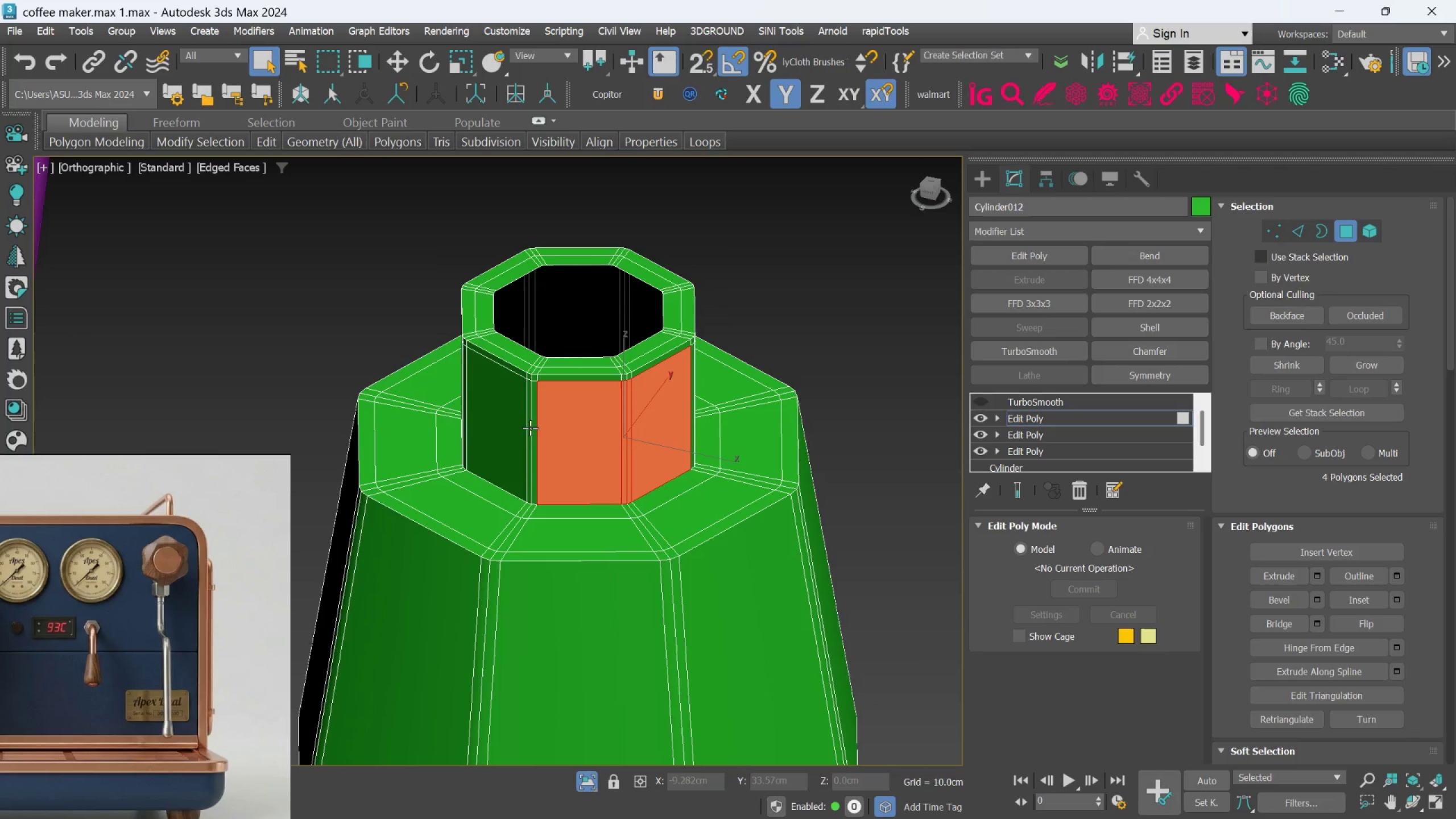 
left_click([536, 423])
 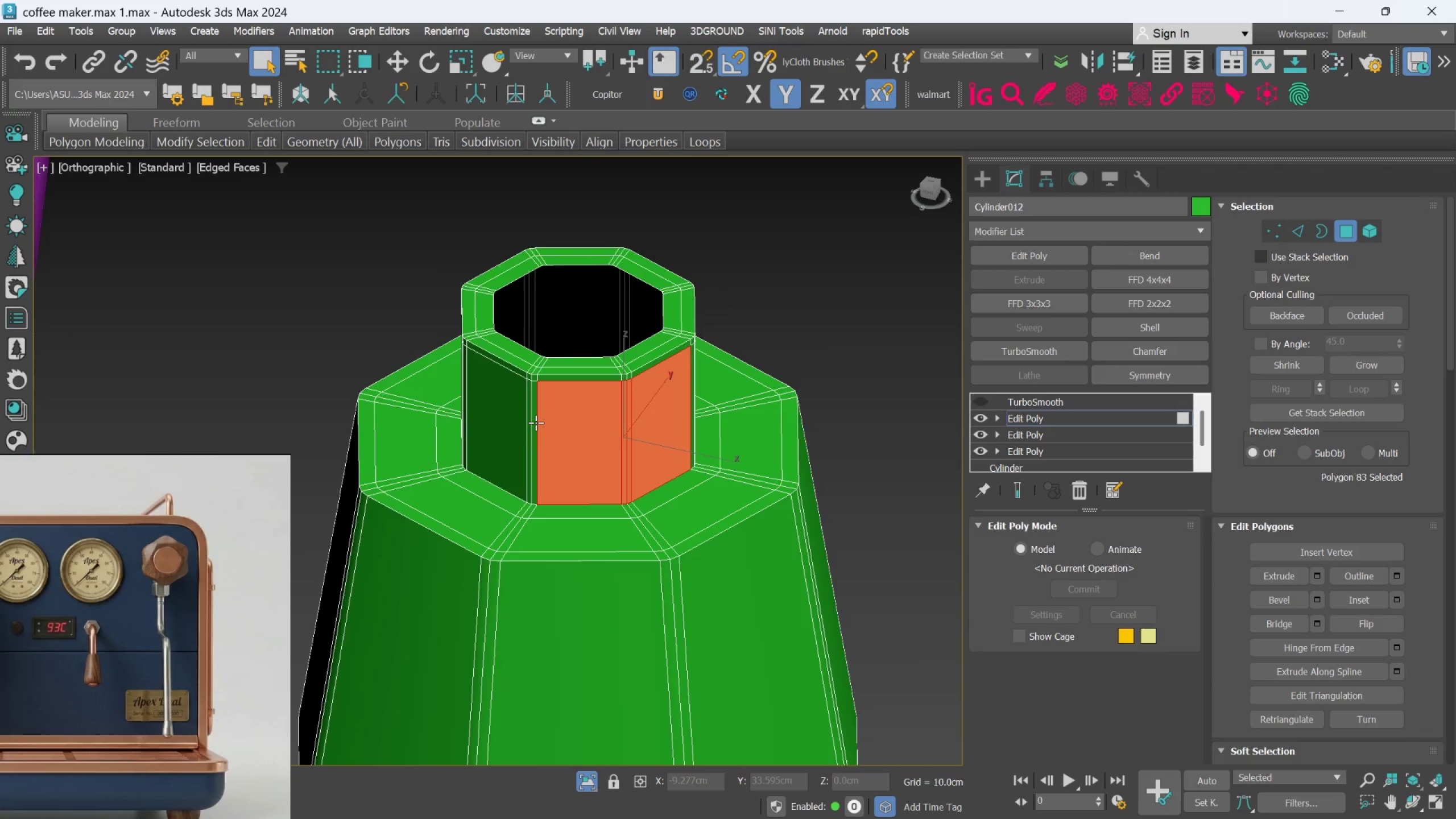 
hold_key(key=ControlLeft, duration=1.52)
left_click([516, 428])
 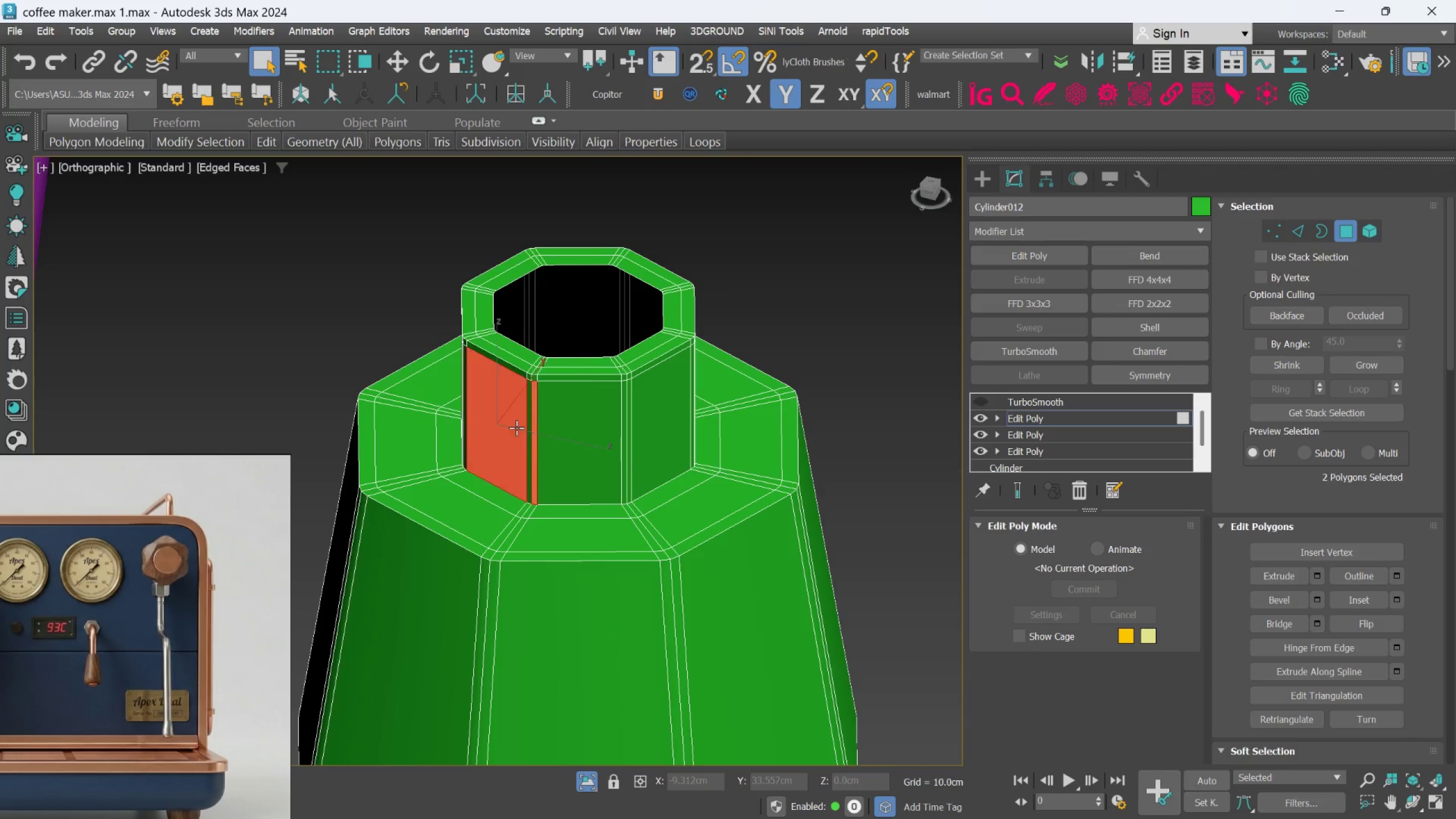 
double_click([516, 428])
 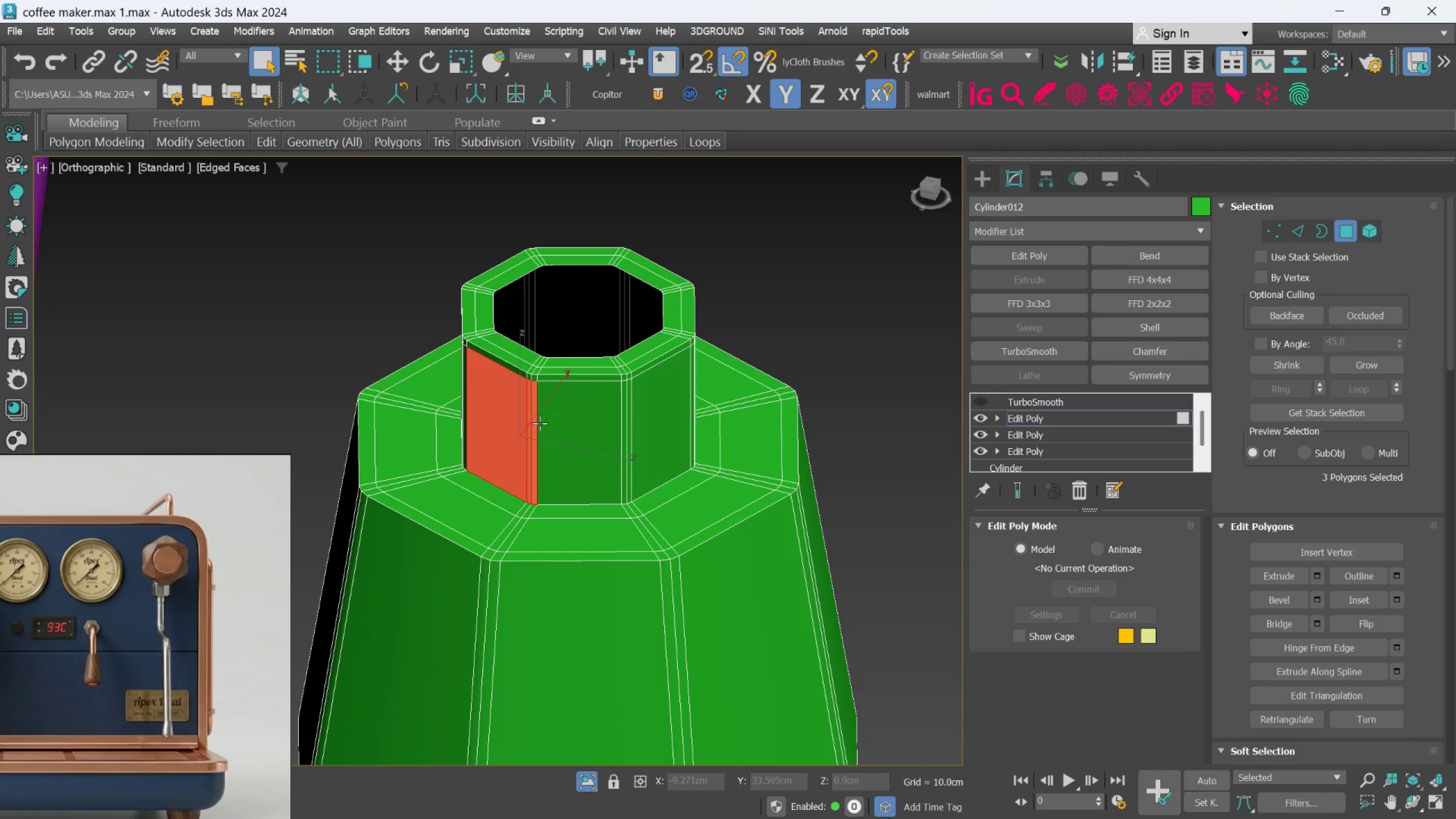 
triple_click([565, 422])
 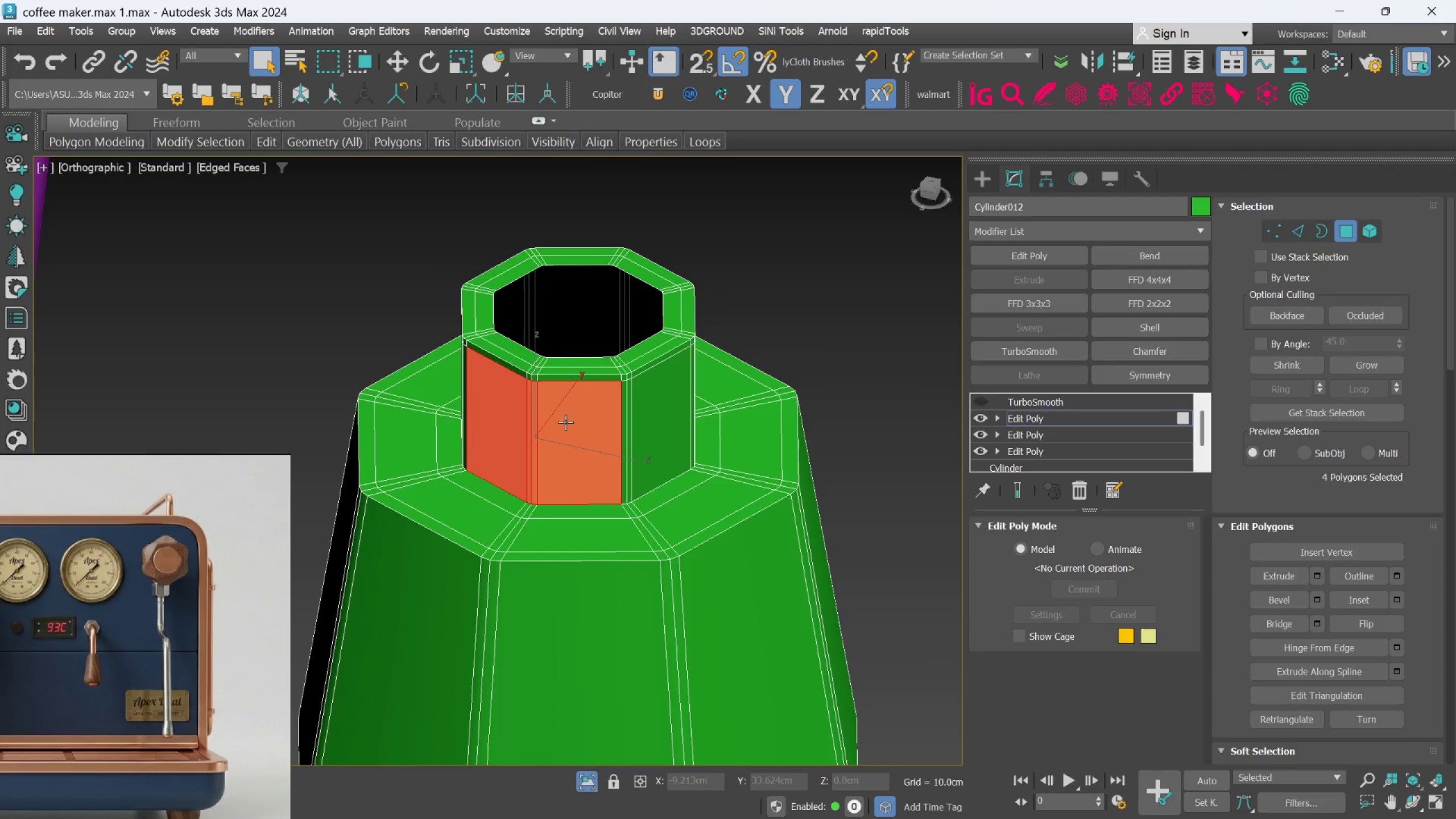 
triple_click([565, 422])
 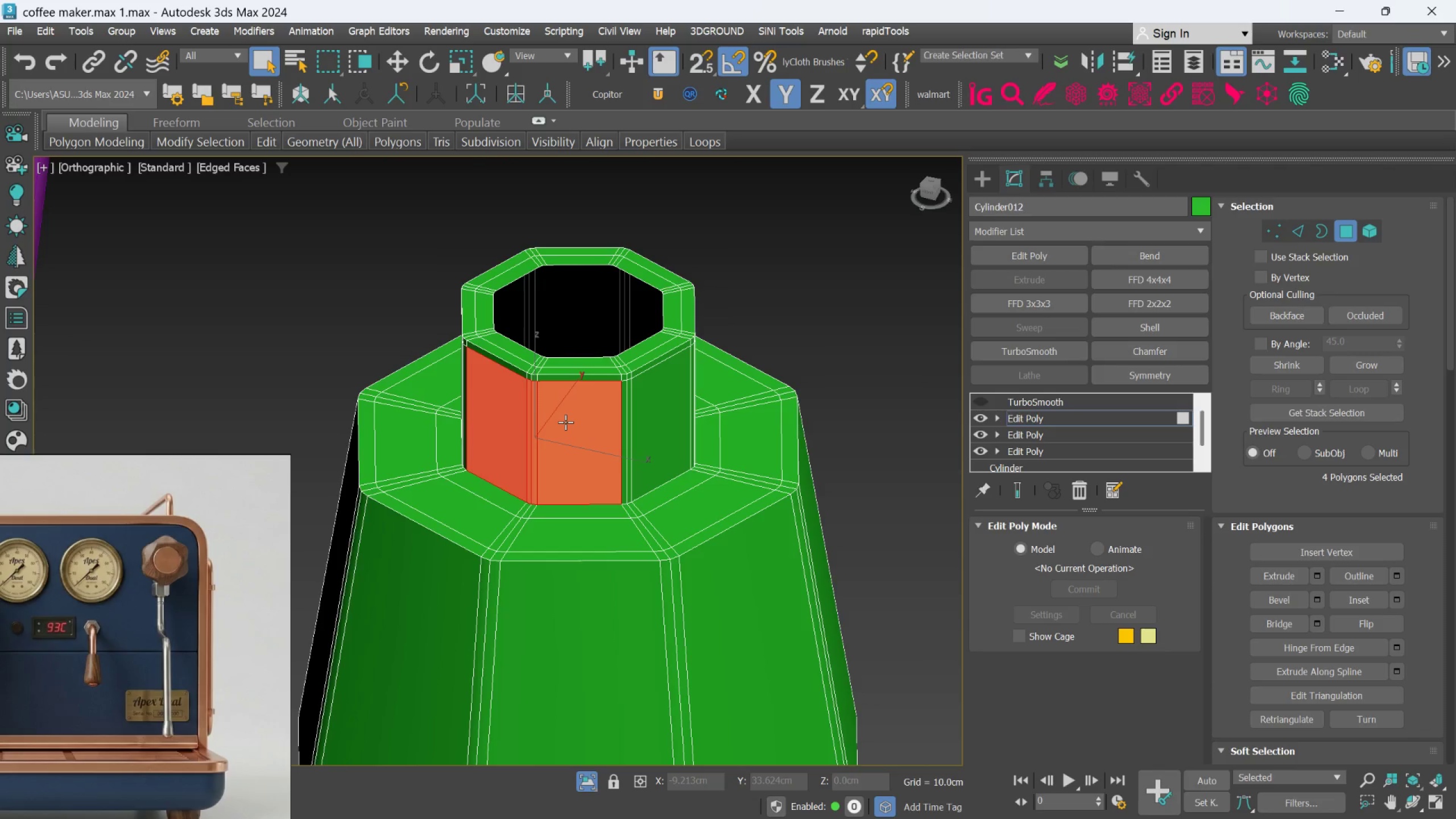 
hold_key(key=ControlLeft, duration=1.45)
left_click([624, 412])
 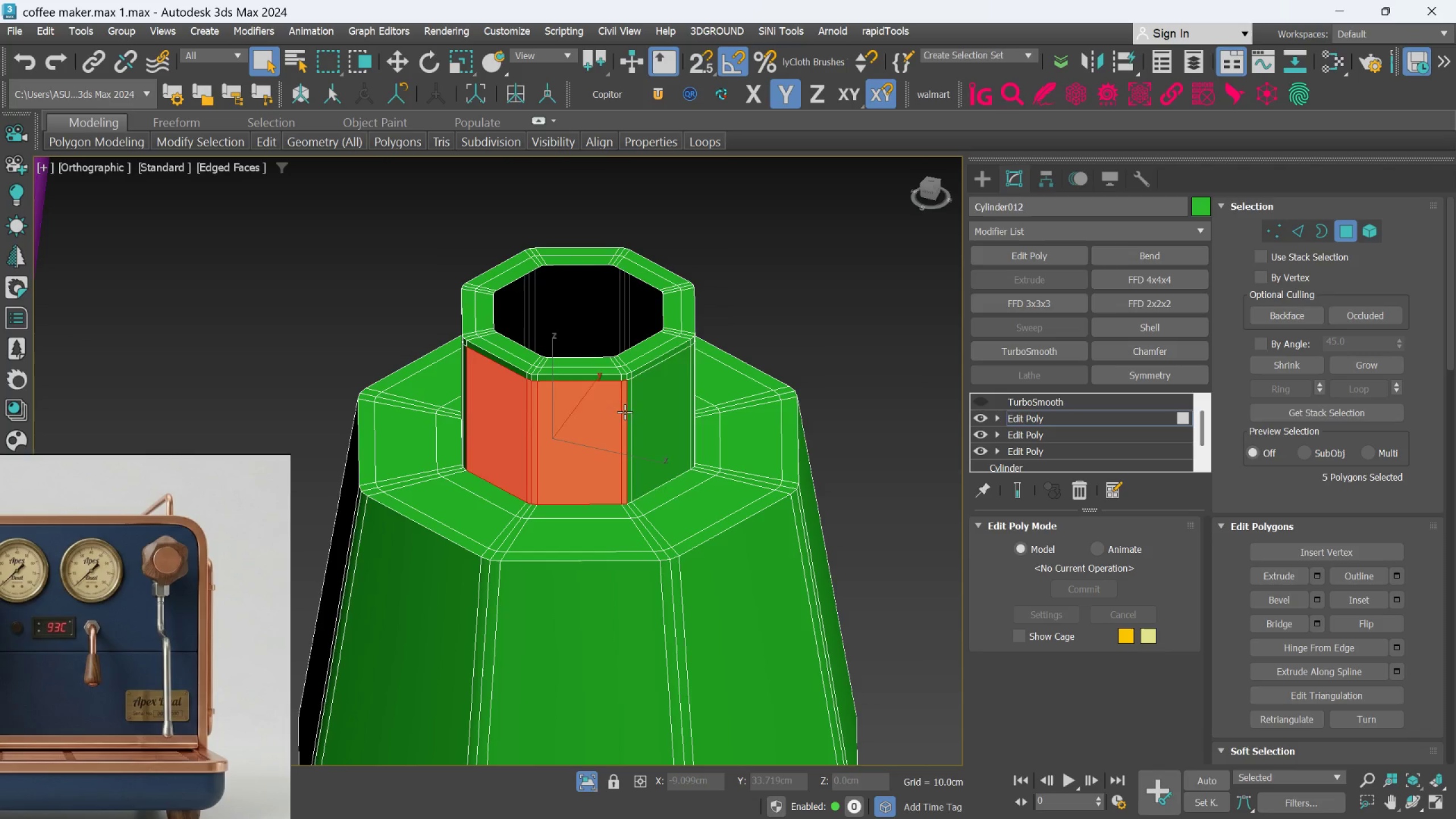 
double_click([624, 412])
 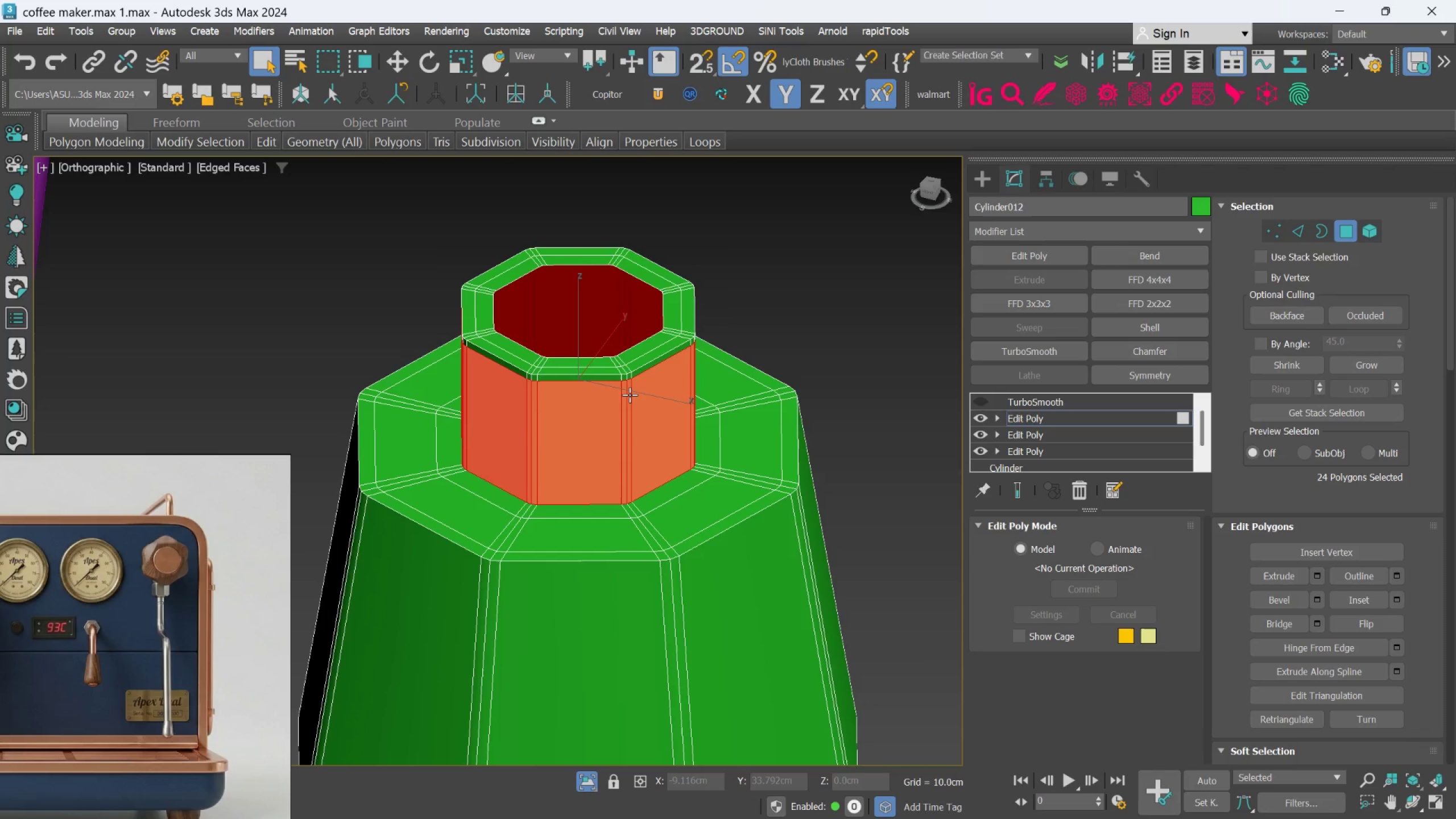 
key(Delete)
 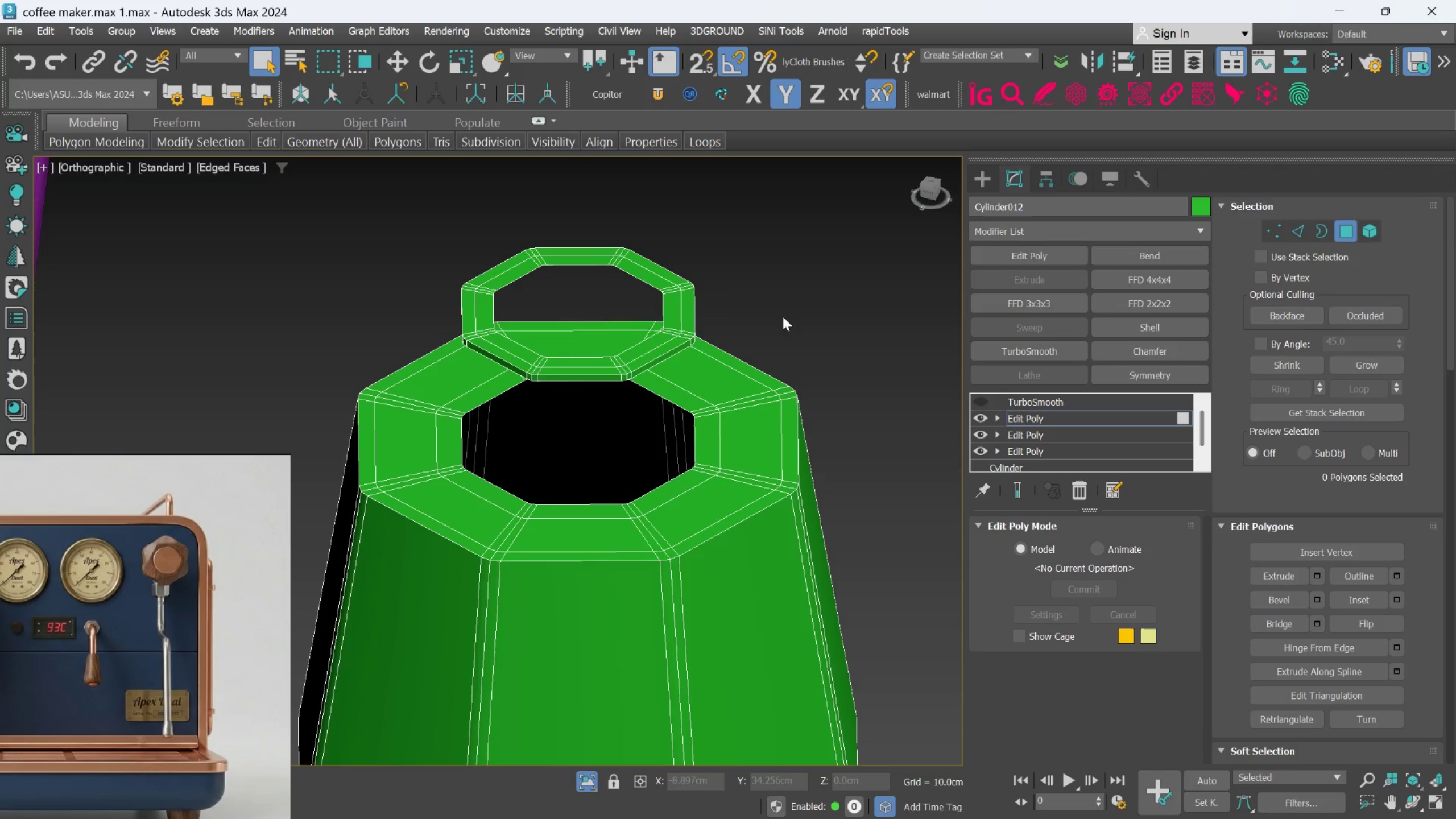 
left_click([1377, 230])
 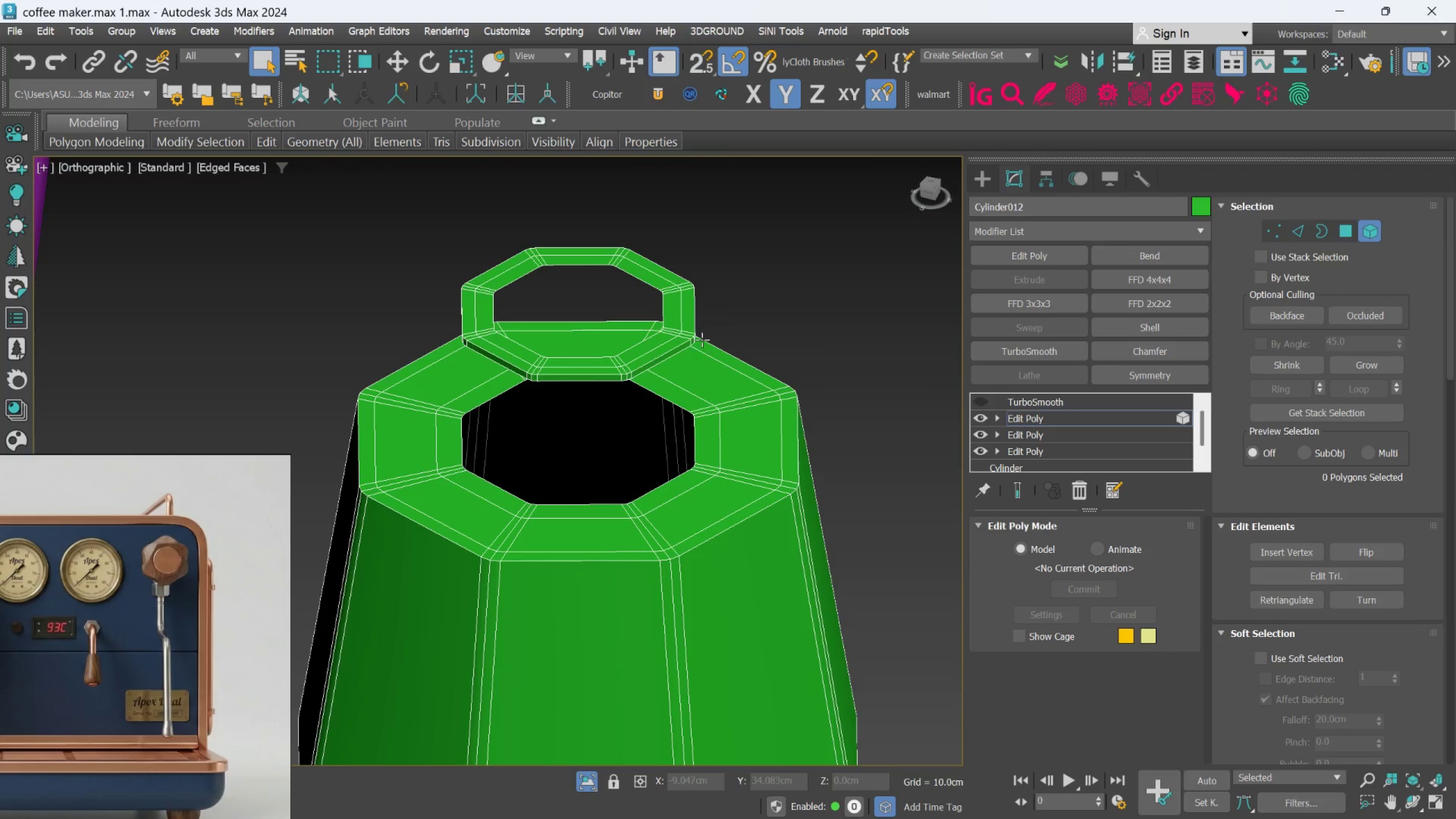 
left_click([675, 344])
 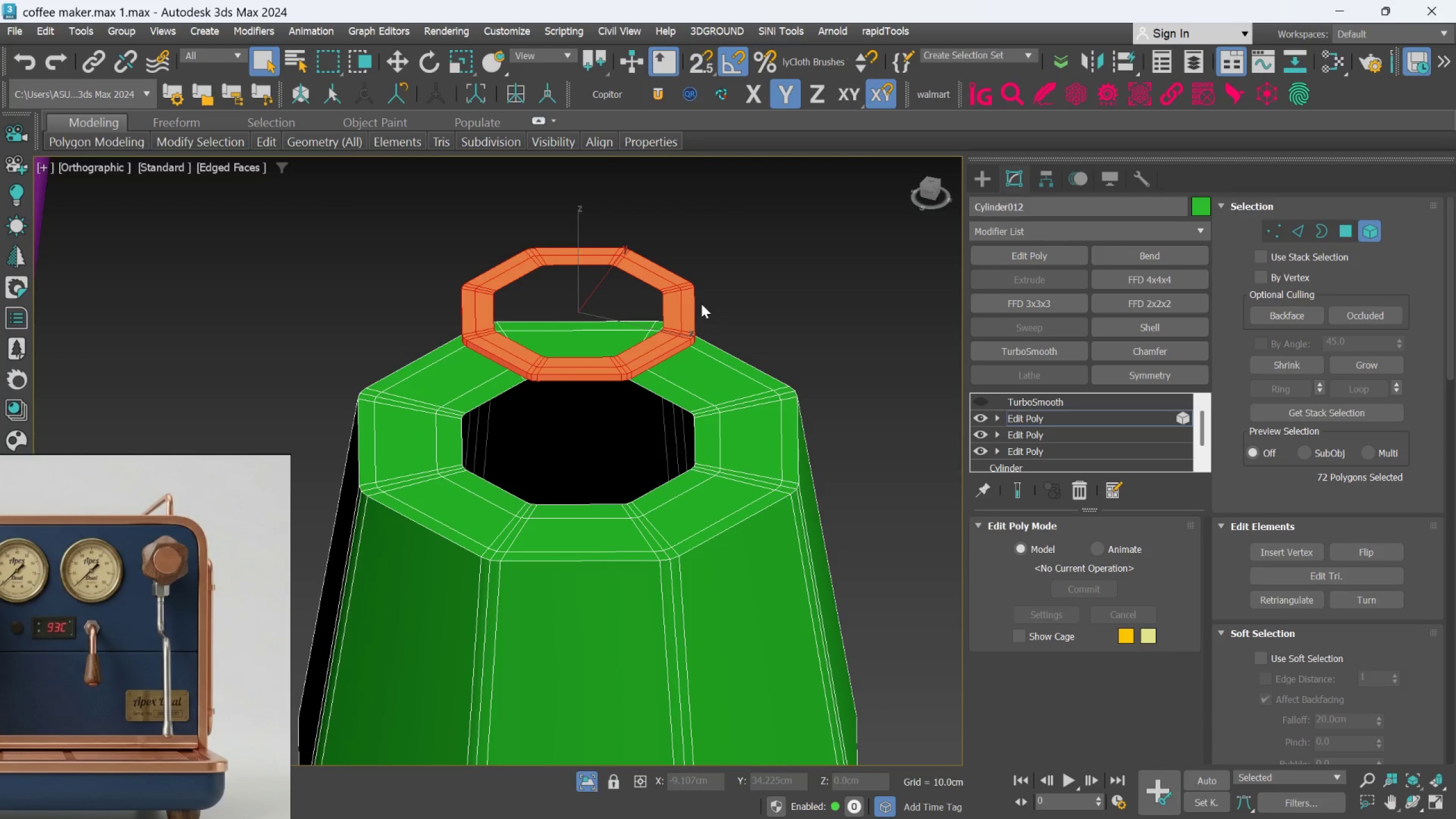 
key(Delete)
 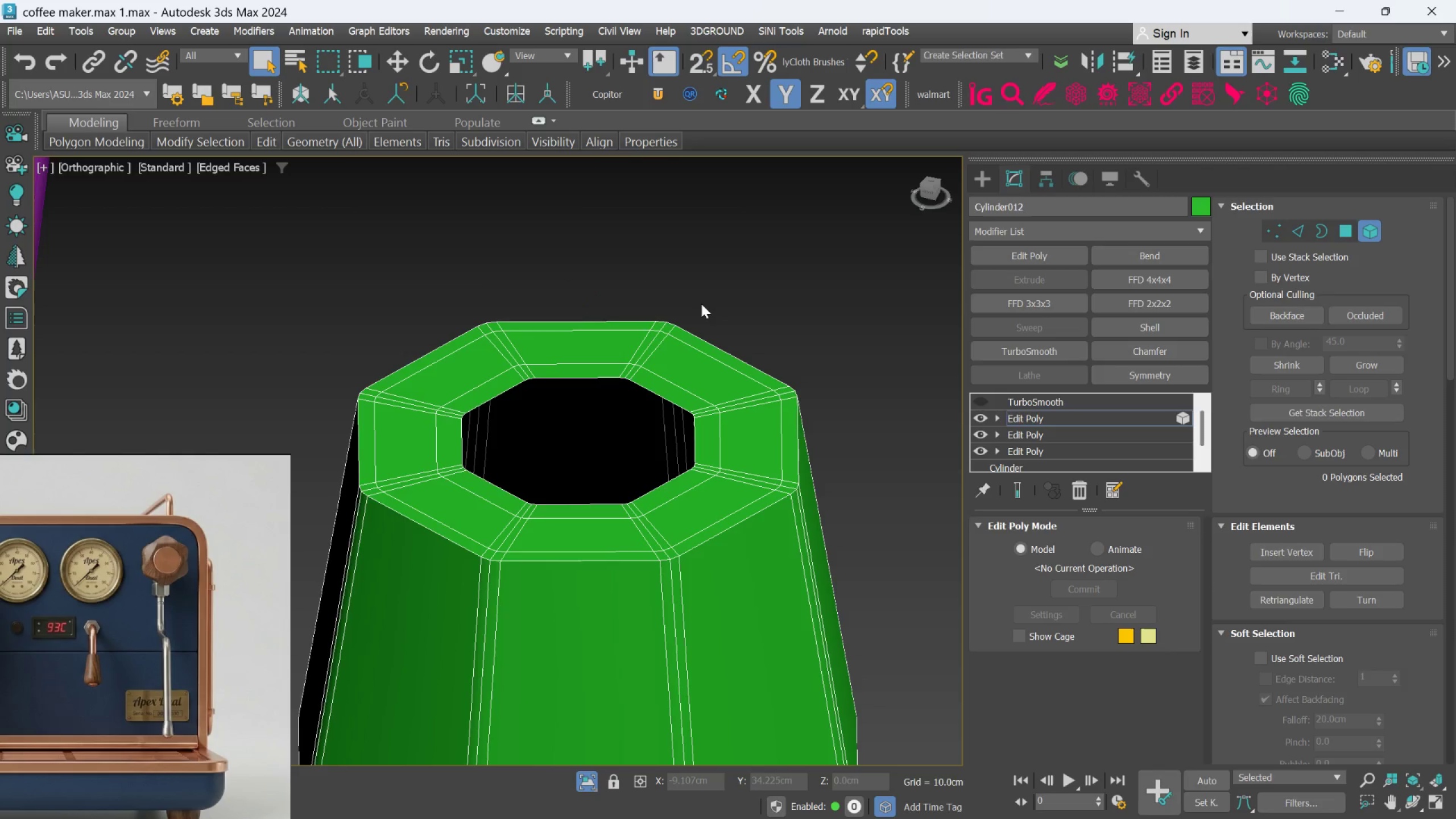 
scroll: coordinate [700, 311], scroll_direction: down, amount: 4.0
 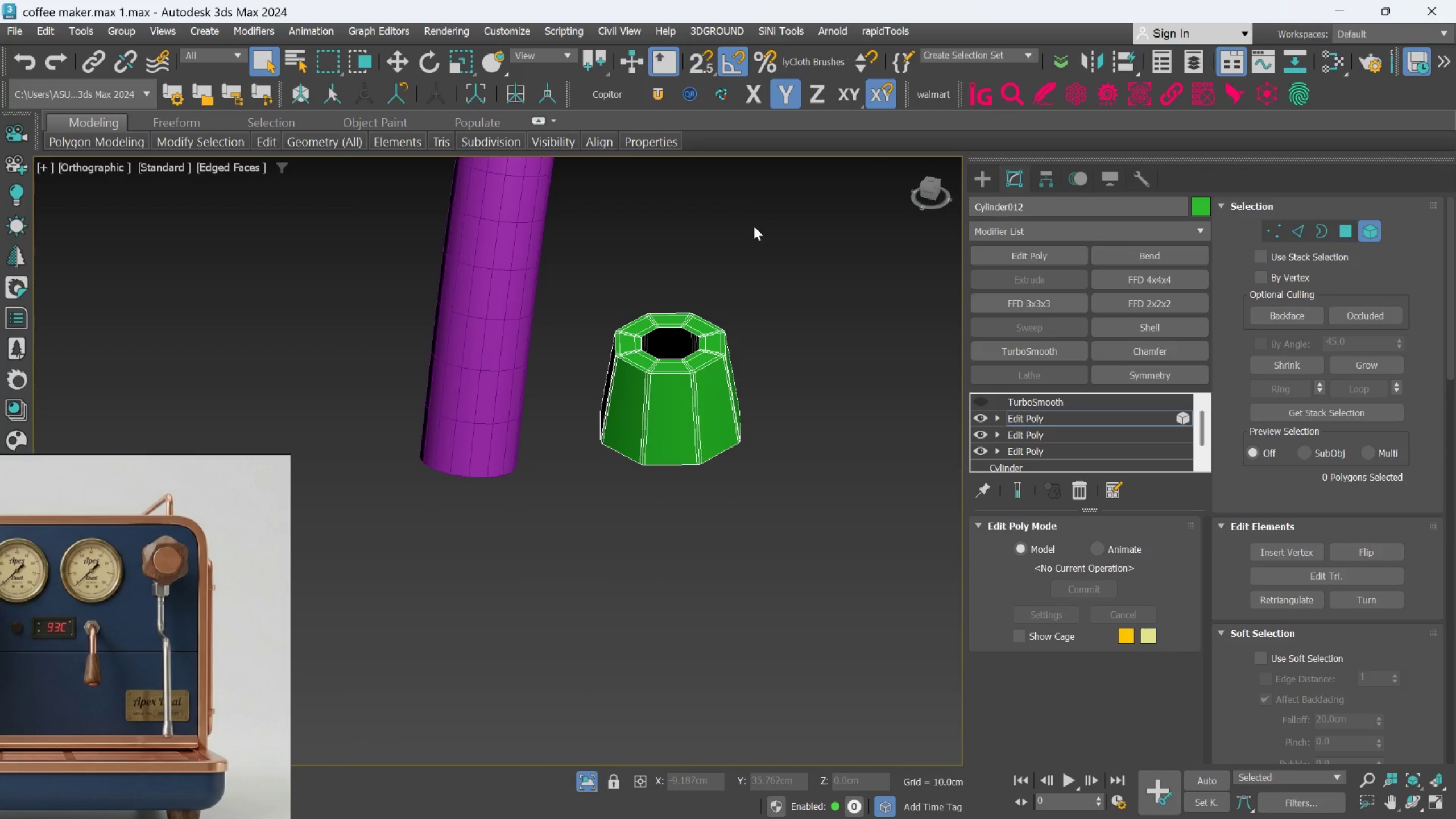 
wait(6.74)
 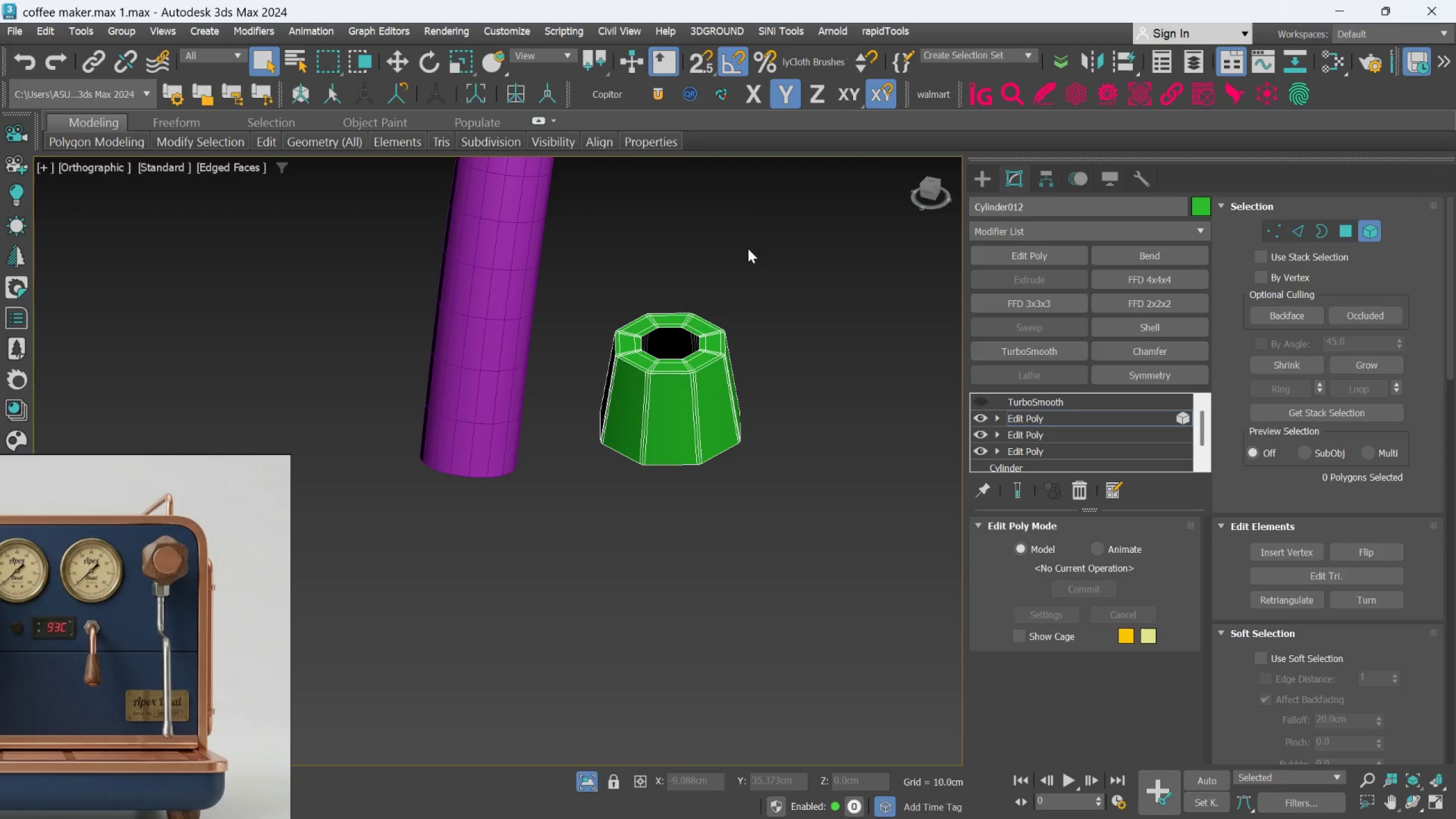 
scroll: coordinate [664, 325], scroll_direction: up, amount: 2.0
 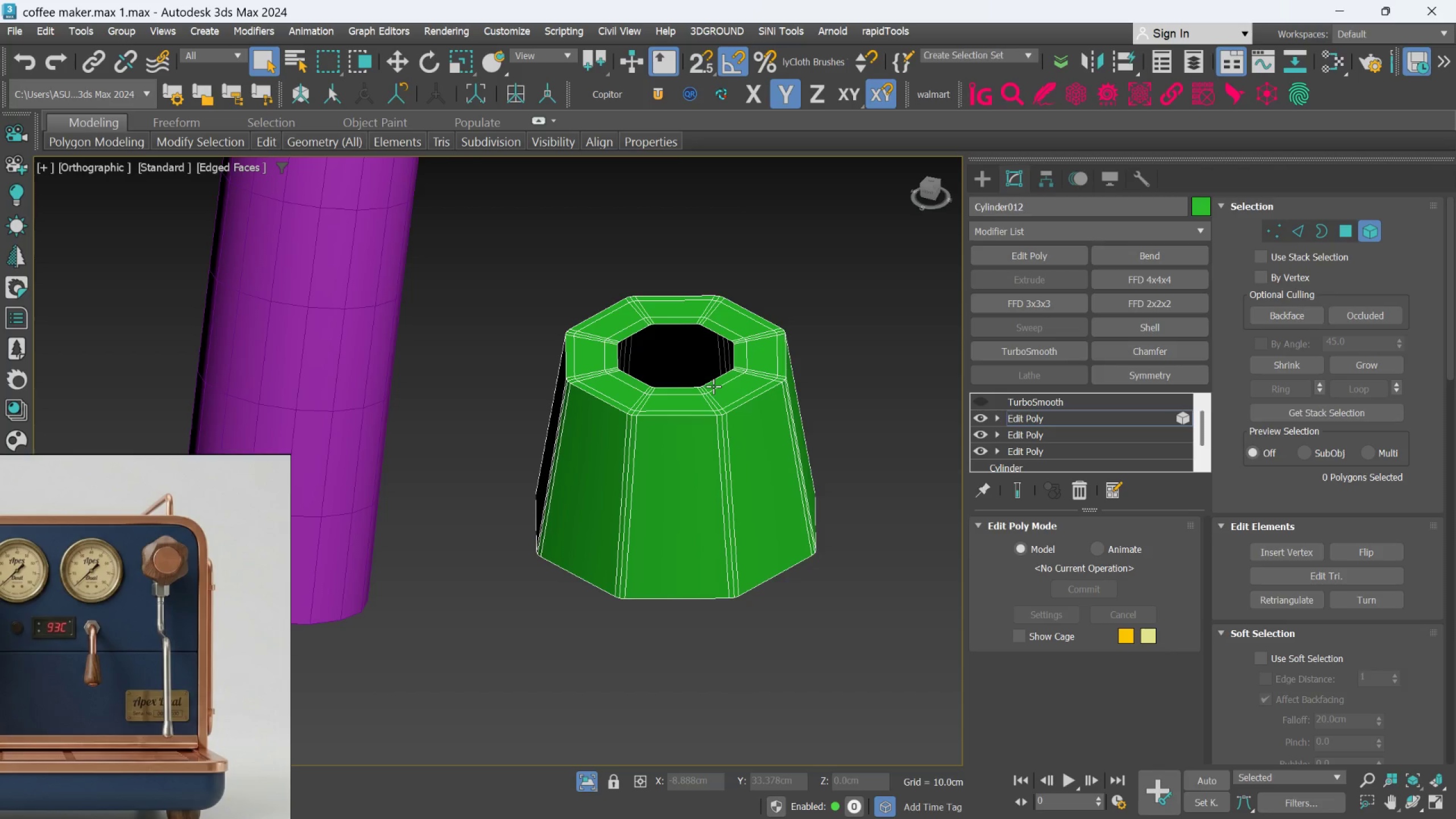 
left_click_drag(start_coordinate=[1299, 229], to_coordinate=[1293, 233])
 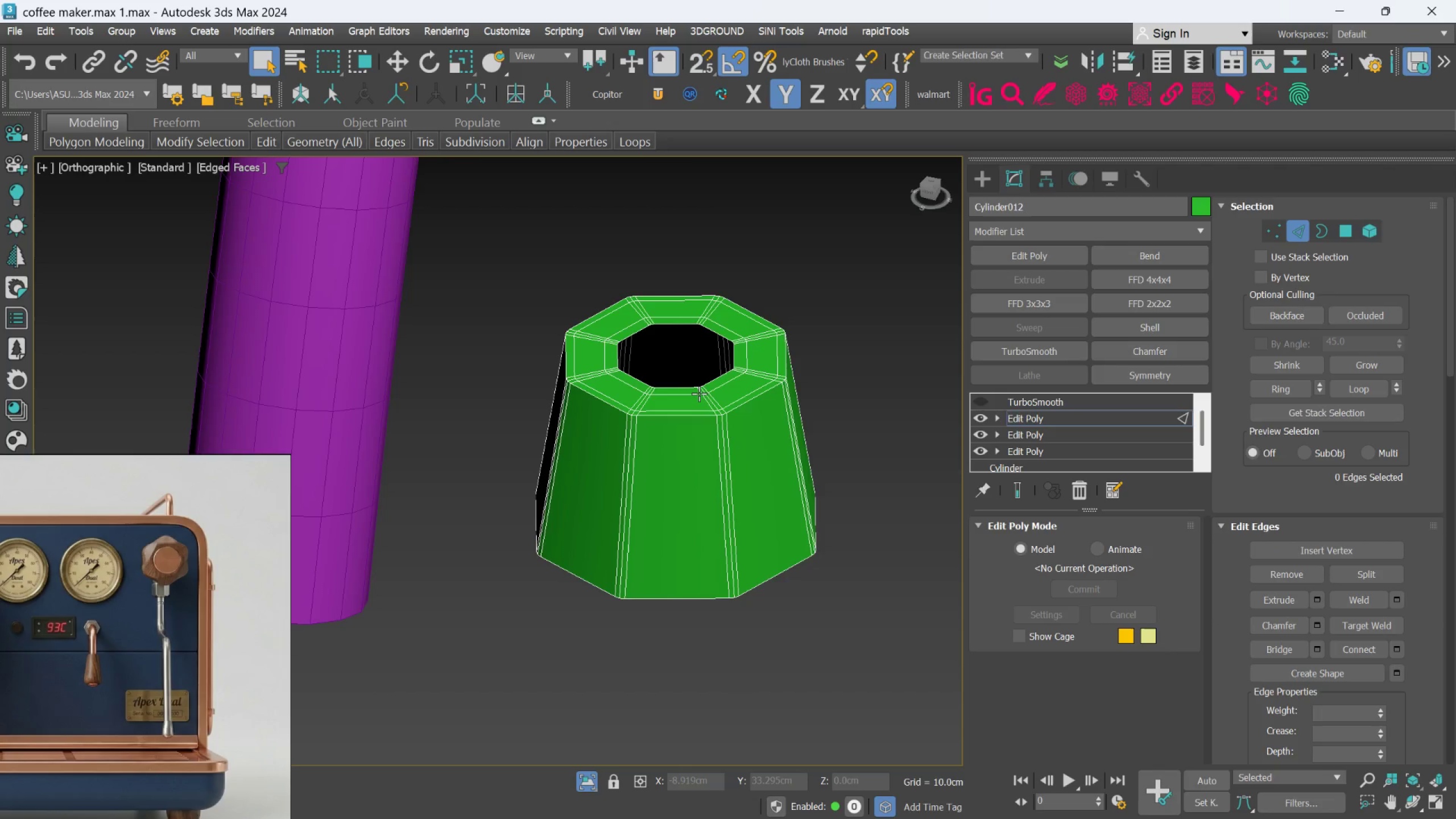 
double_click([699, 394])
 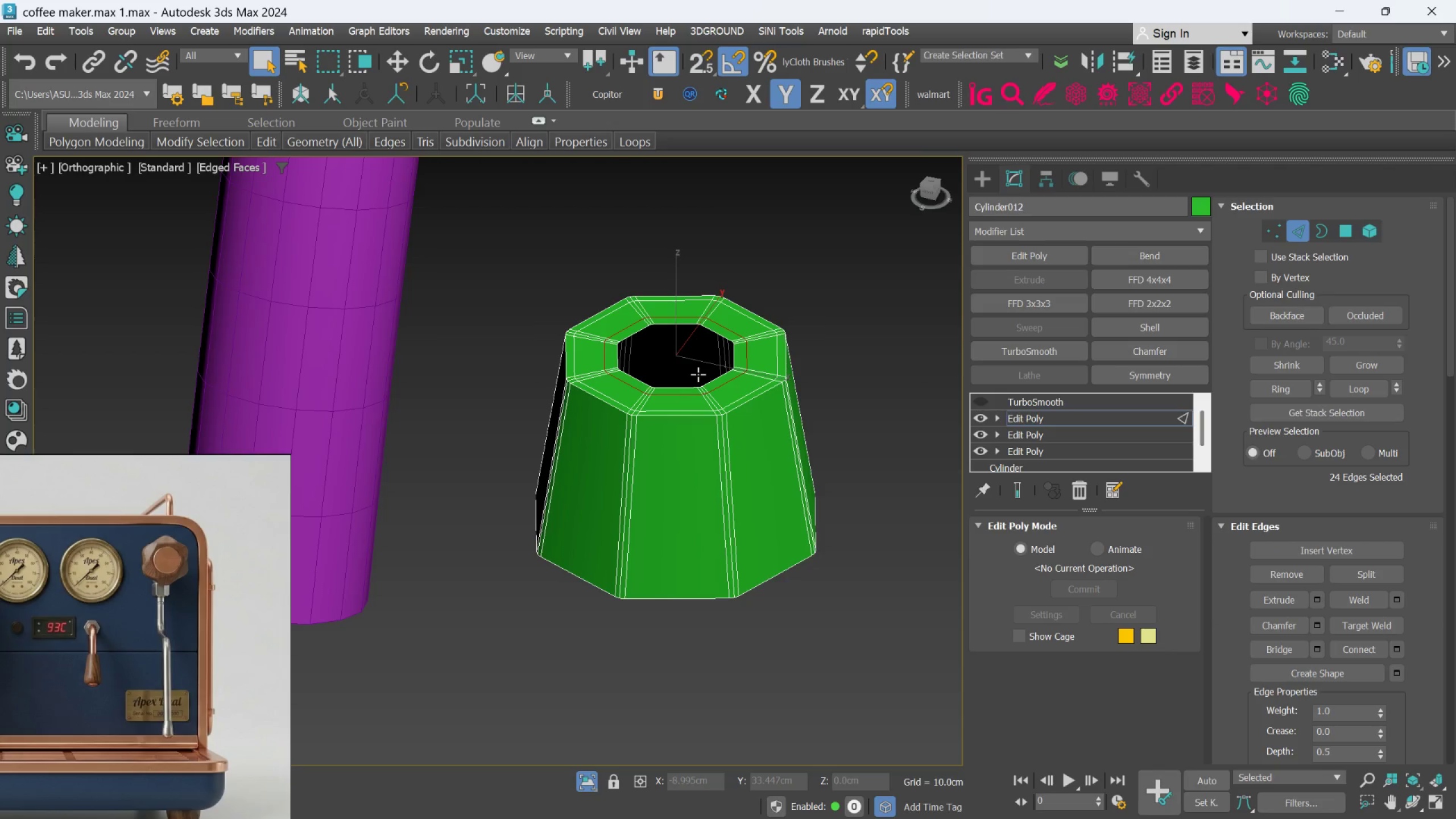 
key(Control+Backspace)
 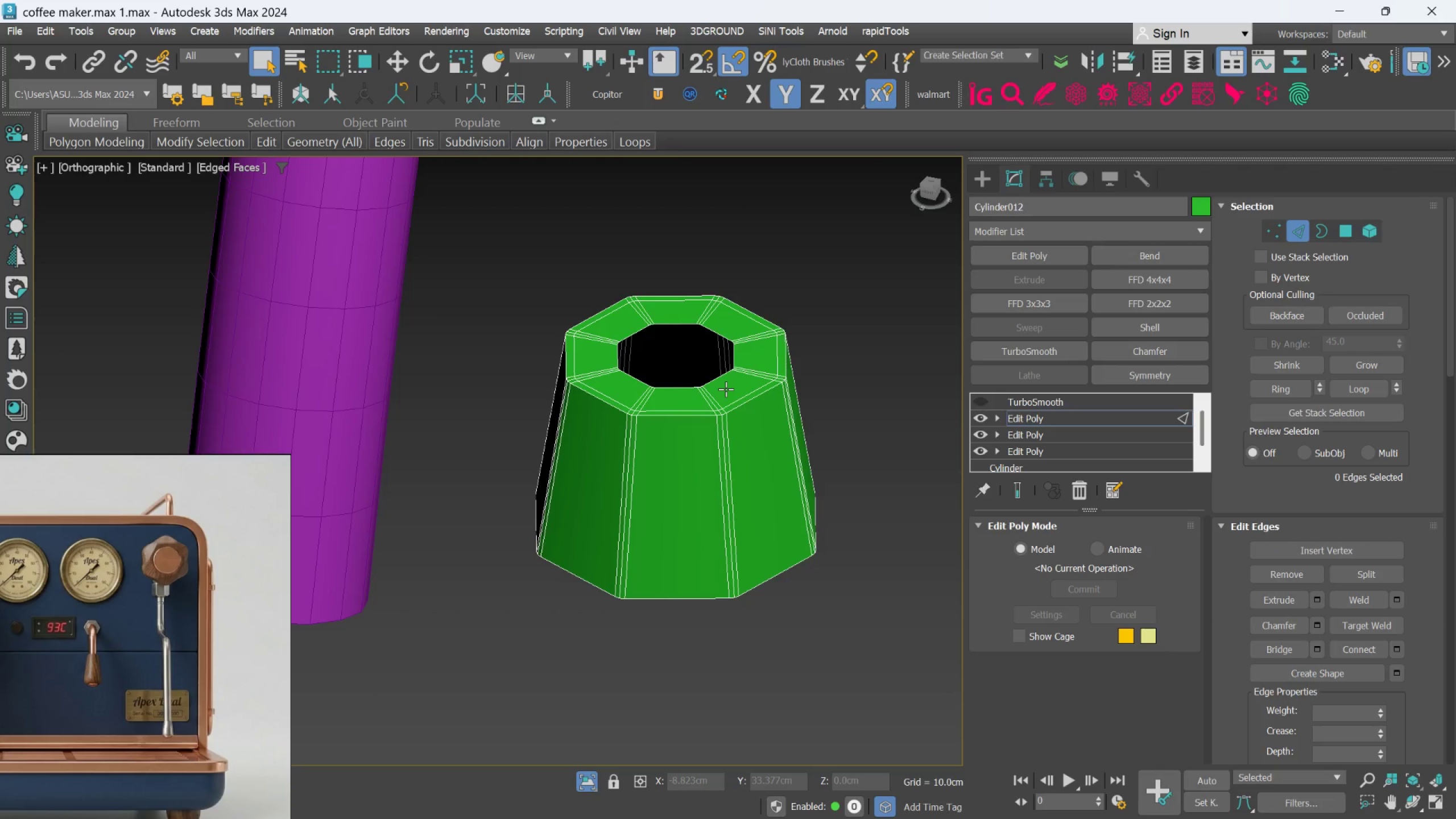 
scroll: coordinate [661, 474], scroll_direction: up, amount: 3.0
 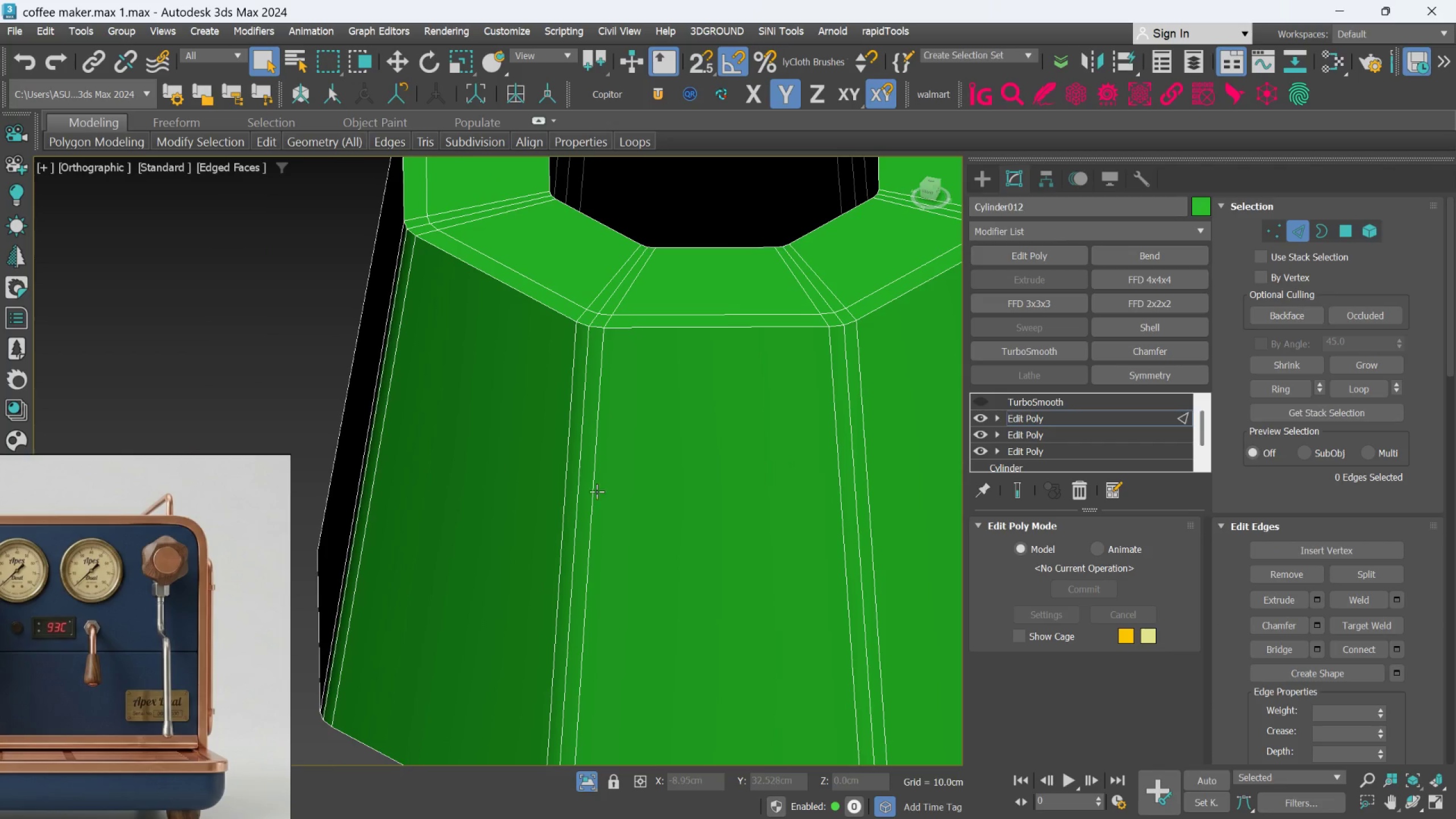 
double_click([597, 491])
 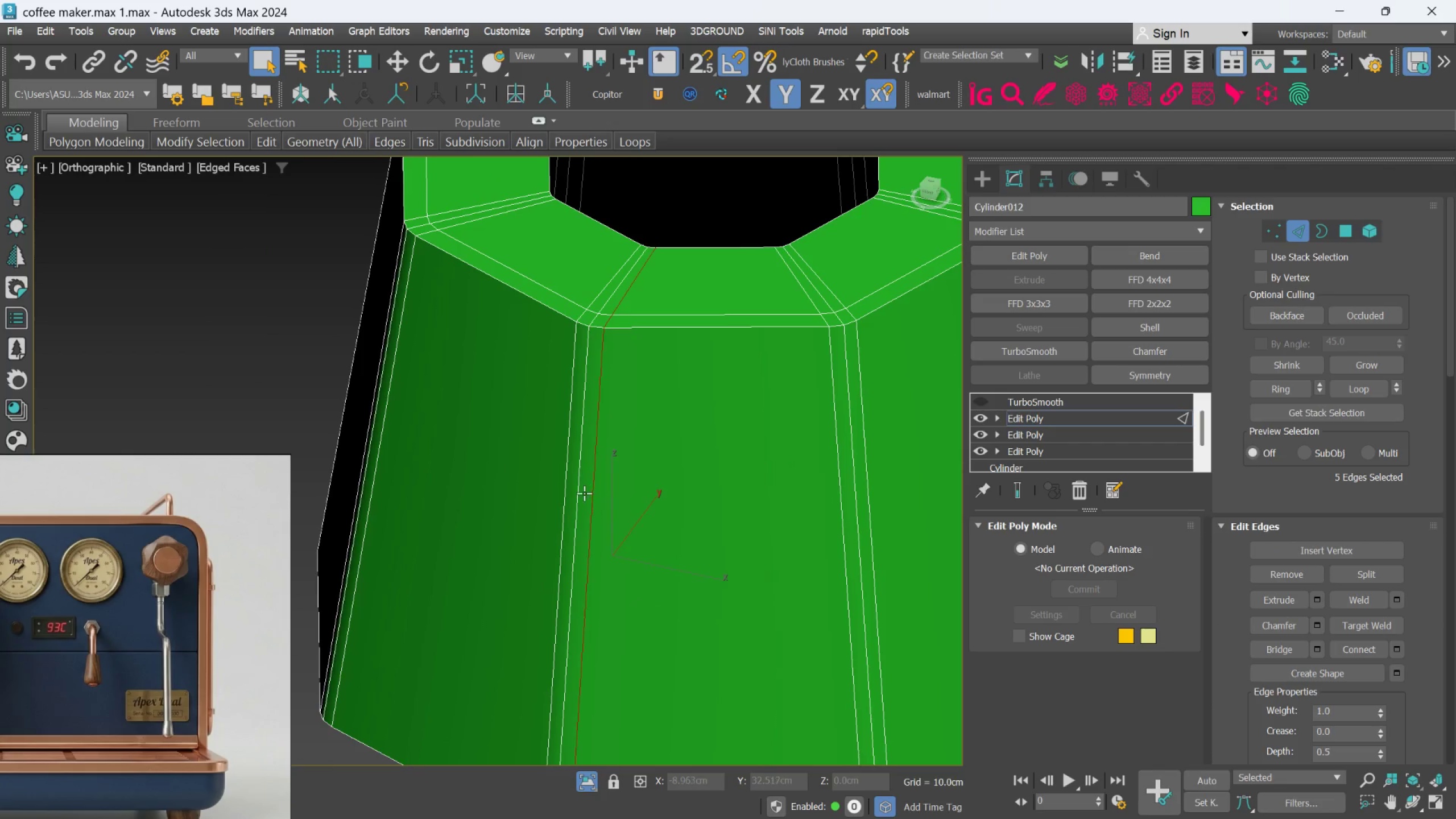 
hold_key(key=ControlLeft, duration=1.07)
left_click([566, 499])
 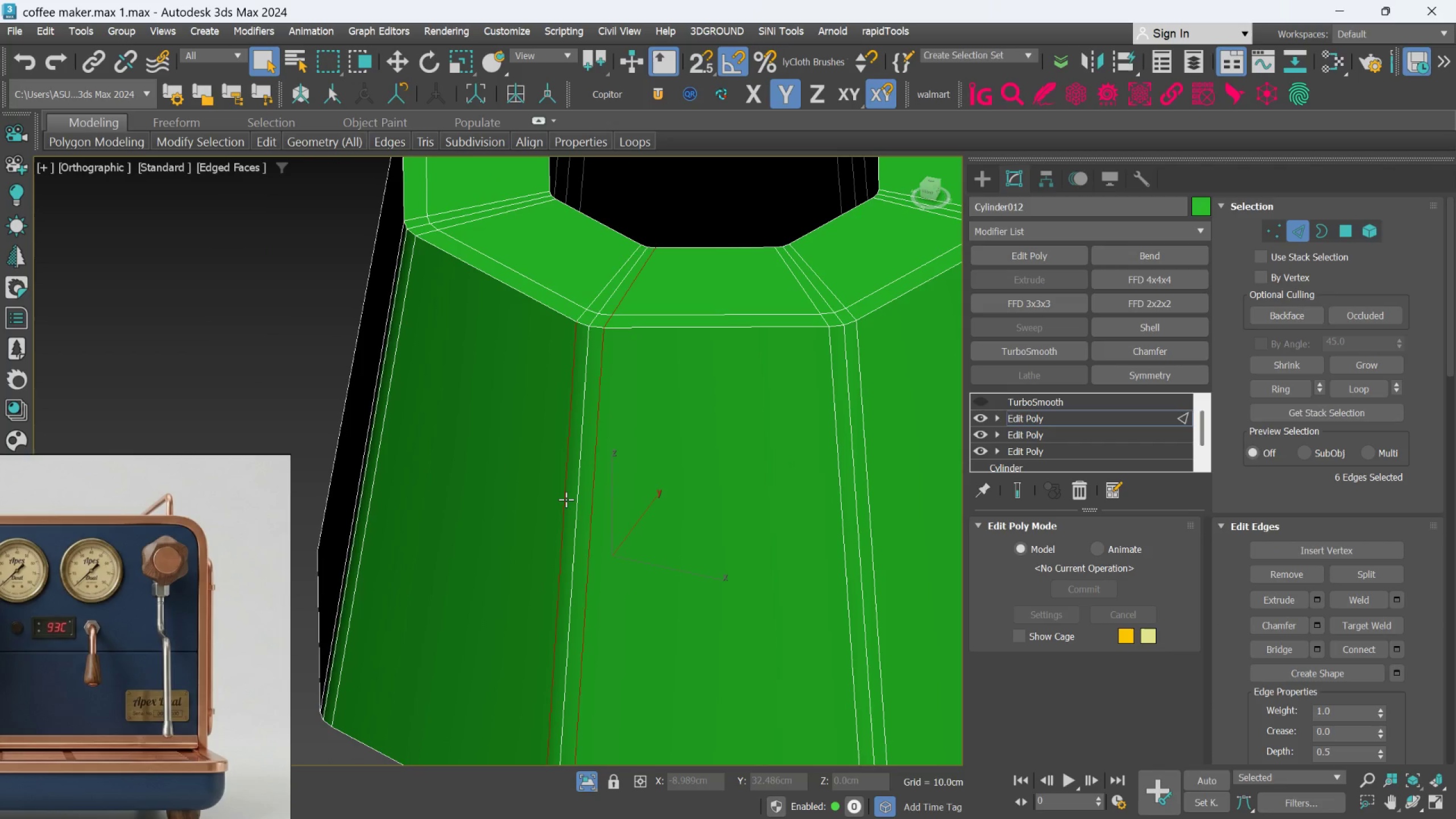 
double_click([566, 499])
 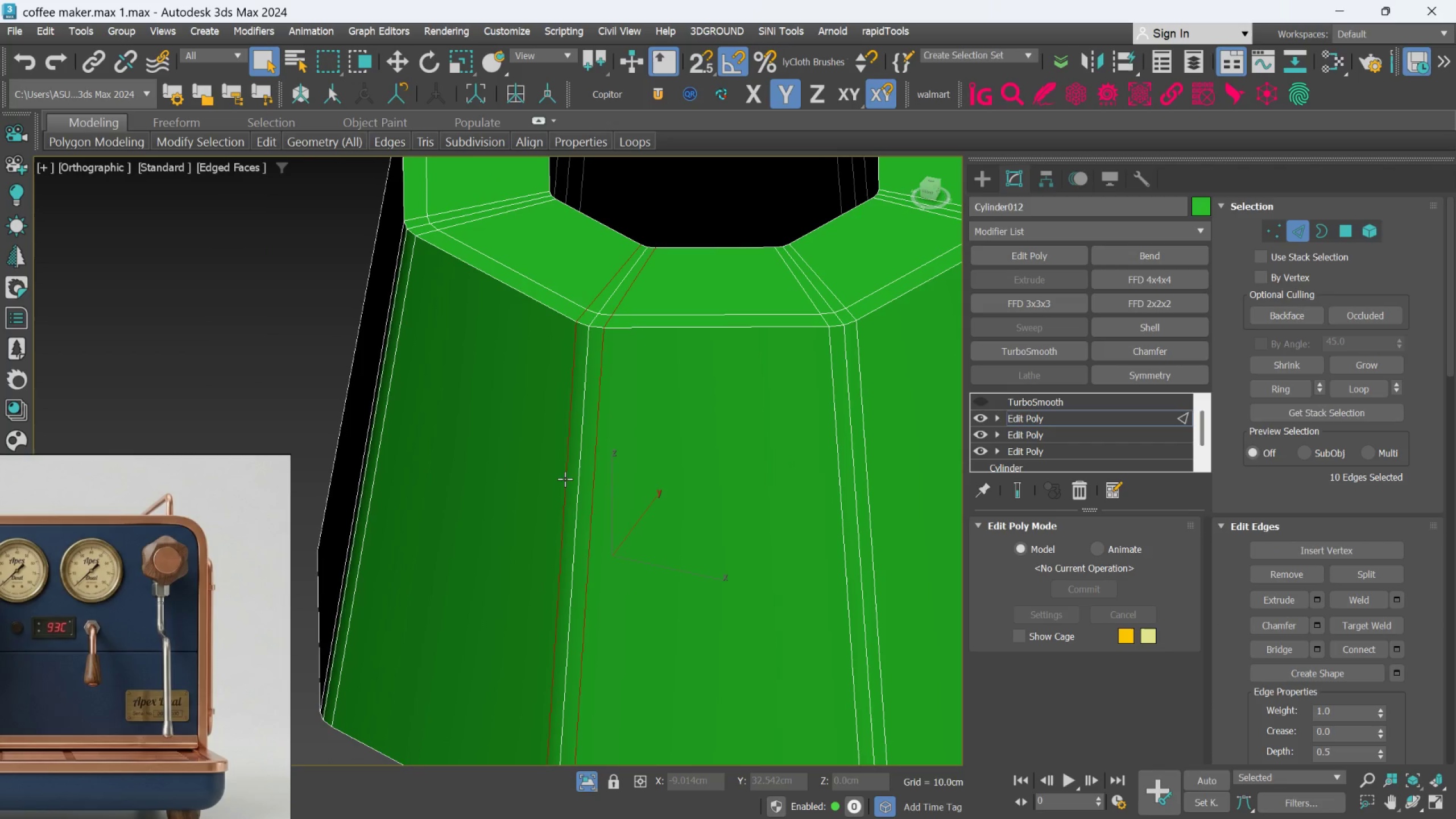 
key(Control+Backspace)
 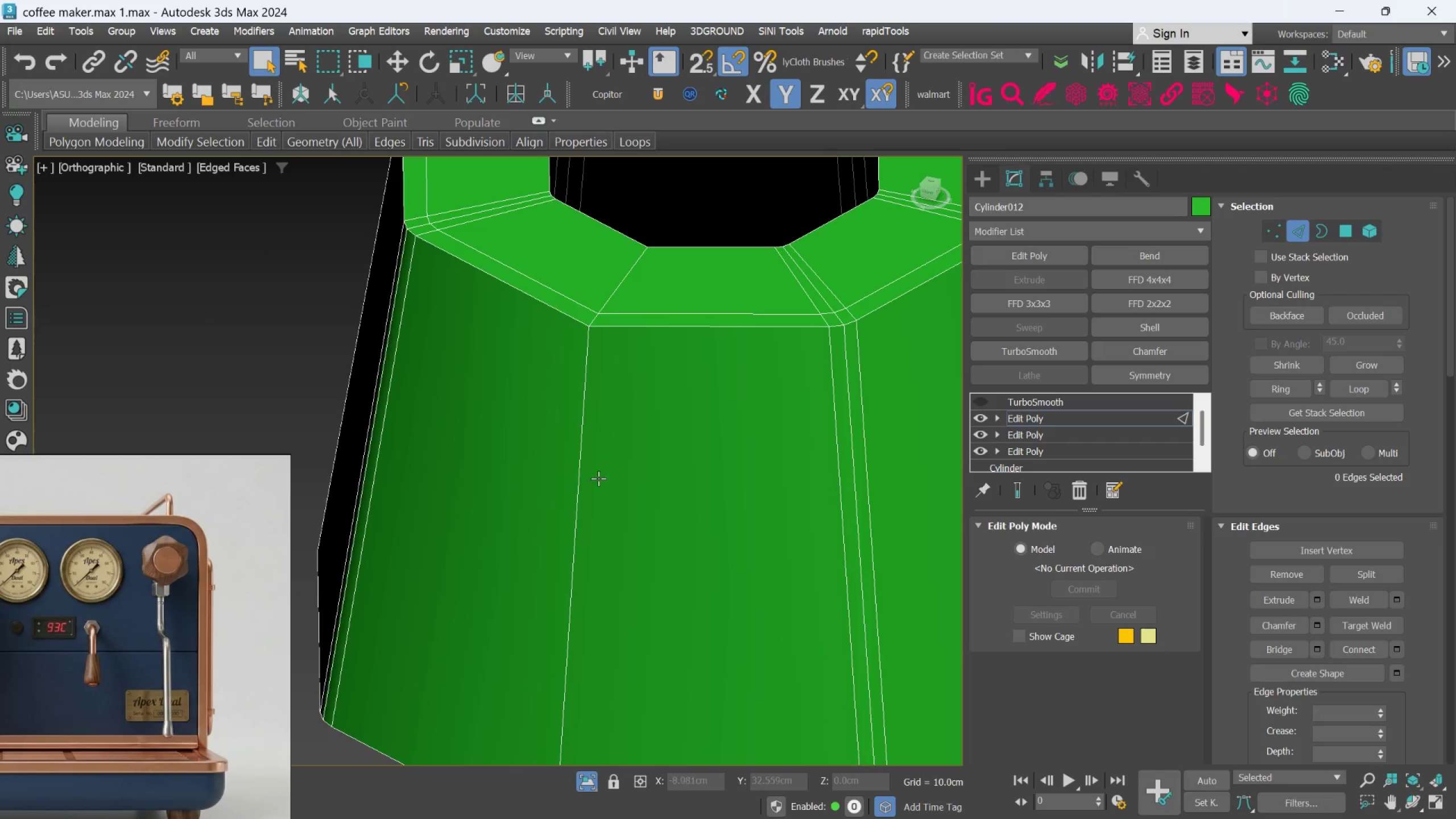 
scroll: coordinate [748, 478], scroll_direction: down, amount: 2.0
 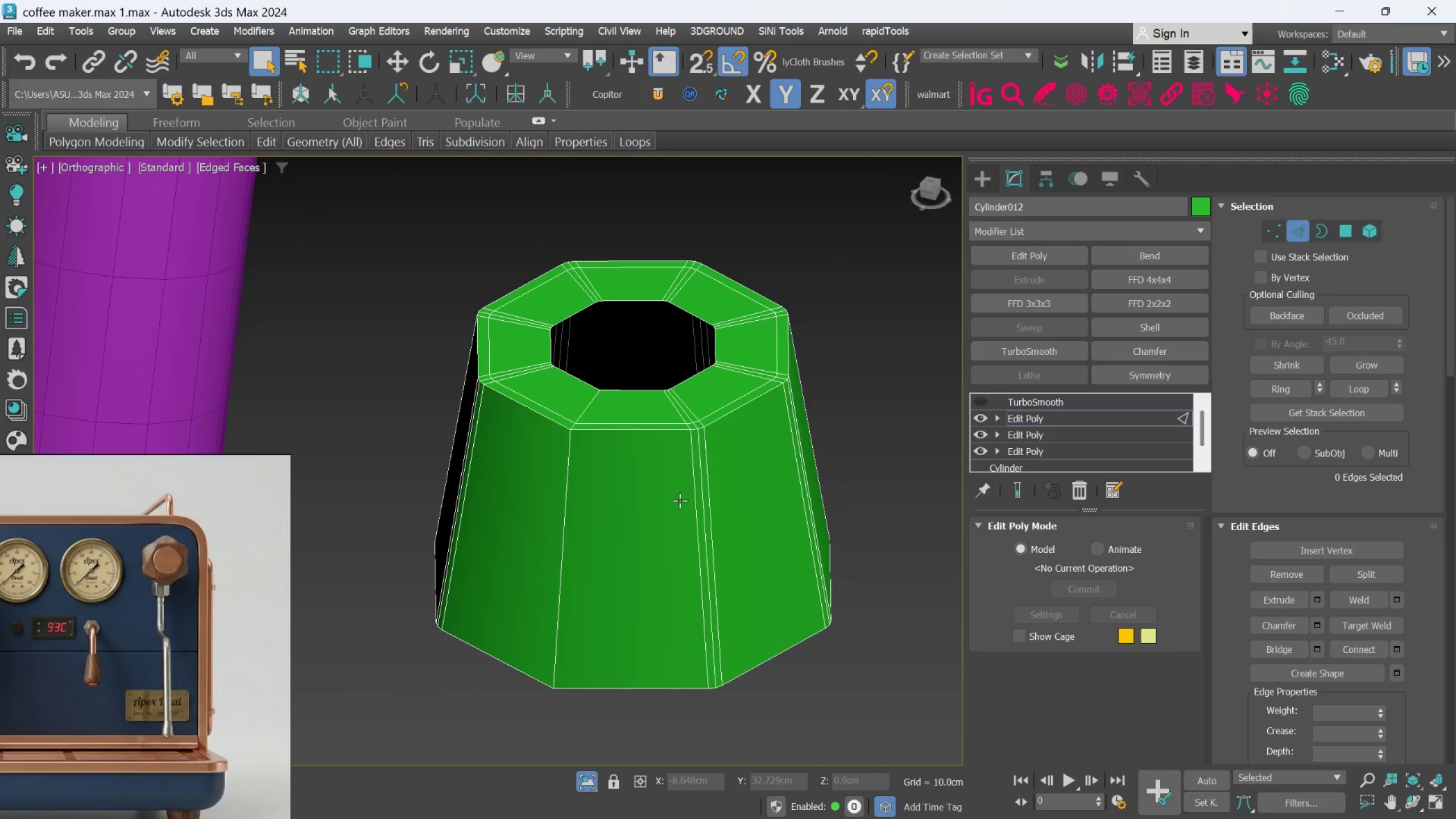 
hold_key(key=ControlLeft, duration=1.54)
 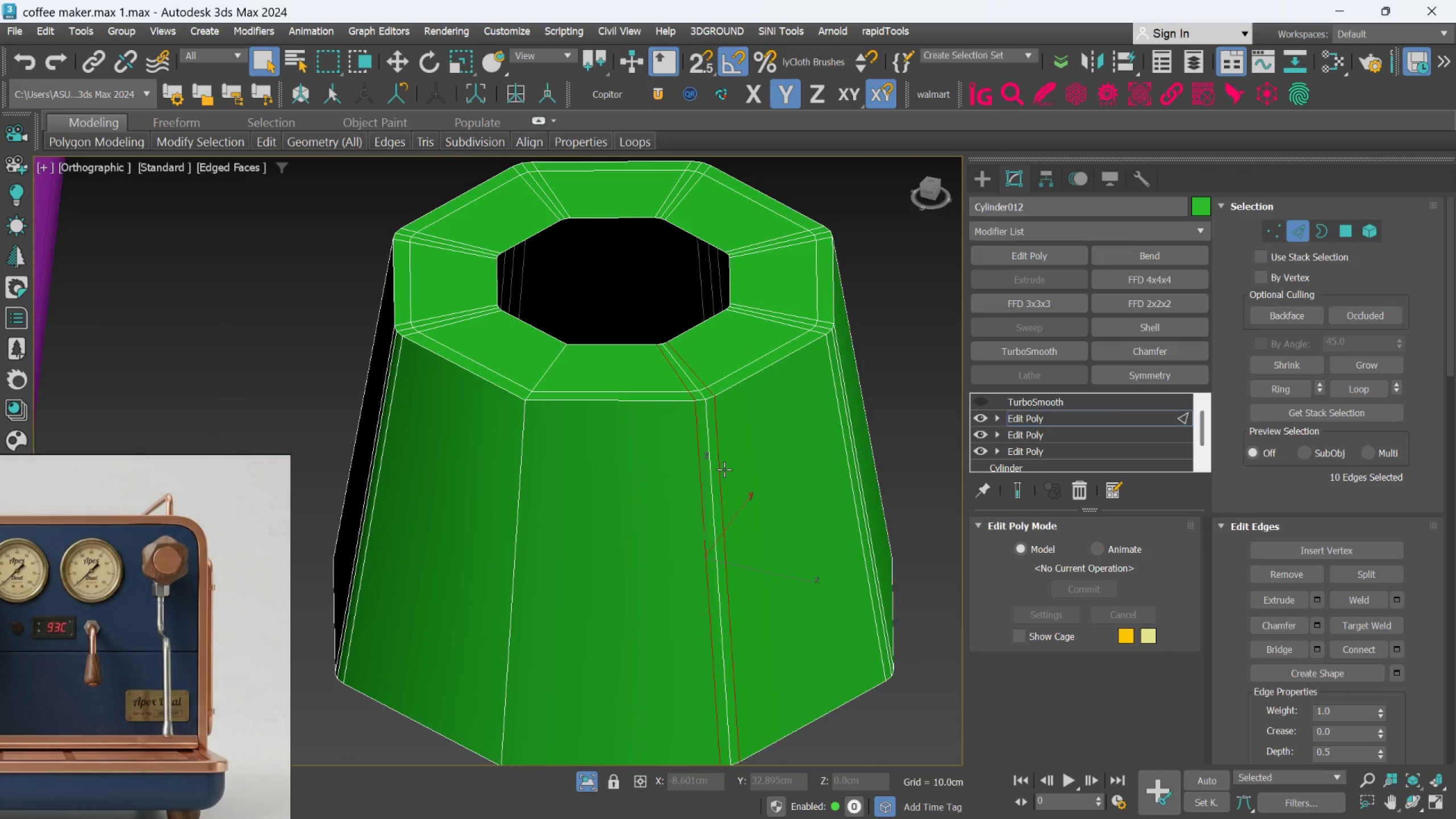 
scroll: coordinate [680, 500], scroll_direction: up, amount: 1.0
 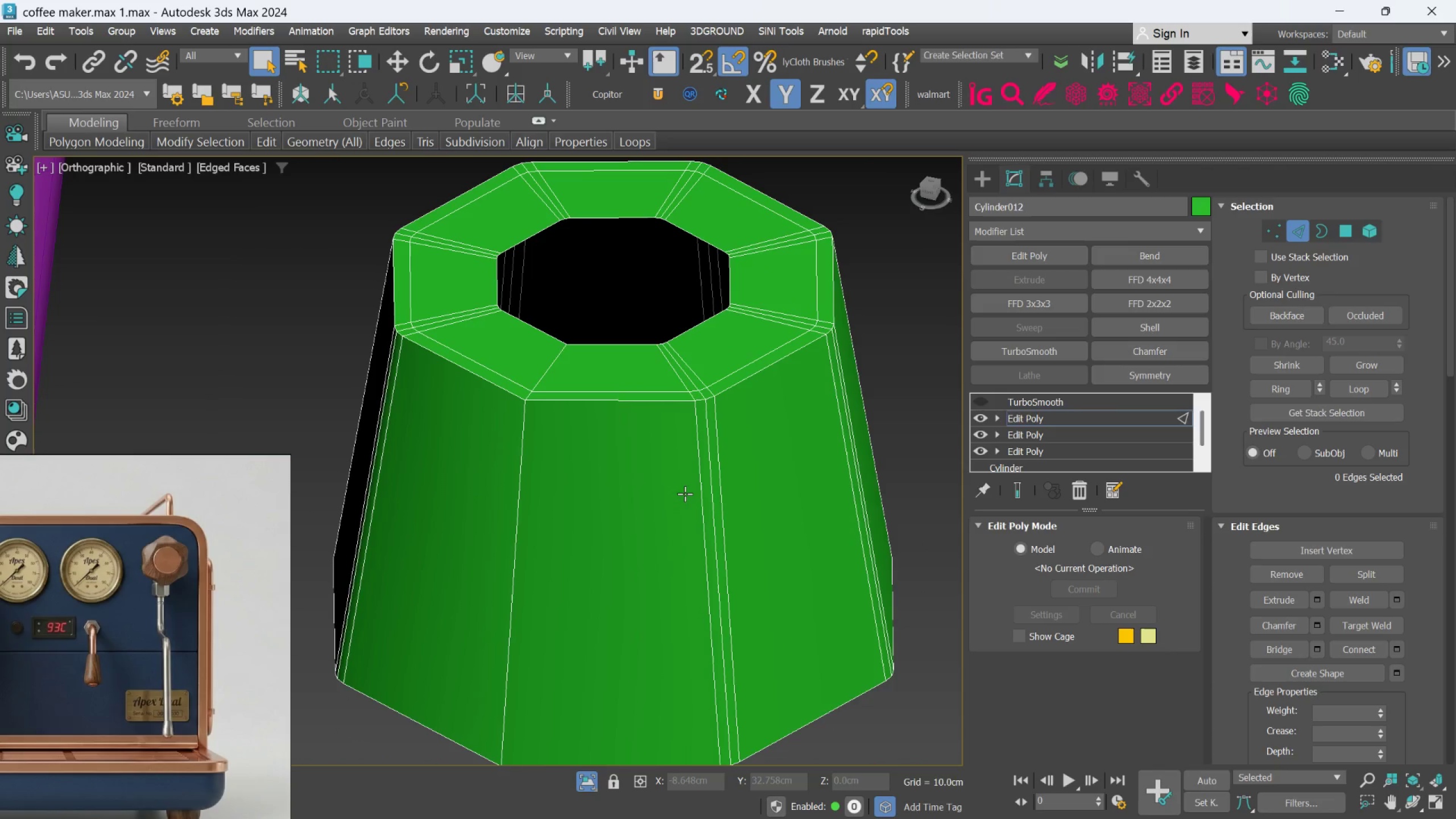 
left_click([697, 484])
 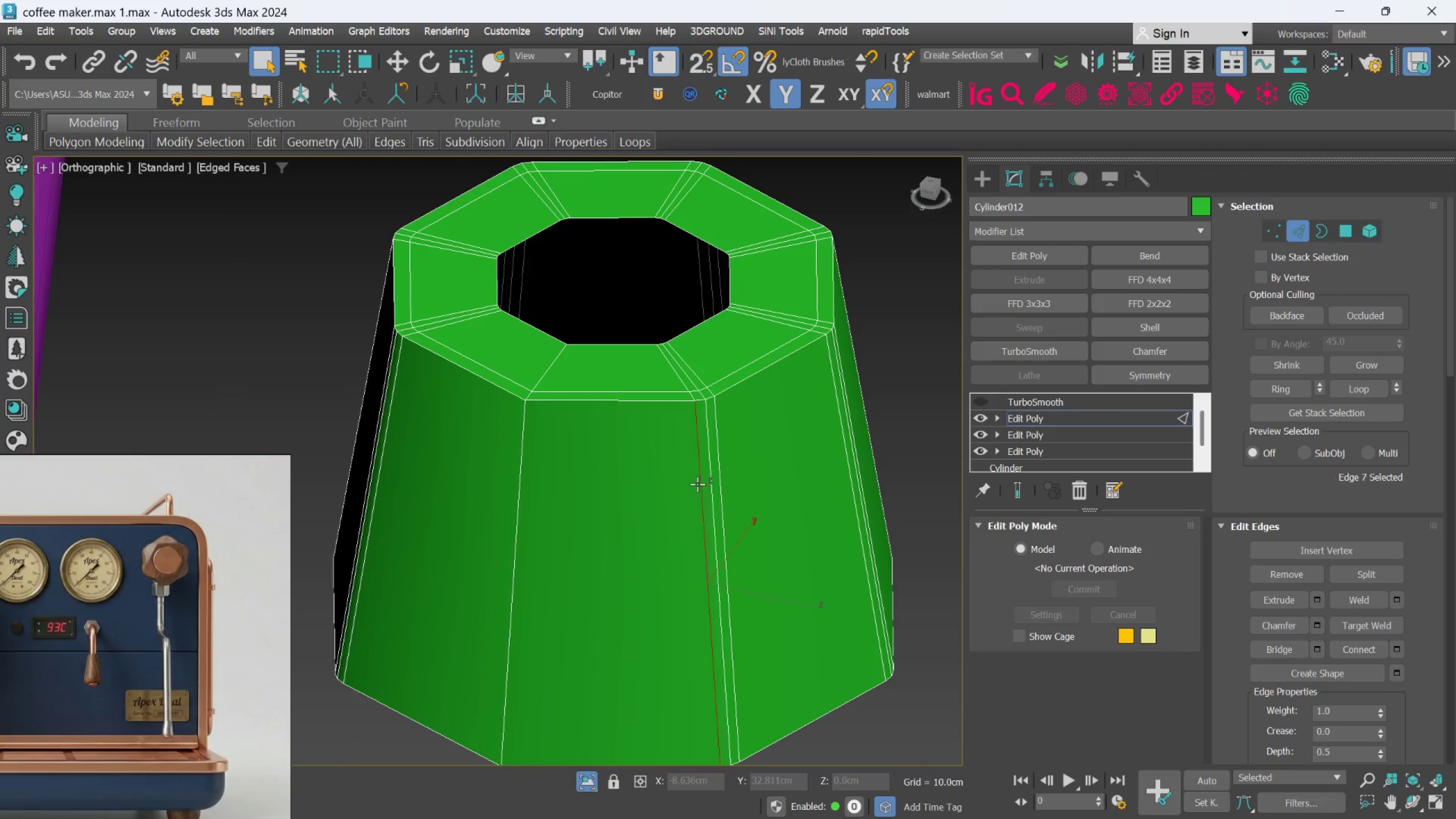 
double_click([697, 484])
 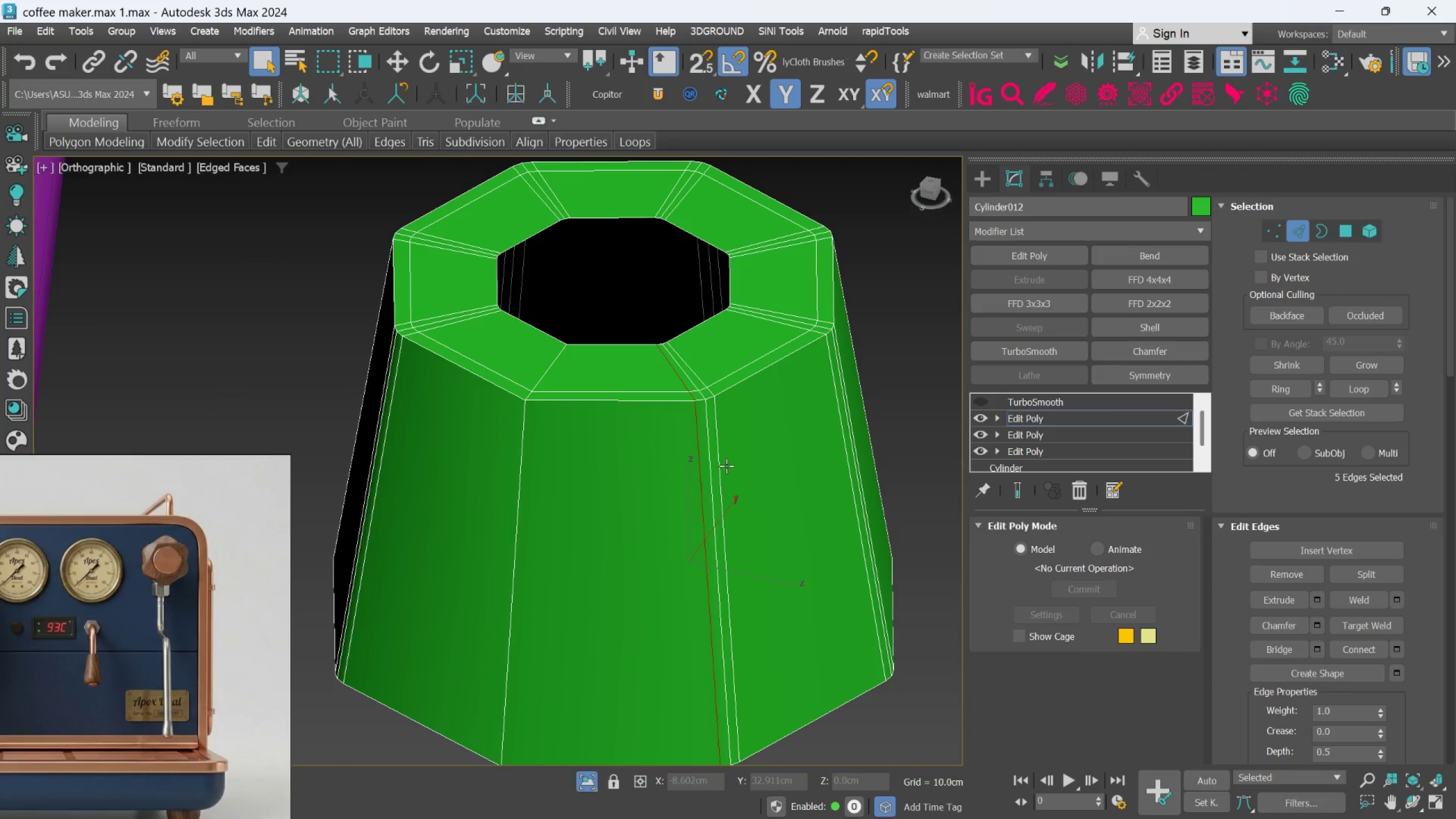 
left_click([726, 466])
 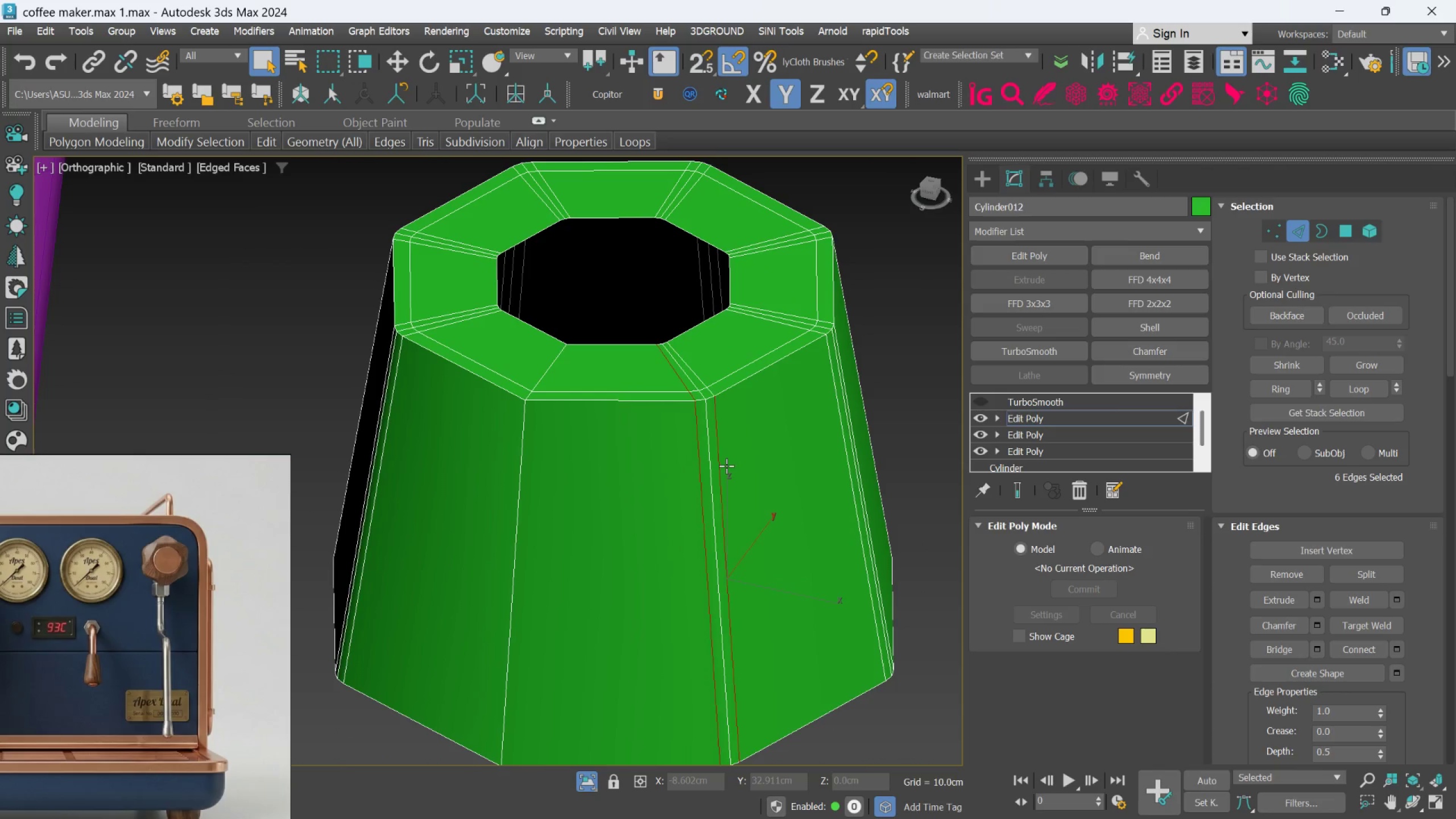 
key(Control+ControlLeft)
 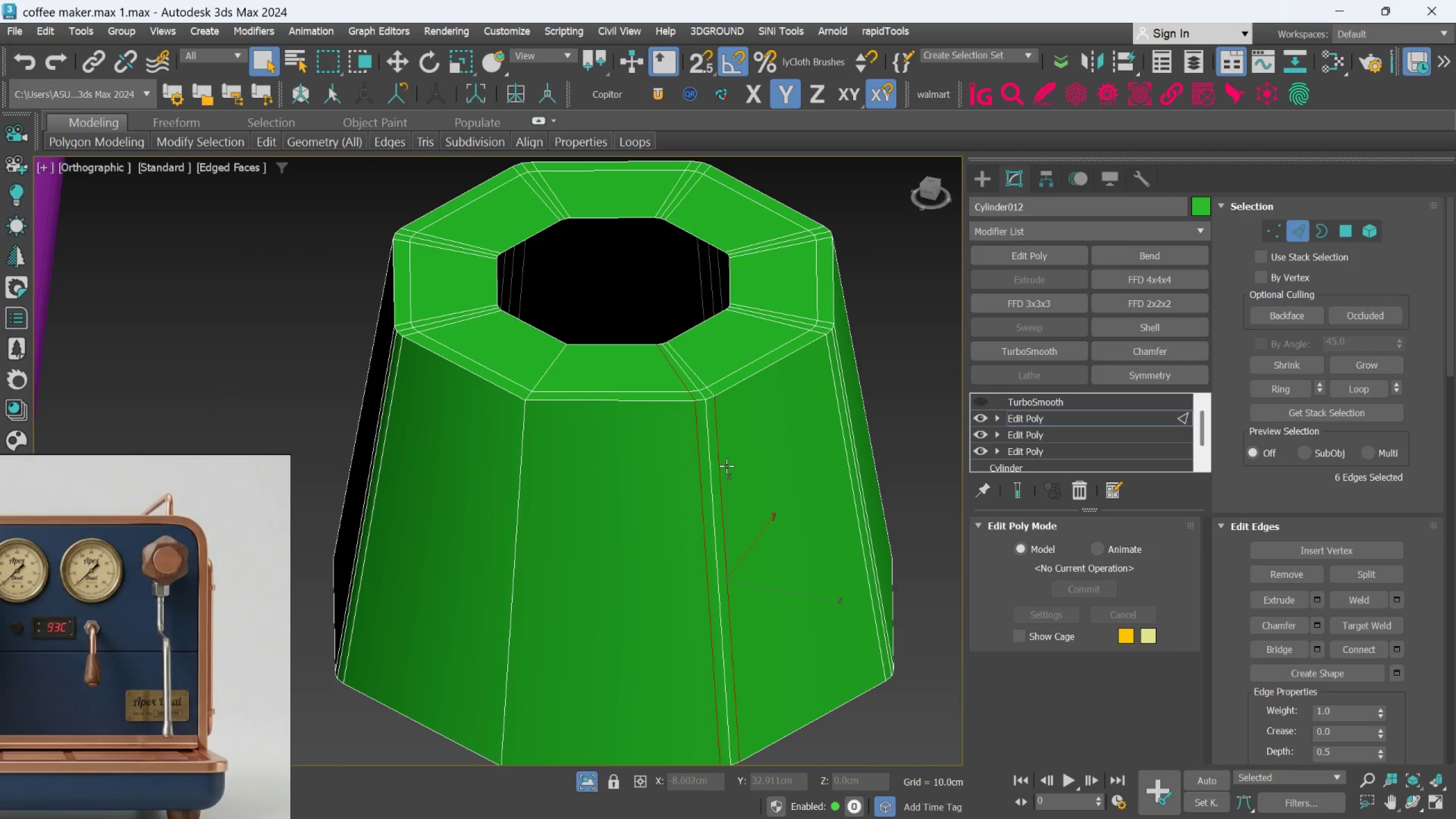 
double_click([726, 466])
 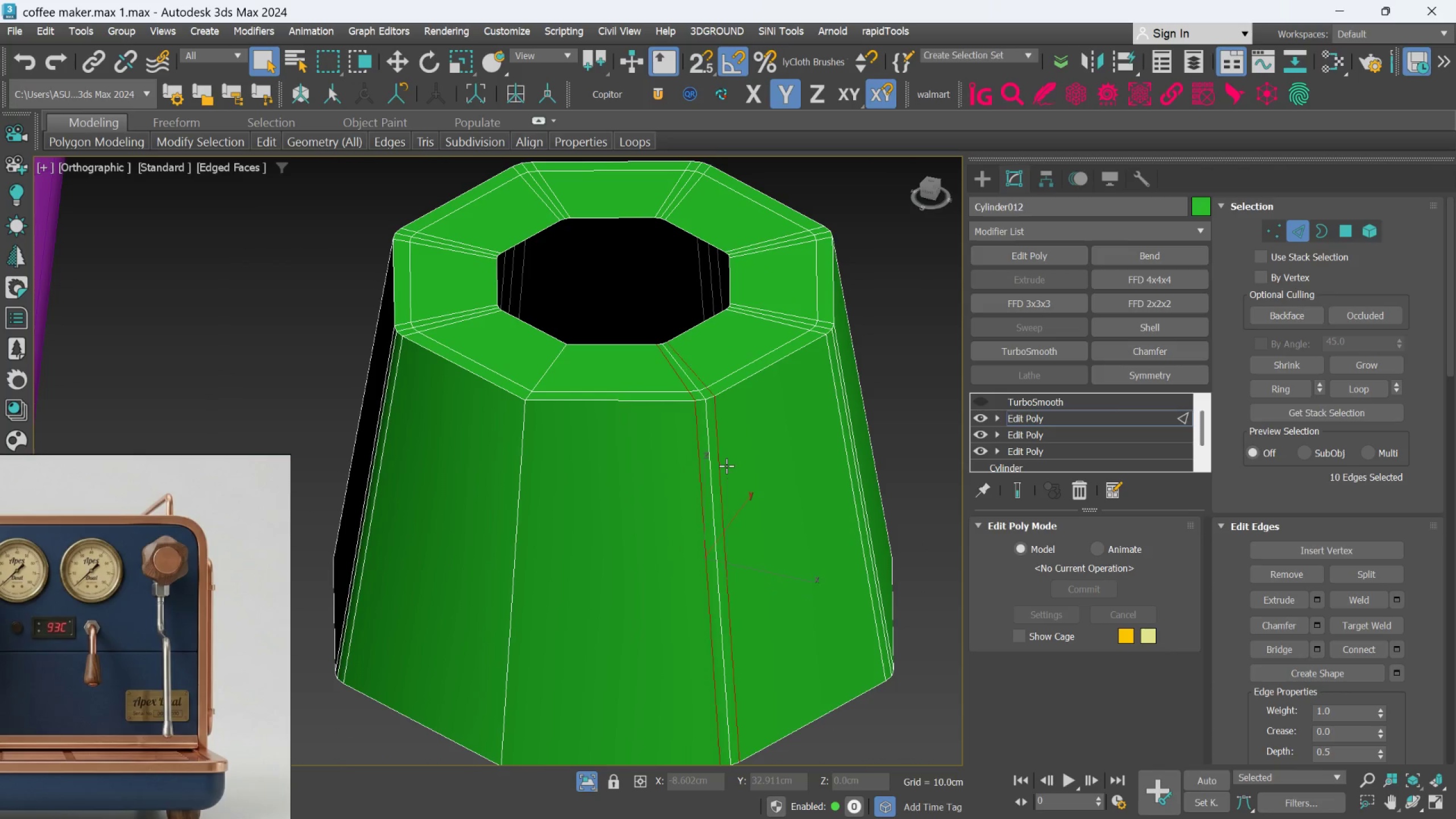 
key(Control+ControlLeft)
 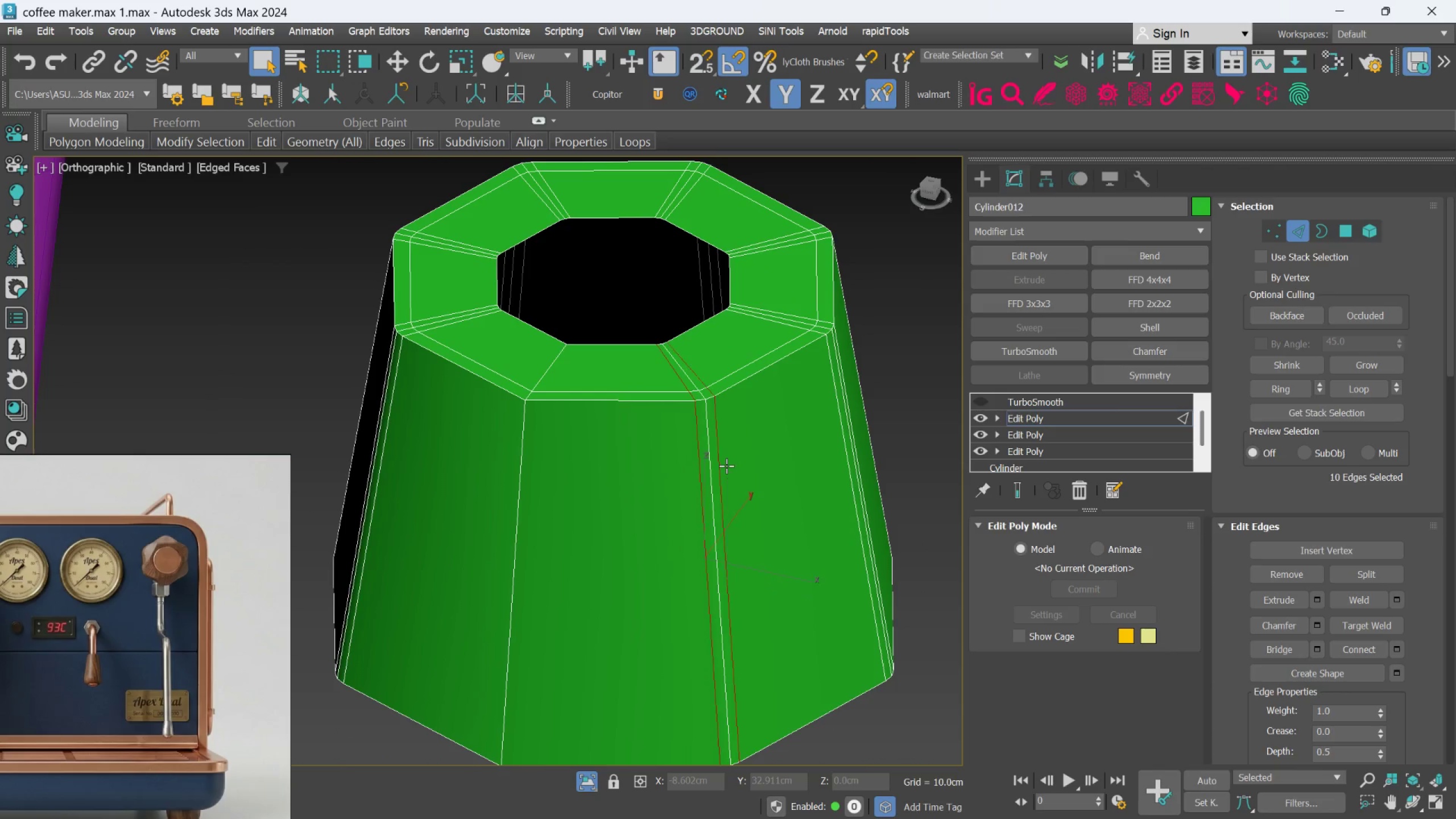 
key(Control+ControlLeft)
 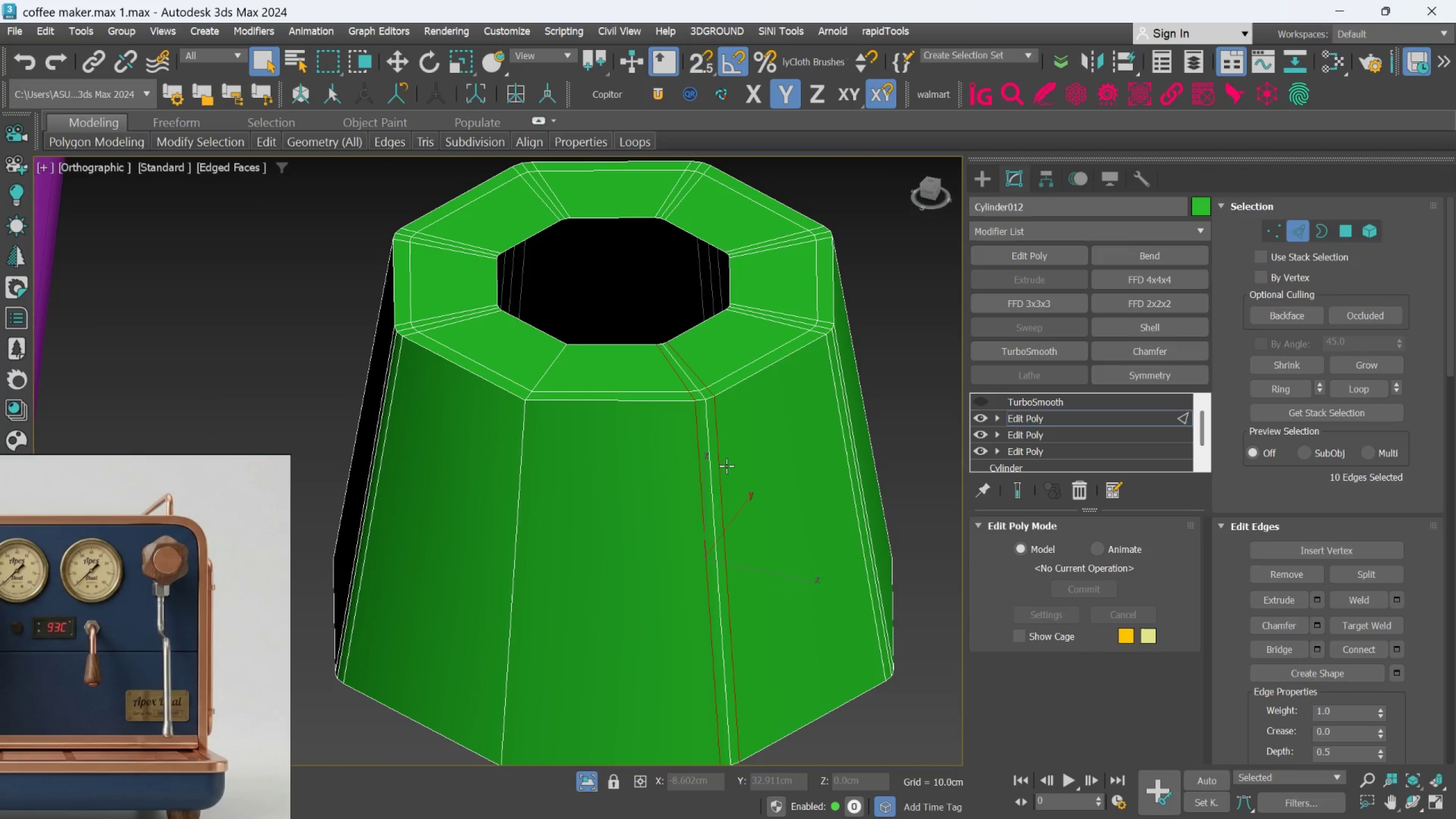 
key(Control+ControlLeft)
 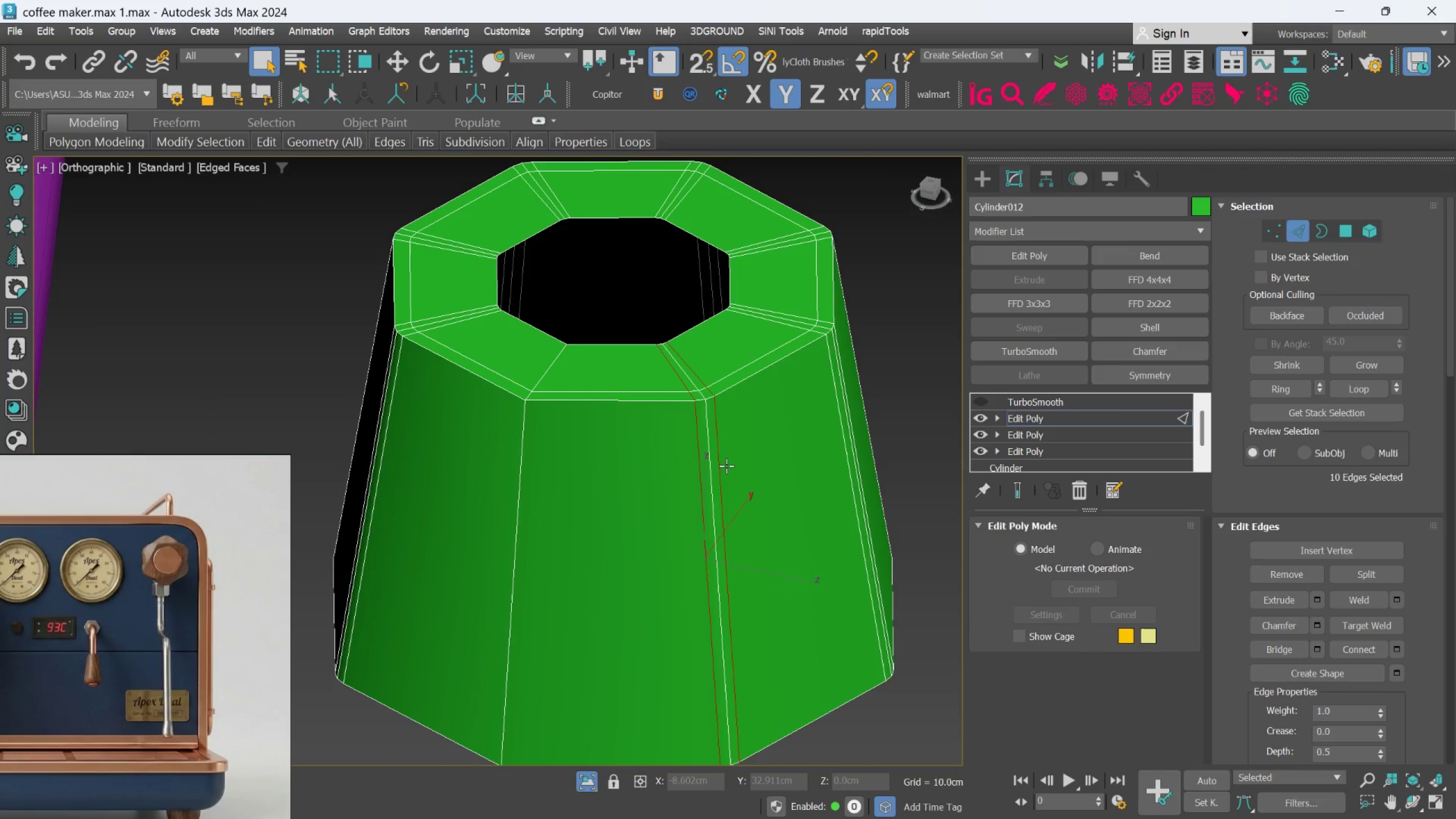 
key(Control+ControlLeft)
 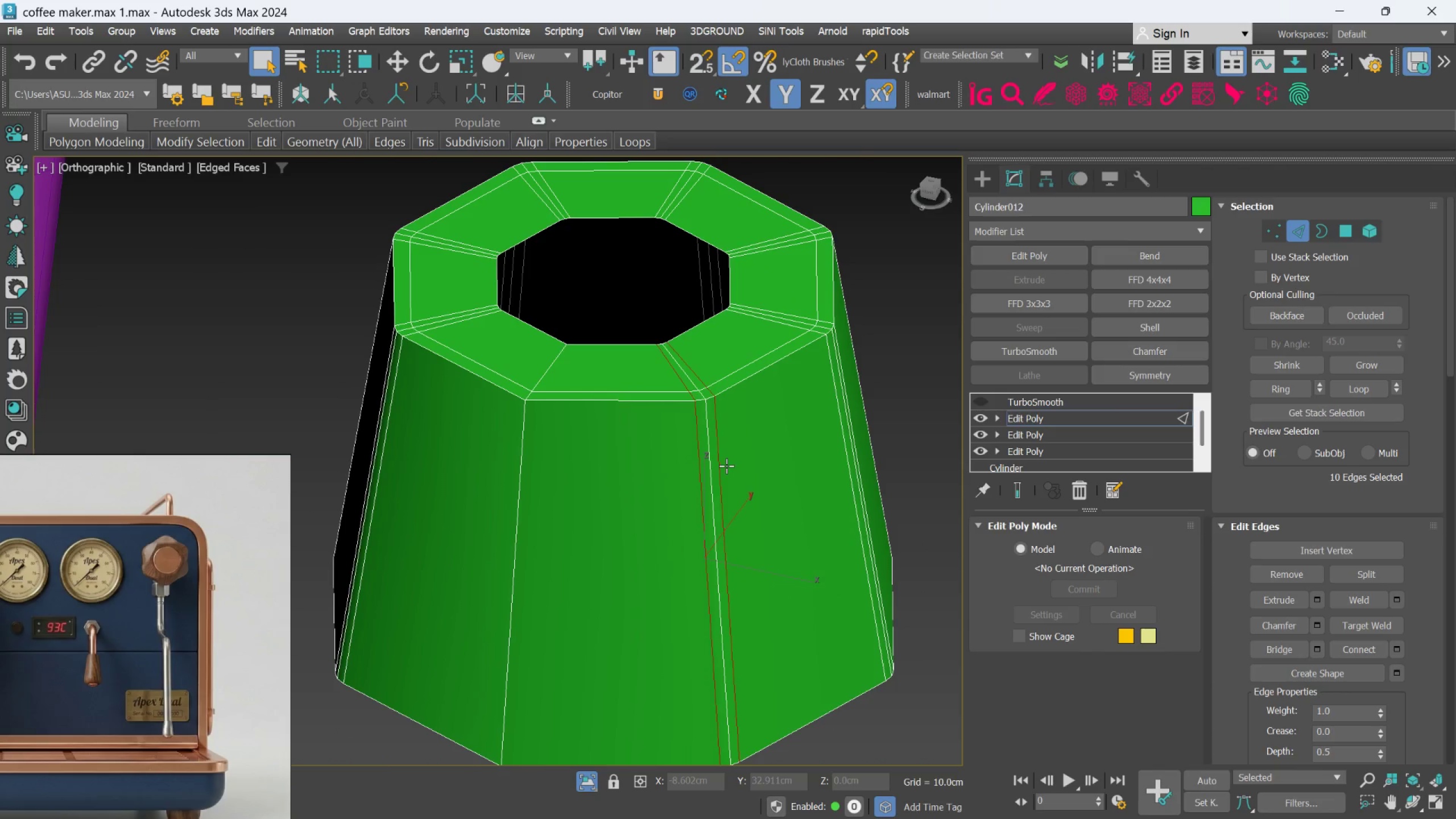 
key(Control+ControlLeft)
 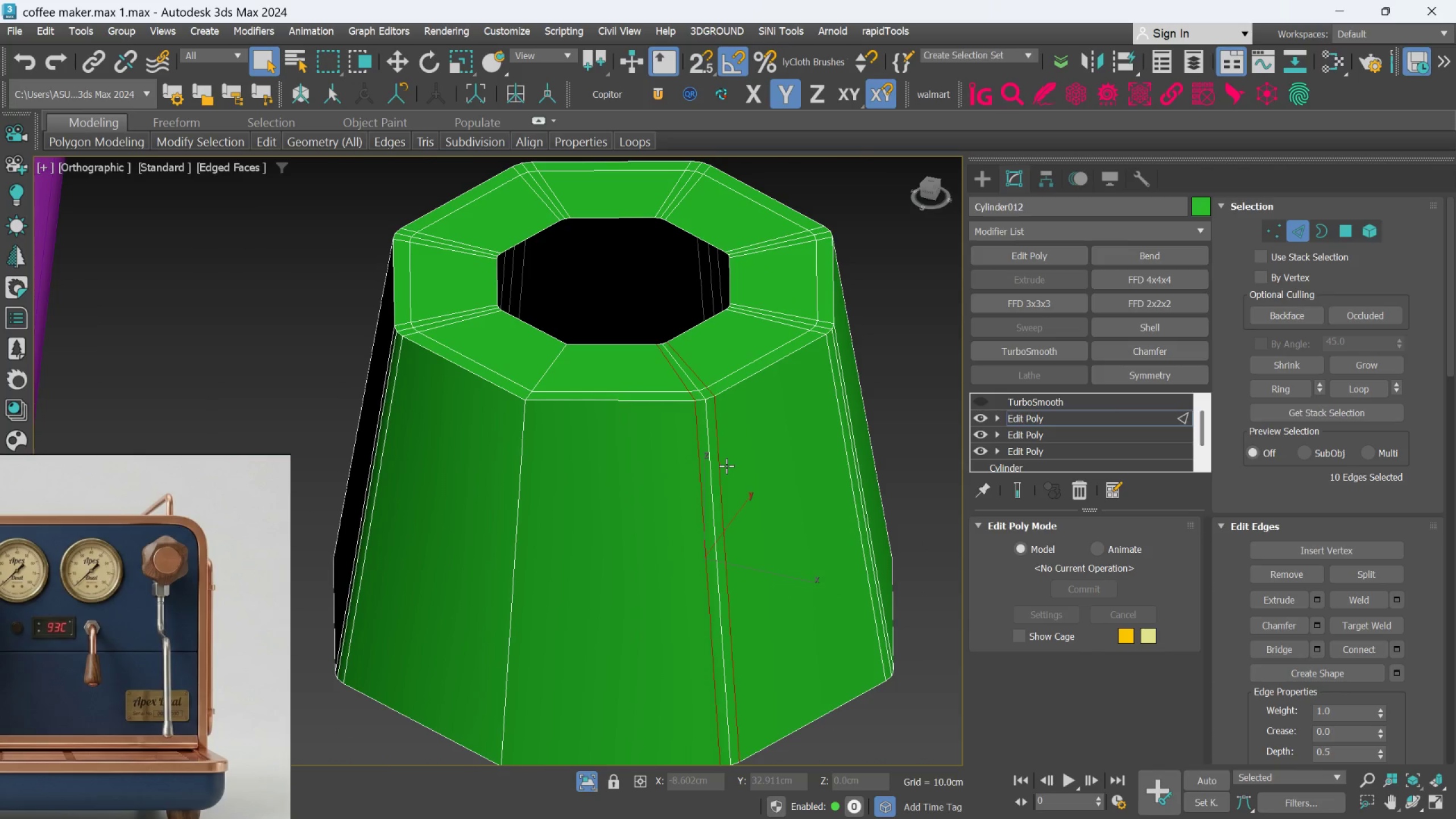 
key(Control+ControlLeft)
 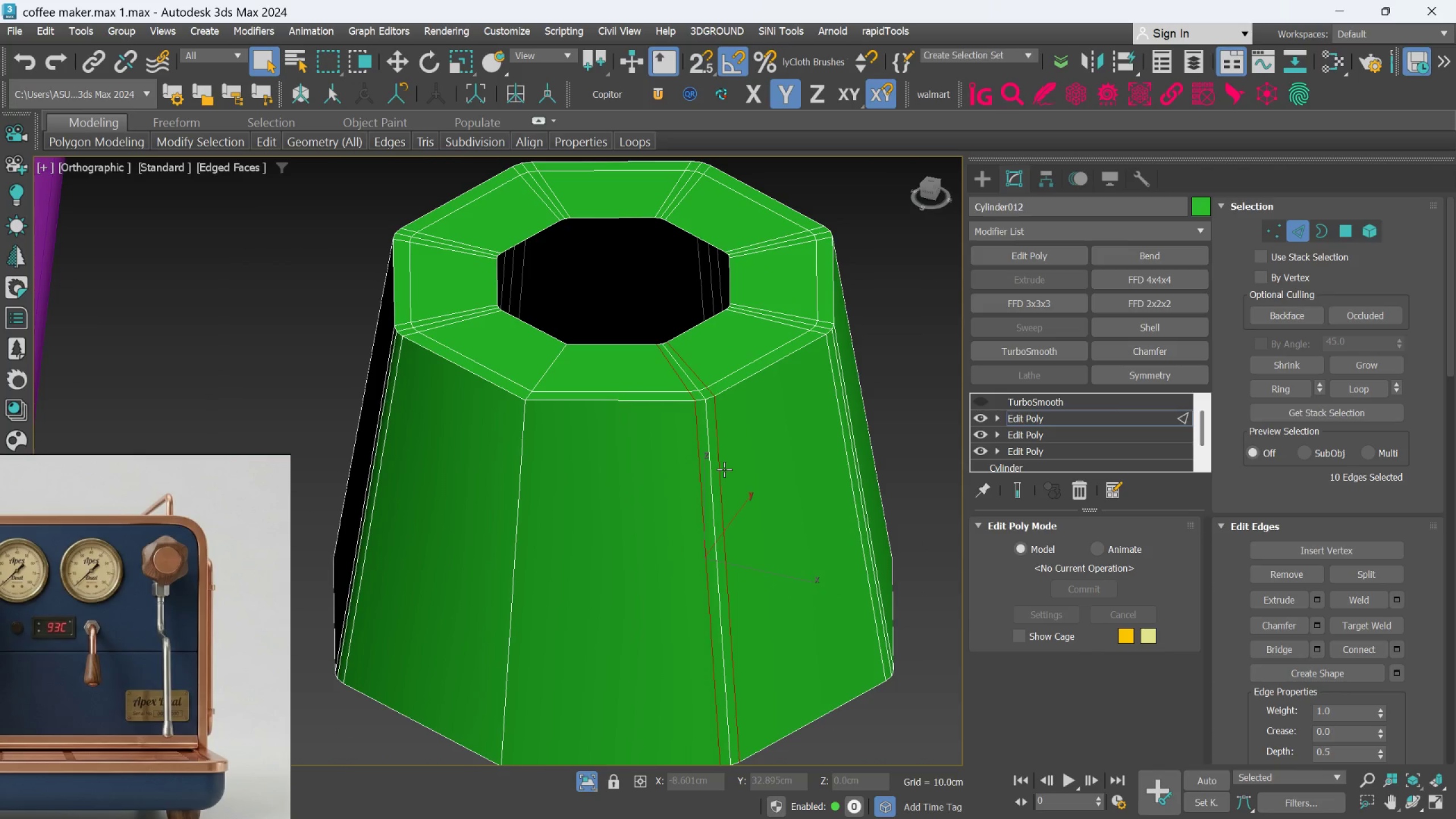 
key(Control+Backspace)
 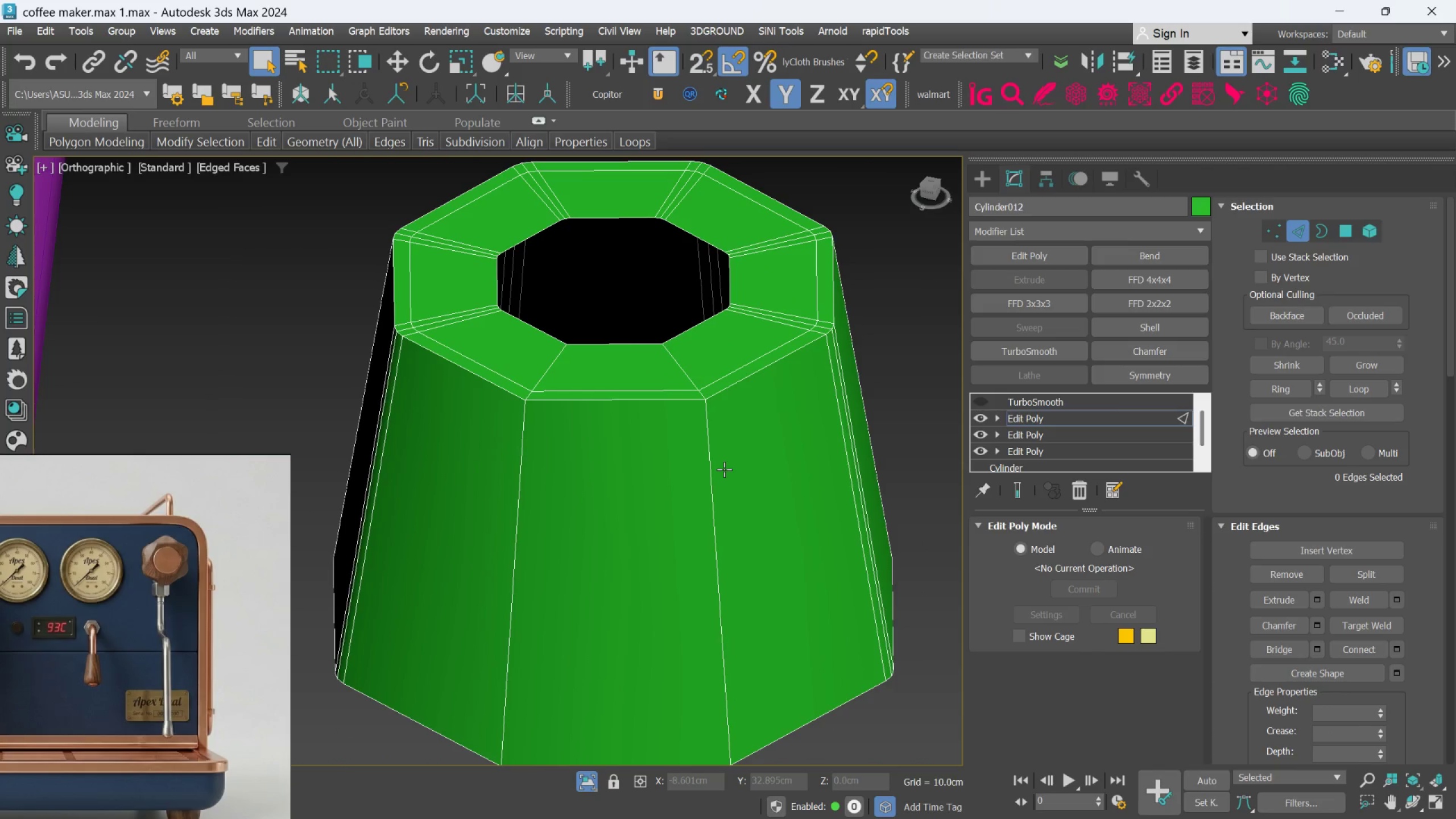 
hold_key(key=AltLeft, duration=0.41)
 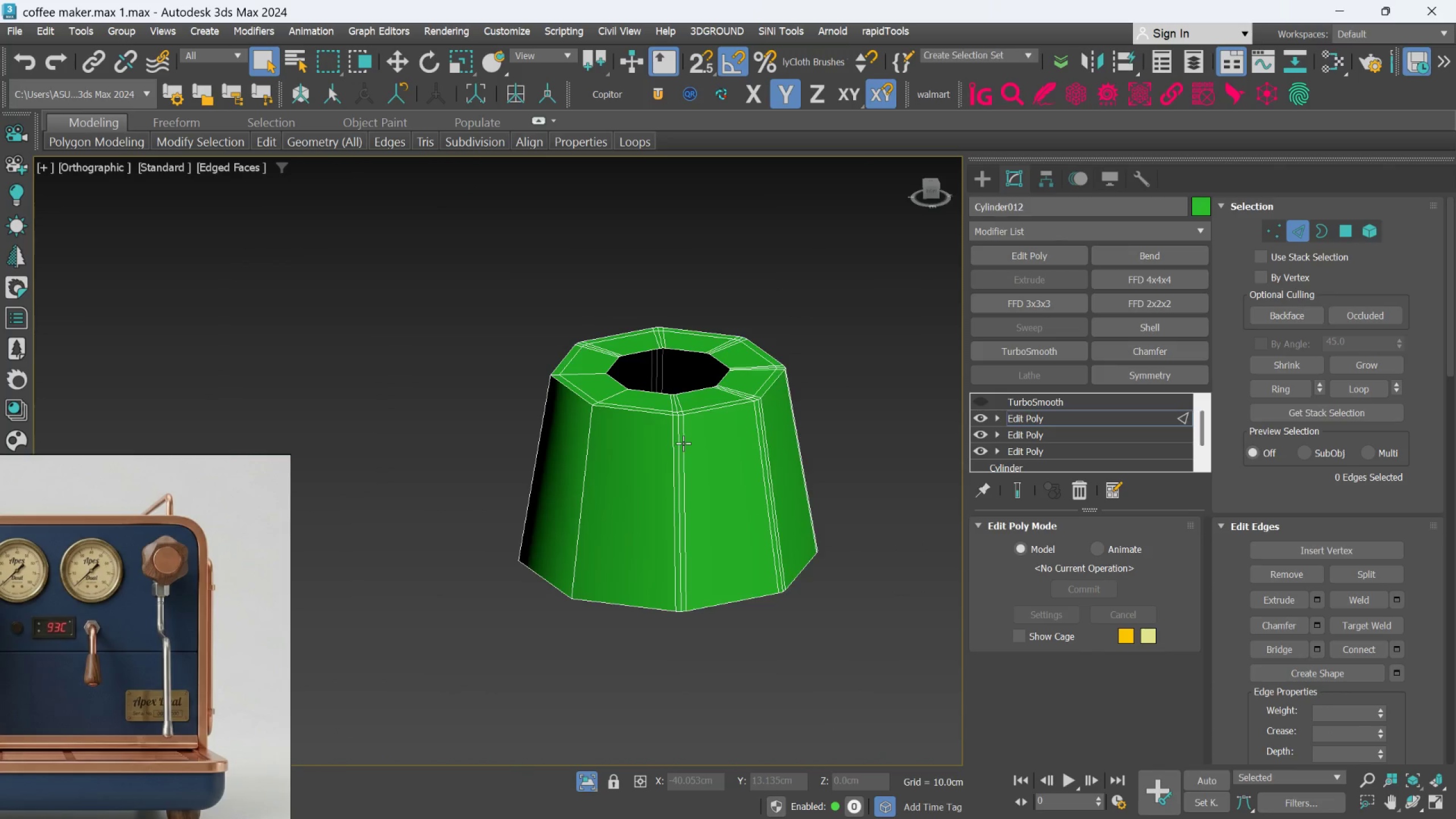 
scroll: coordinate [722, 472], scroll_direction: down, amount: 2.0
 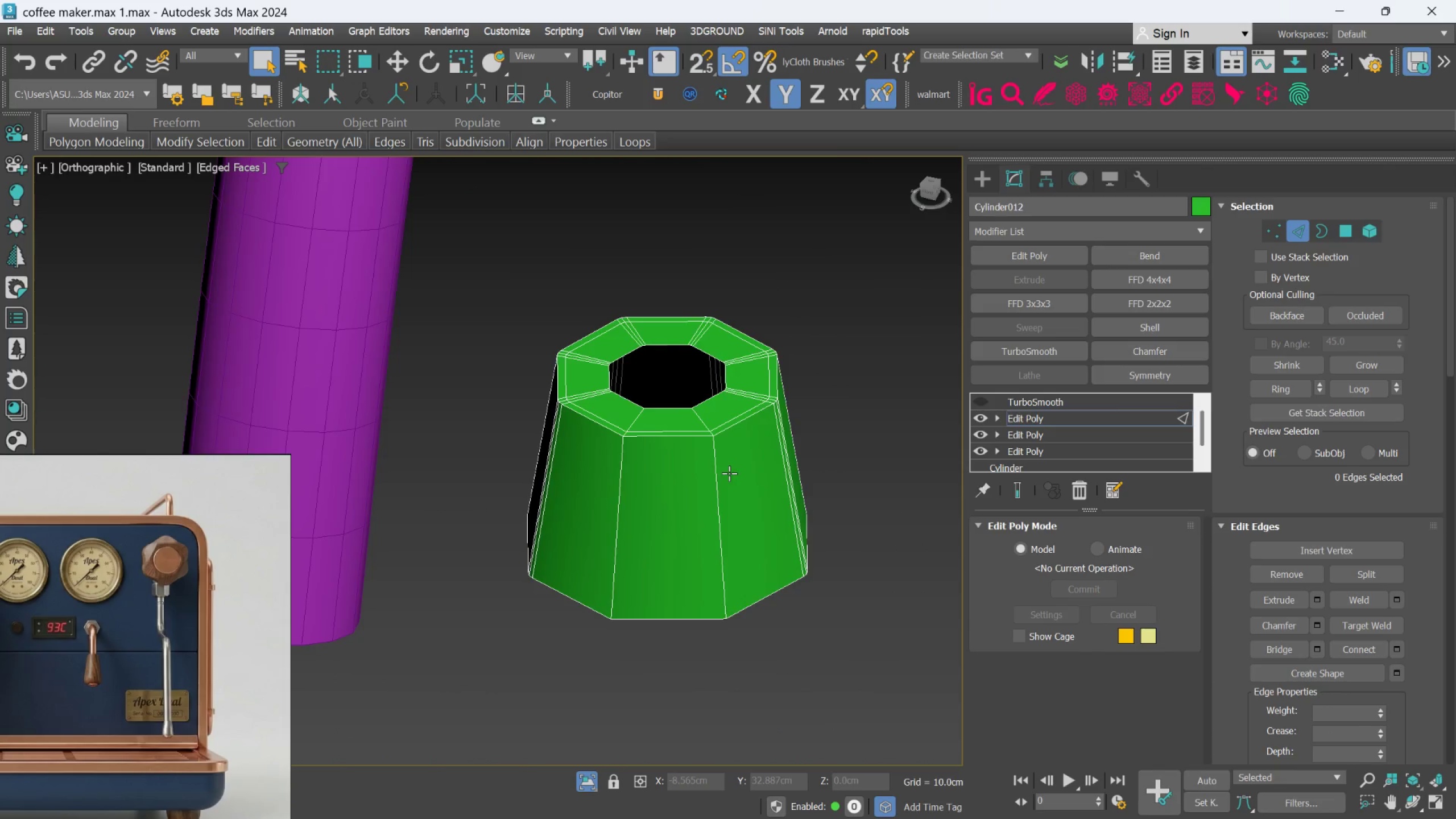 
left_click([684, 442])
 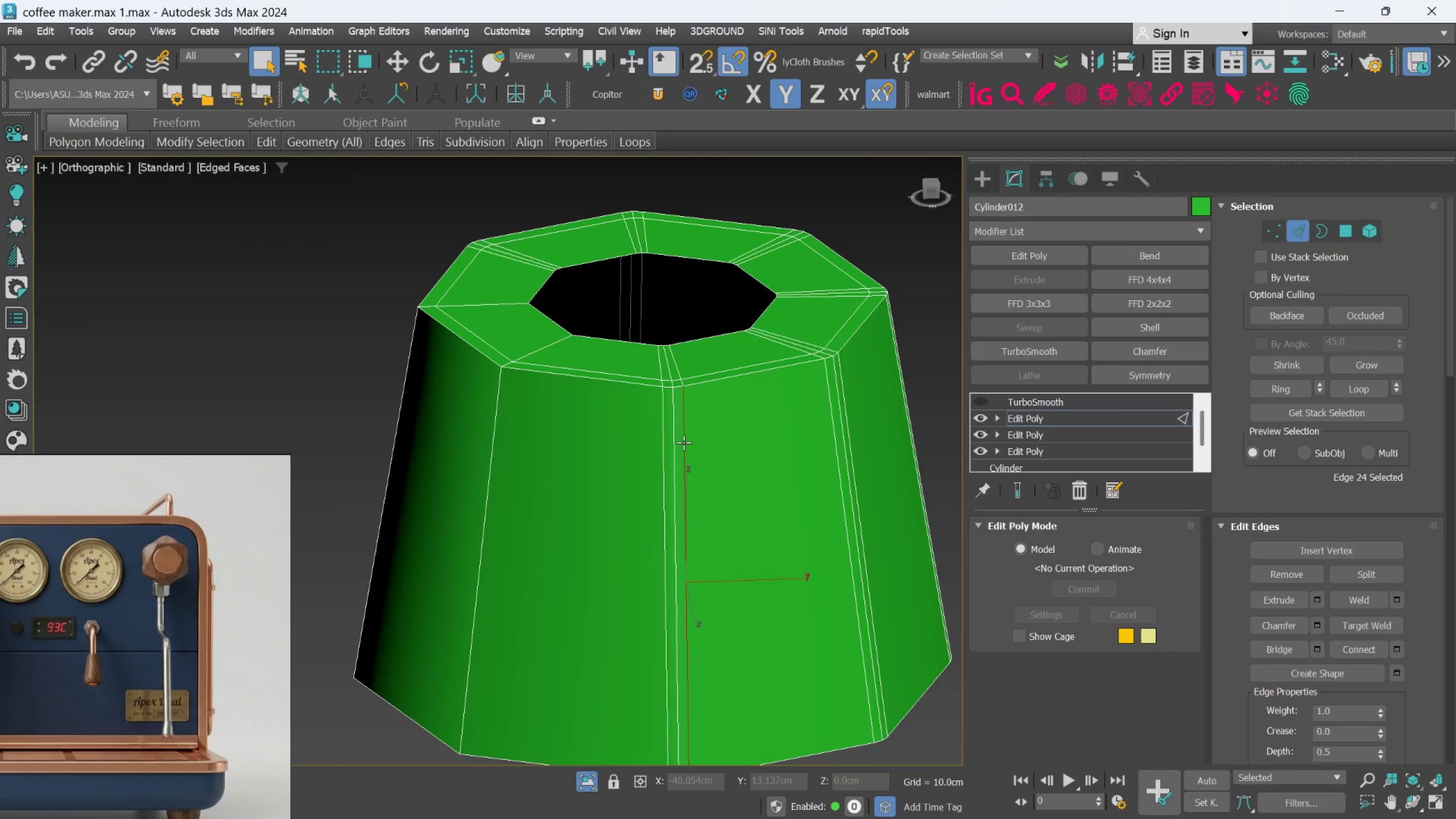 
scroll: coordinate [683, 443], scroll_direction: up, amount: 2.0
 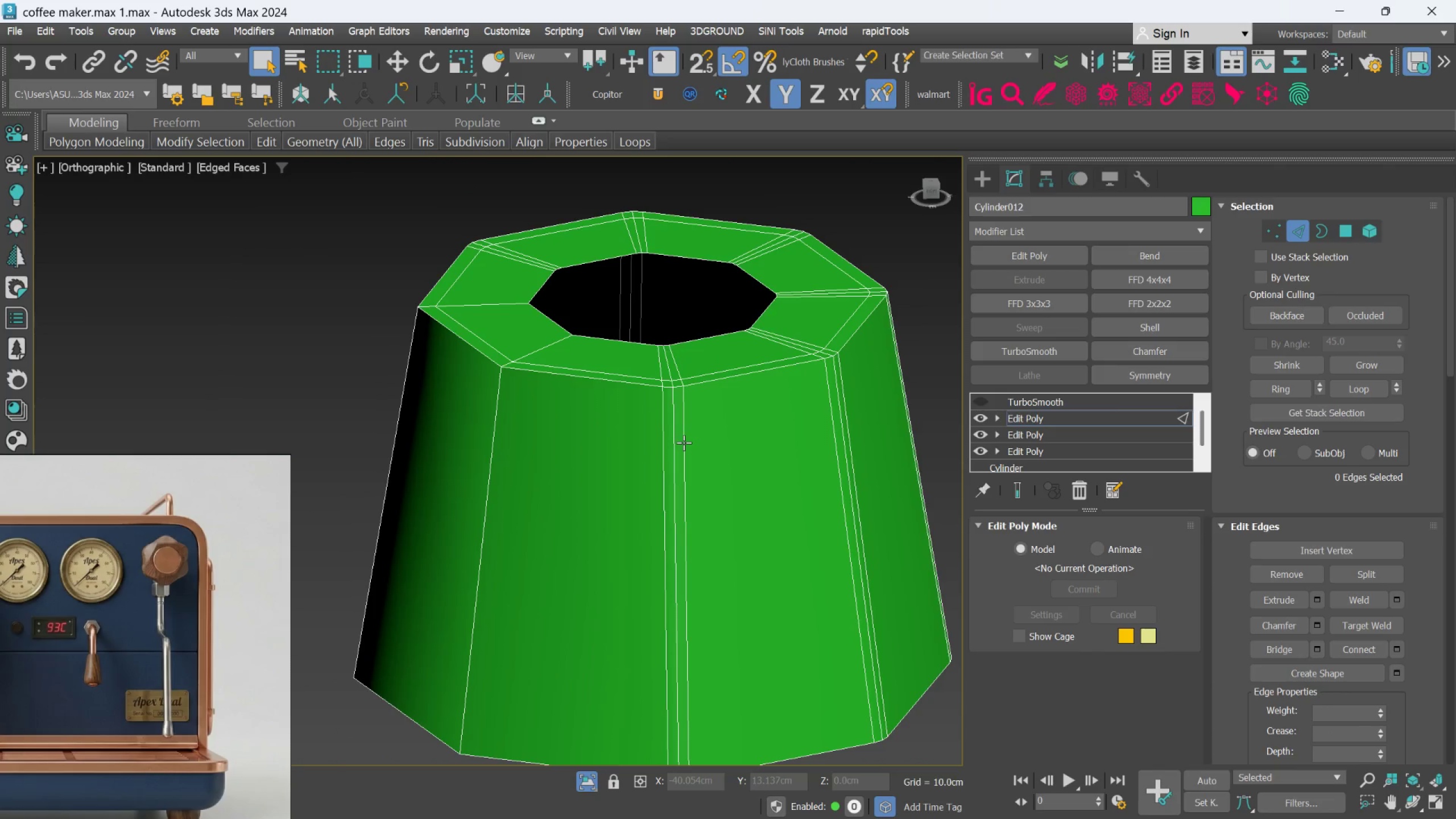 
double_click([684, 442])
 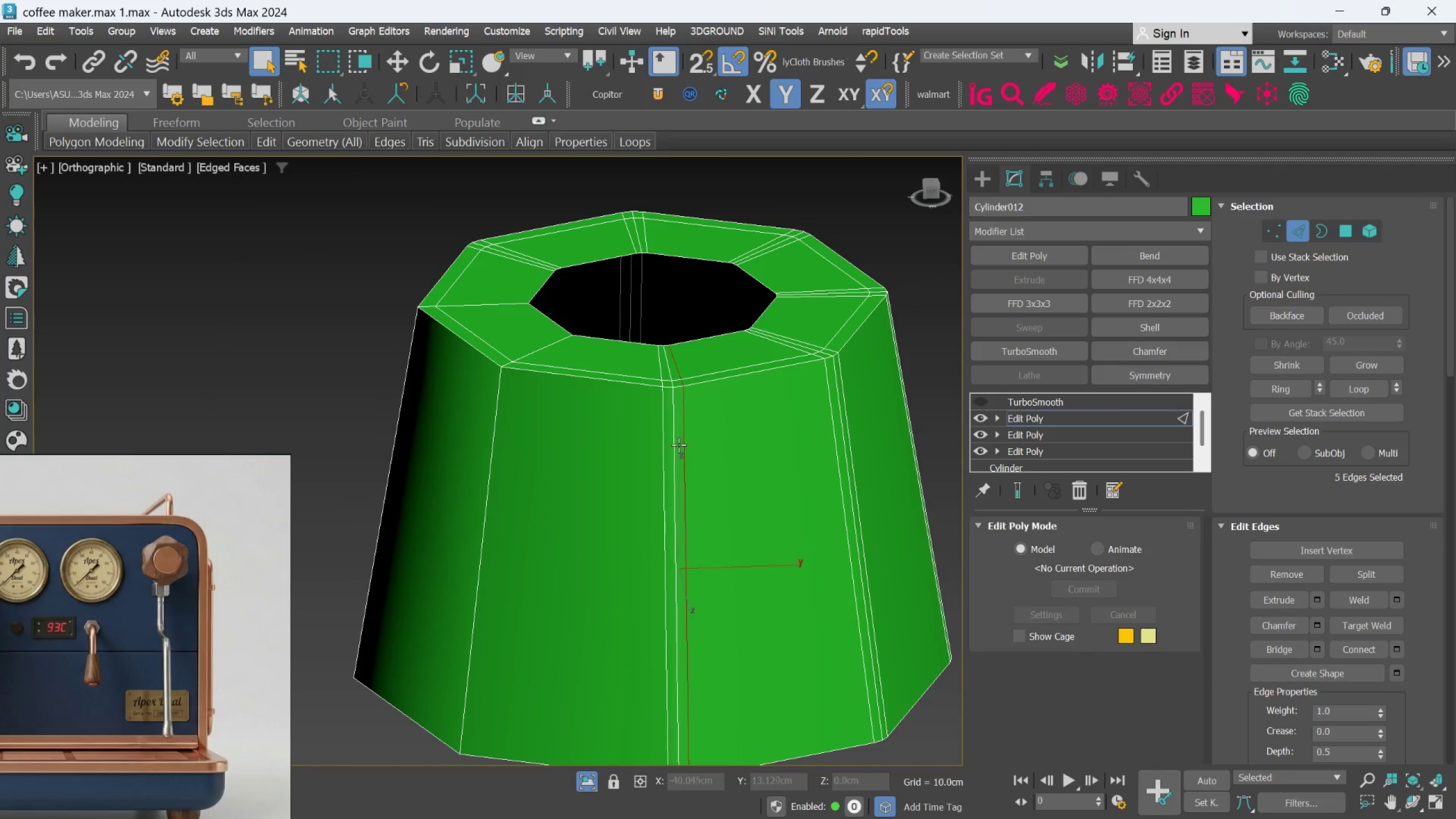 
hold_key(key=ControlLeft, duration=1.5)
left_click([664, 453])
 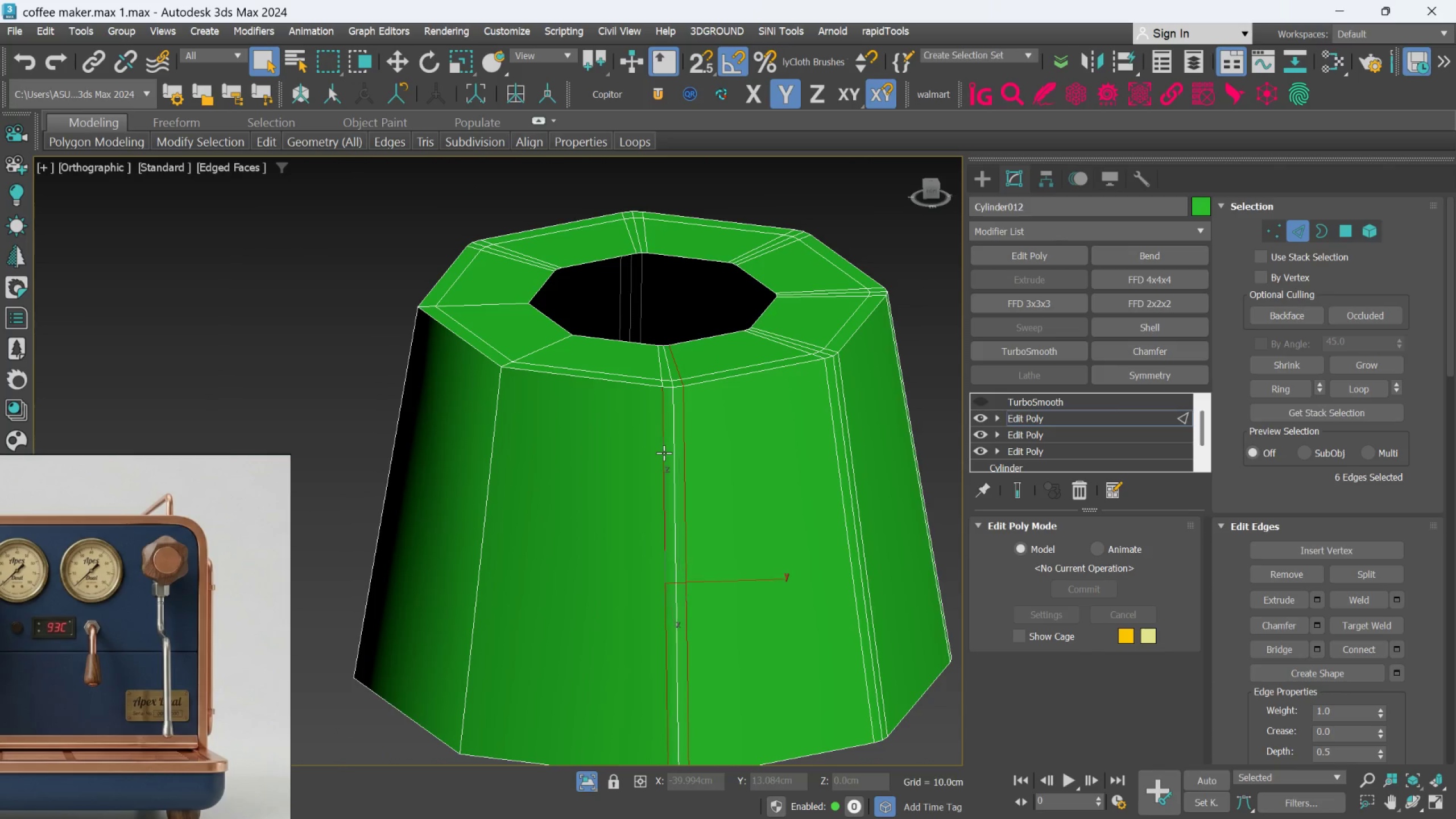 
double_click([664, 453])
 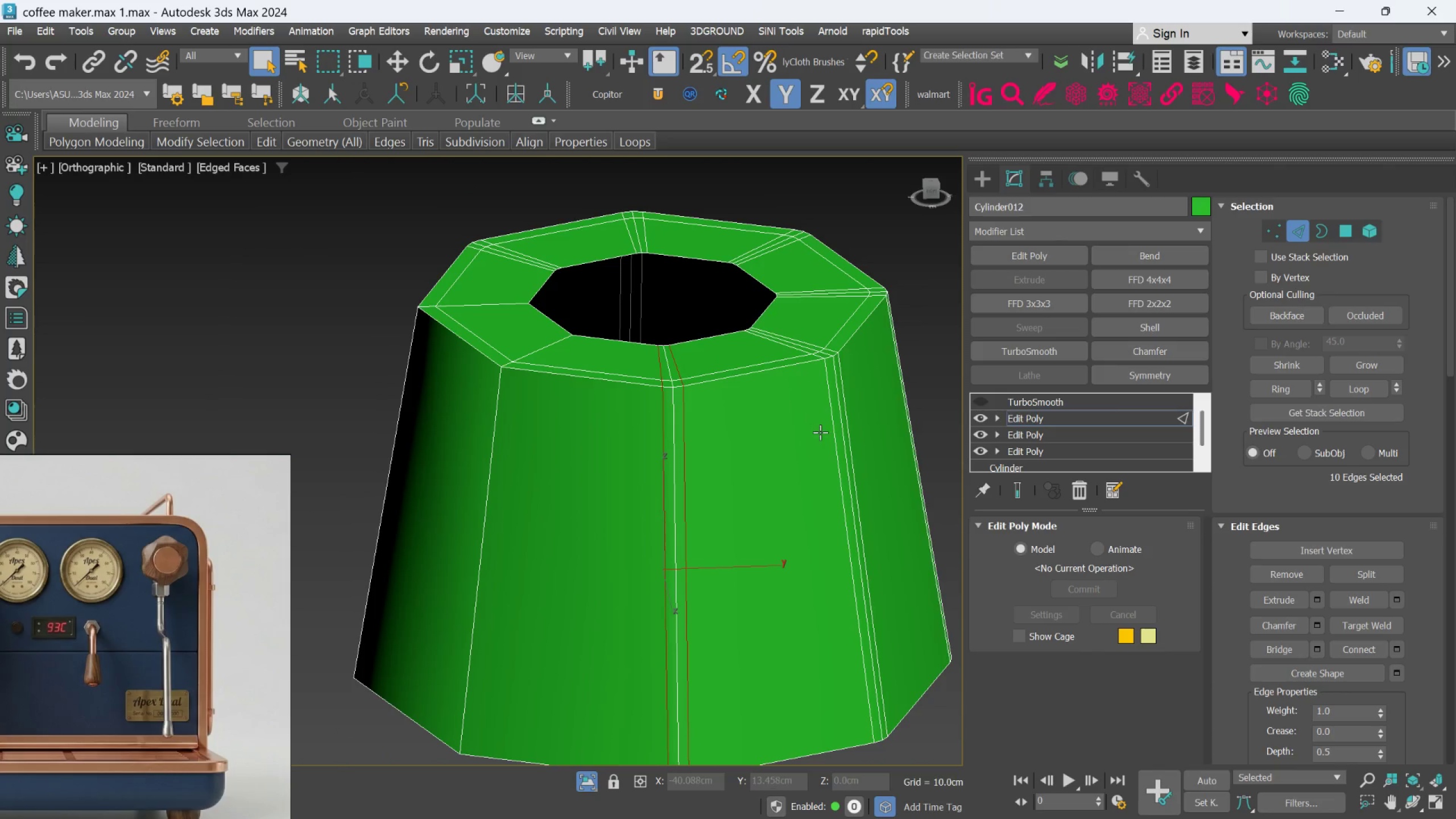 
hold_key(key=ControlLeft, duration=0.41)
left_click([829, 427])
 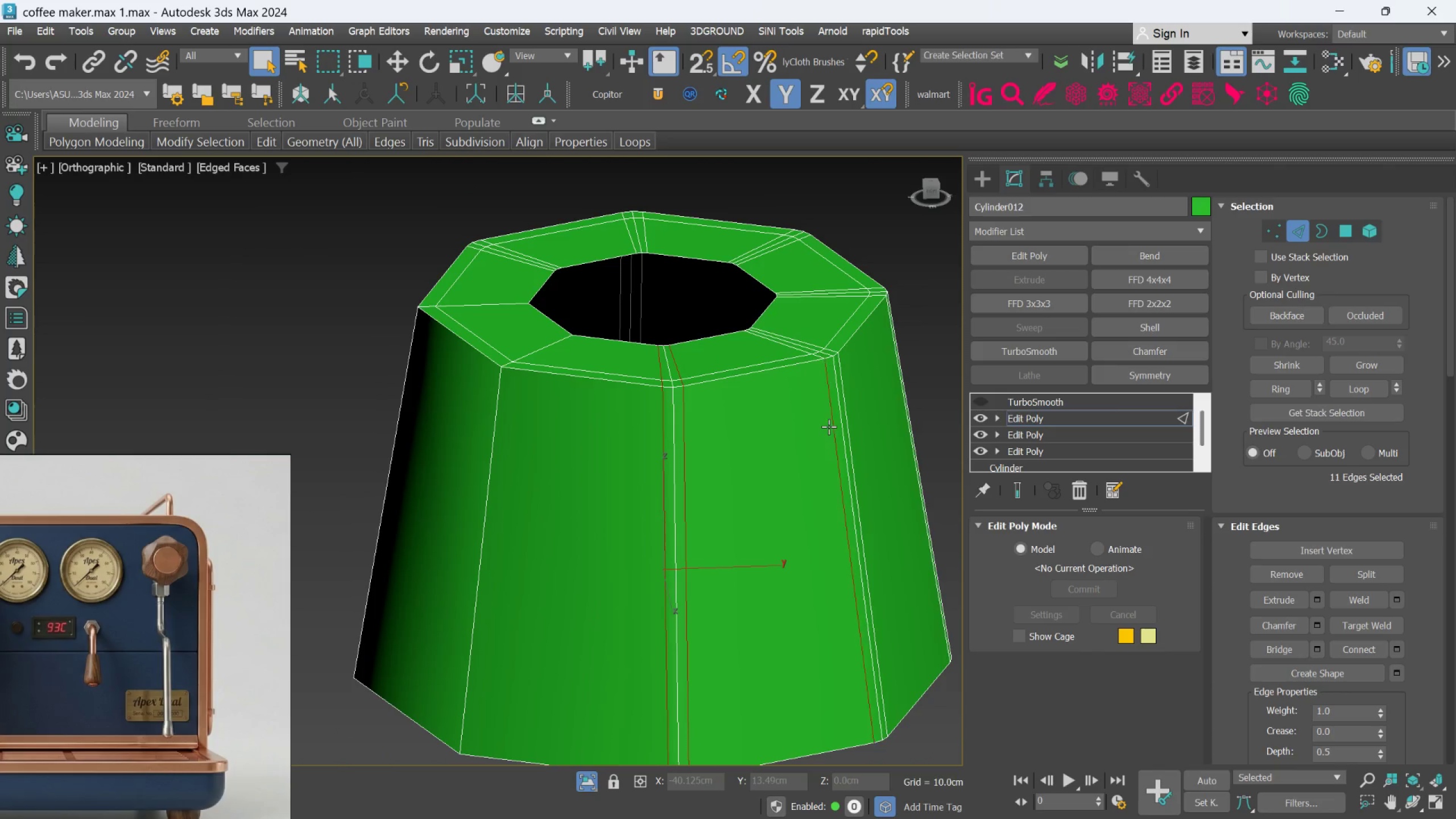 
double_click([829, 427])
 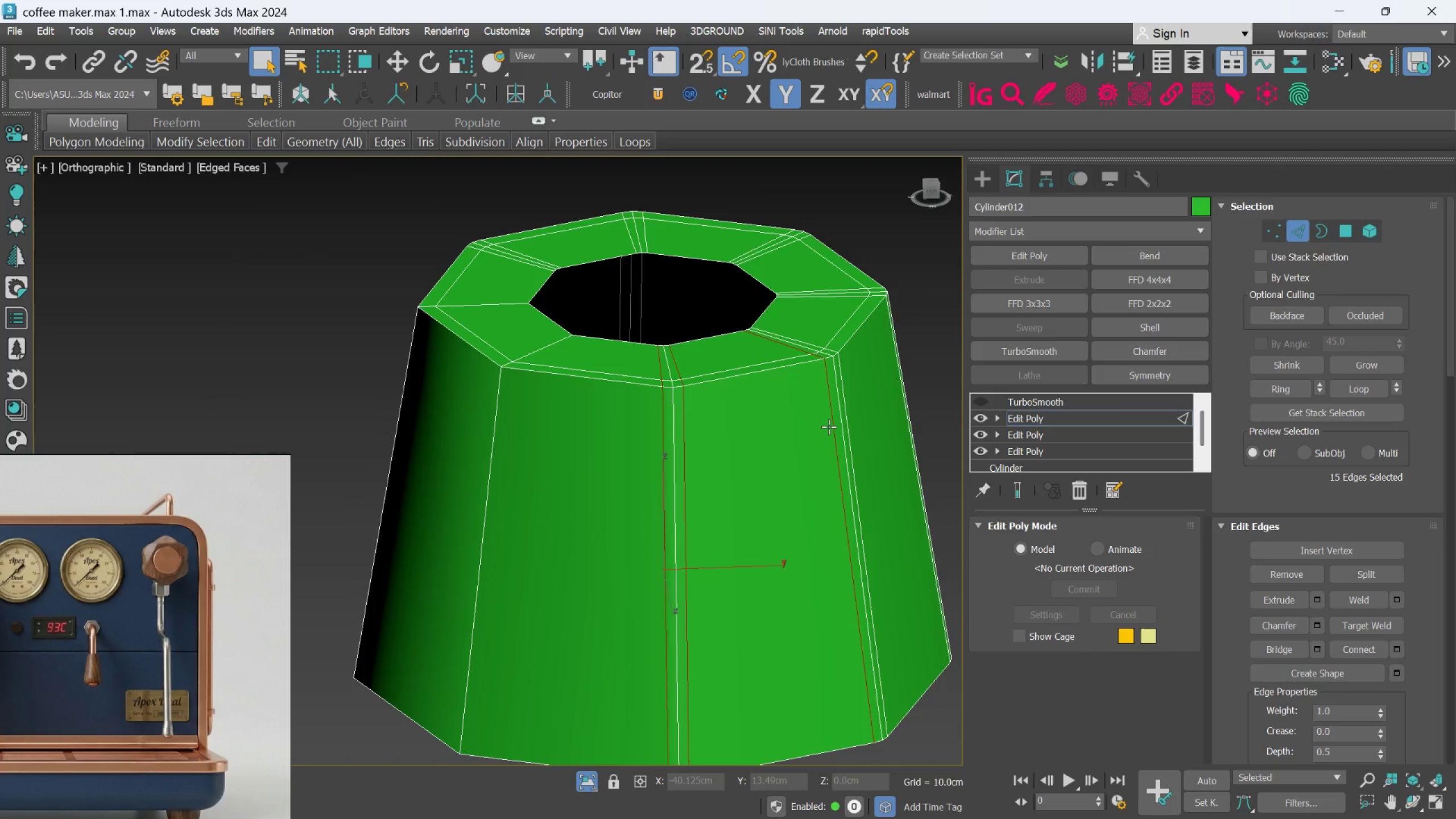 
hold_key(key=AltLeft, duration=0.4)
 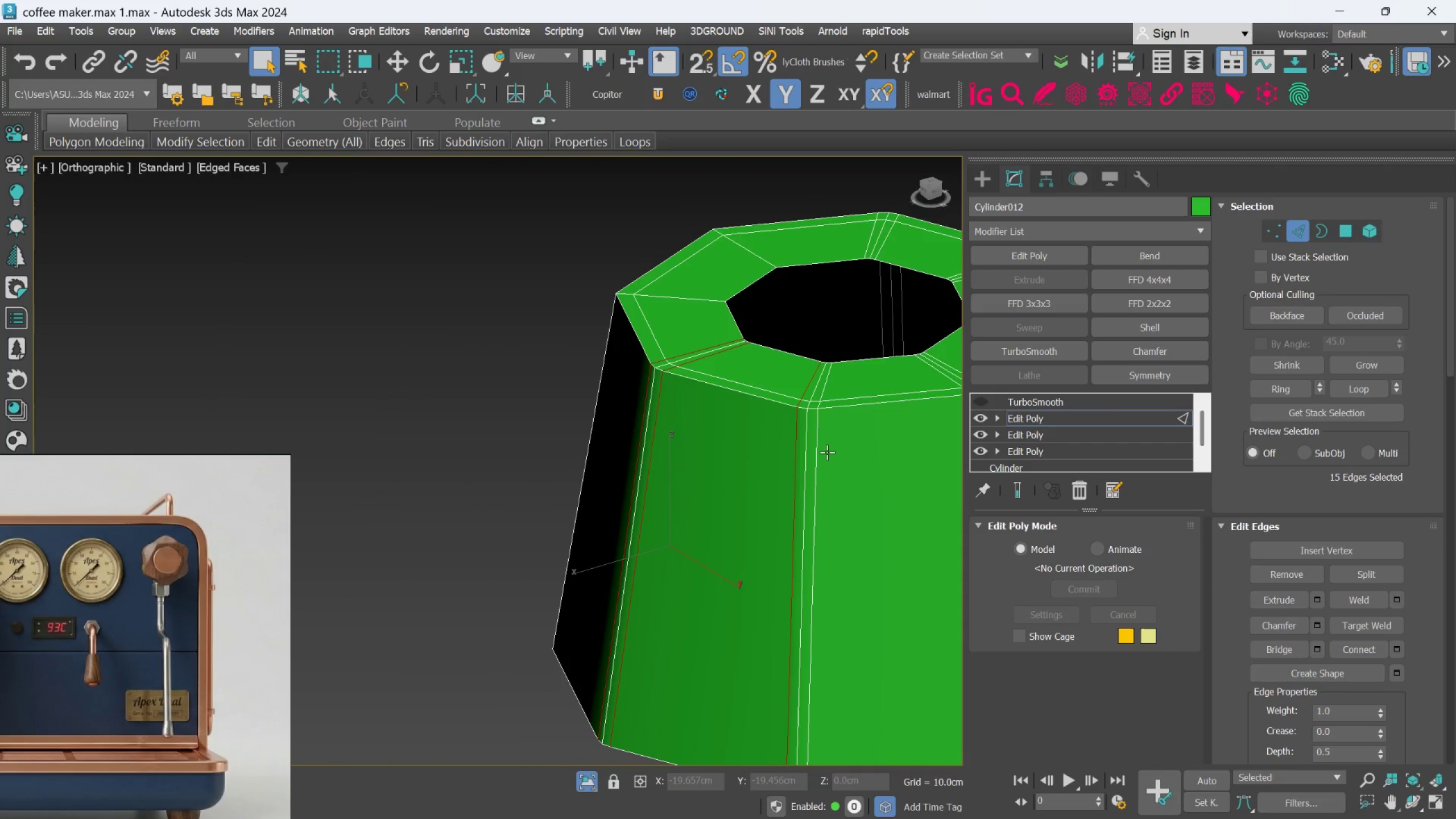 
hold_key(key=ControlLeft, duration=0.73)
double_click([826, 456])
 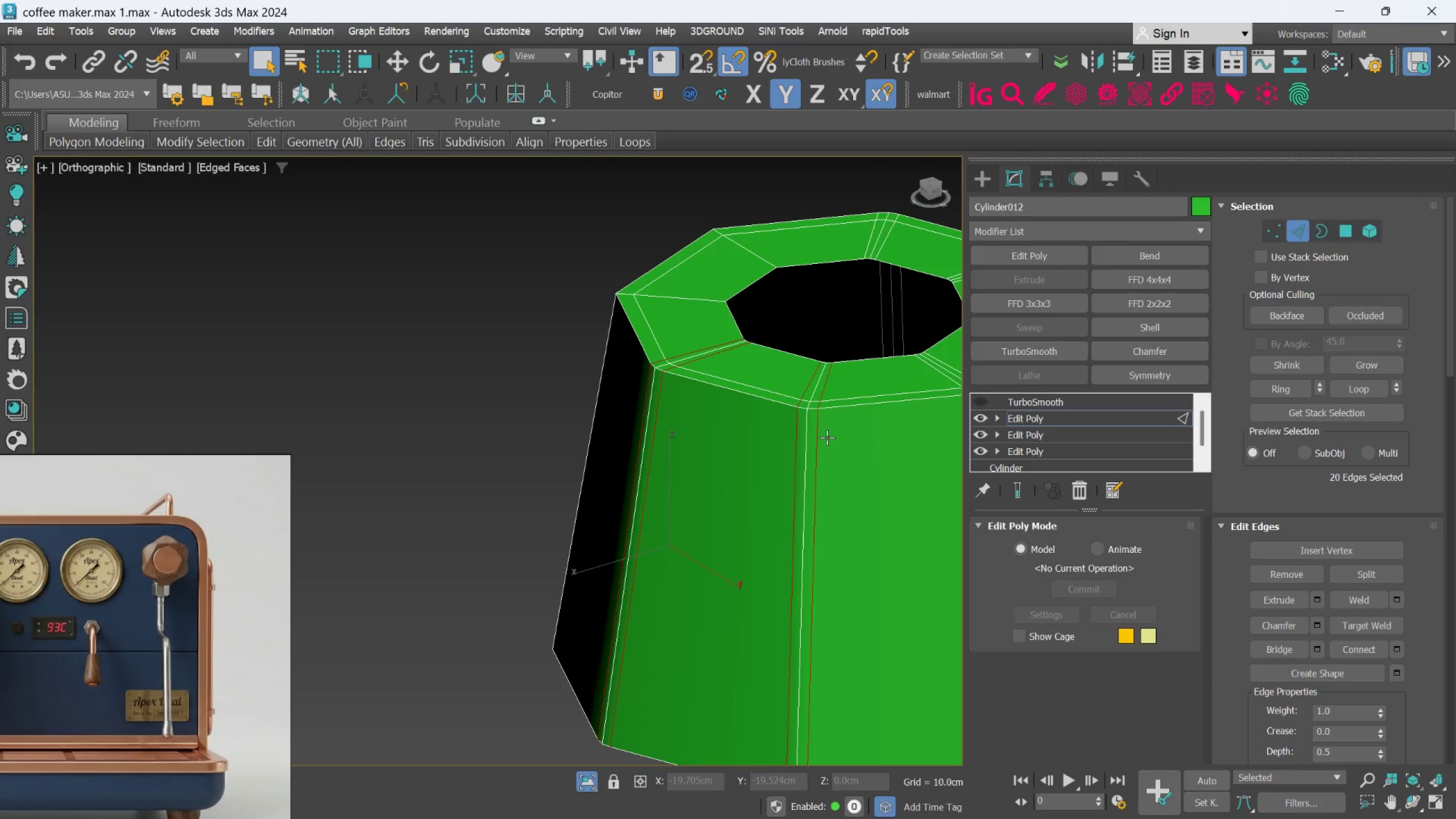 
key(Control+Backspace)
 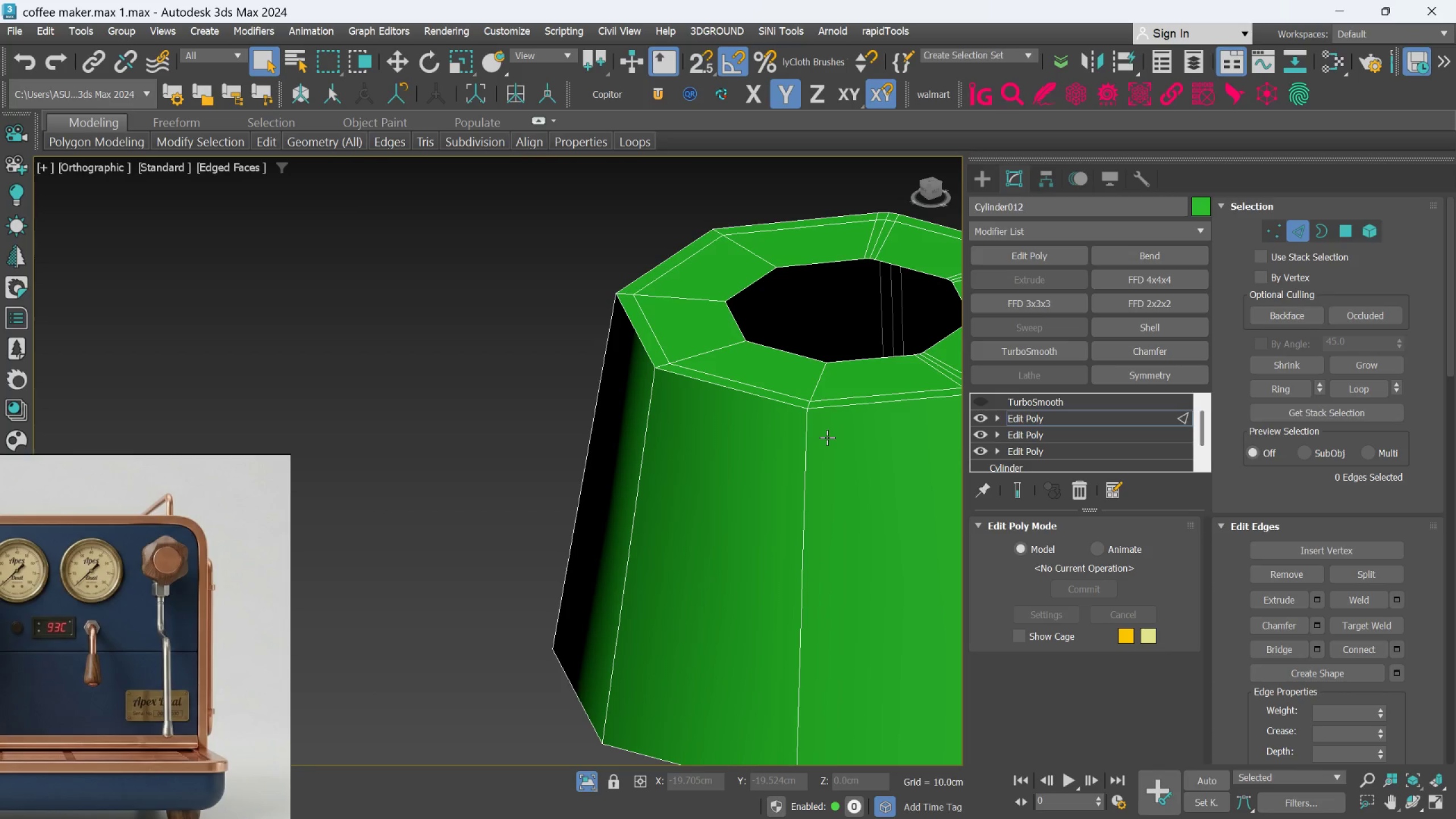 
hold_key(key=AltLeft, duration=0.33)
 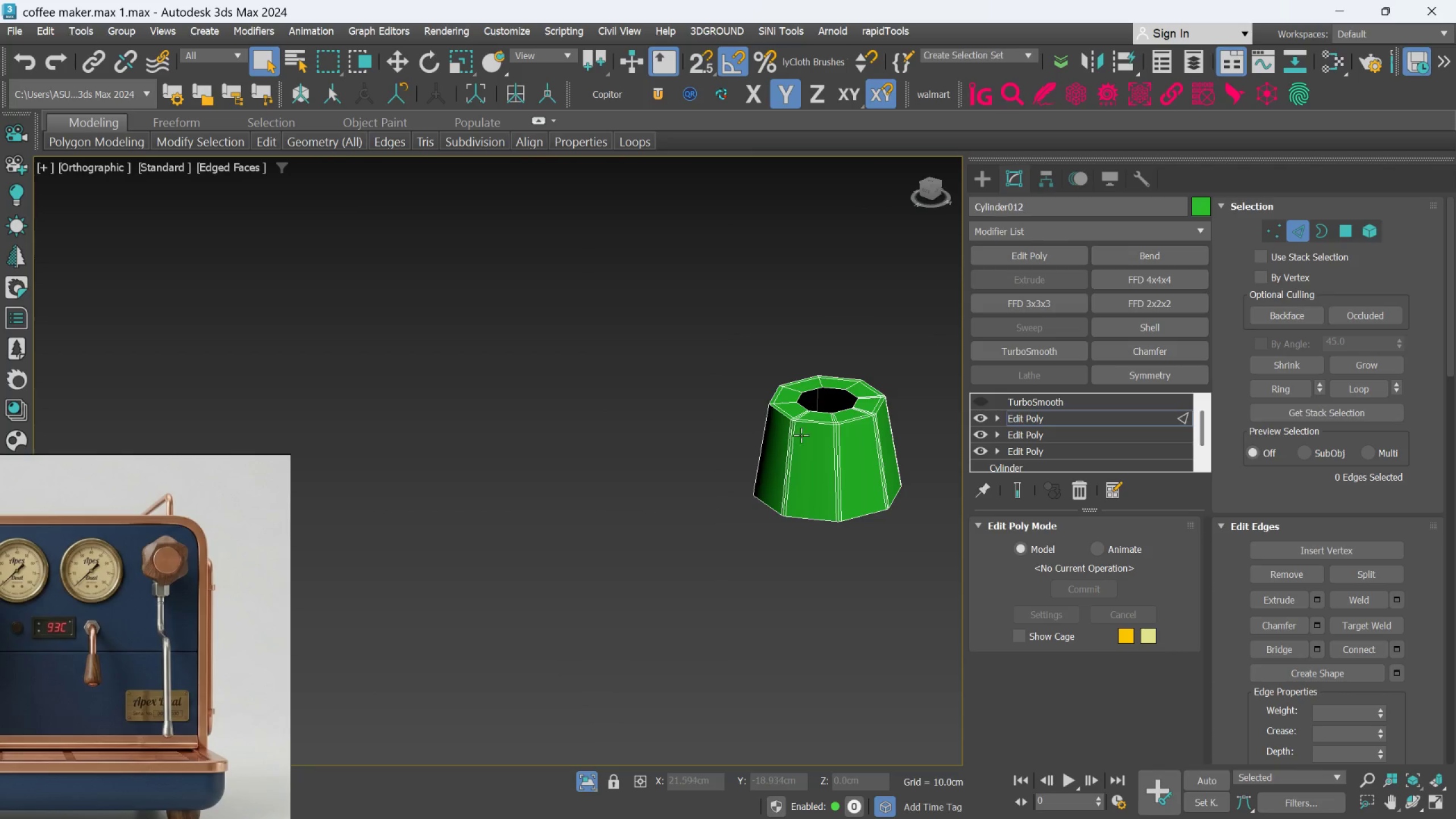 
scroll: coordinate [820, 429], scroll_direction: down, amount: 4.0
 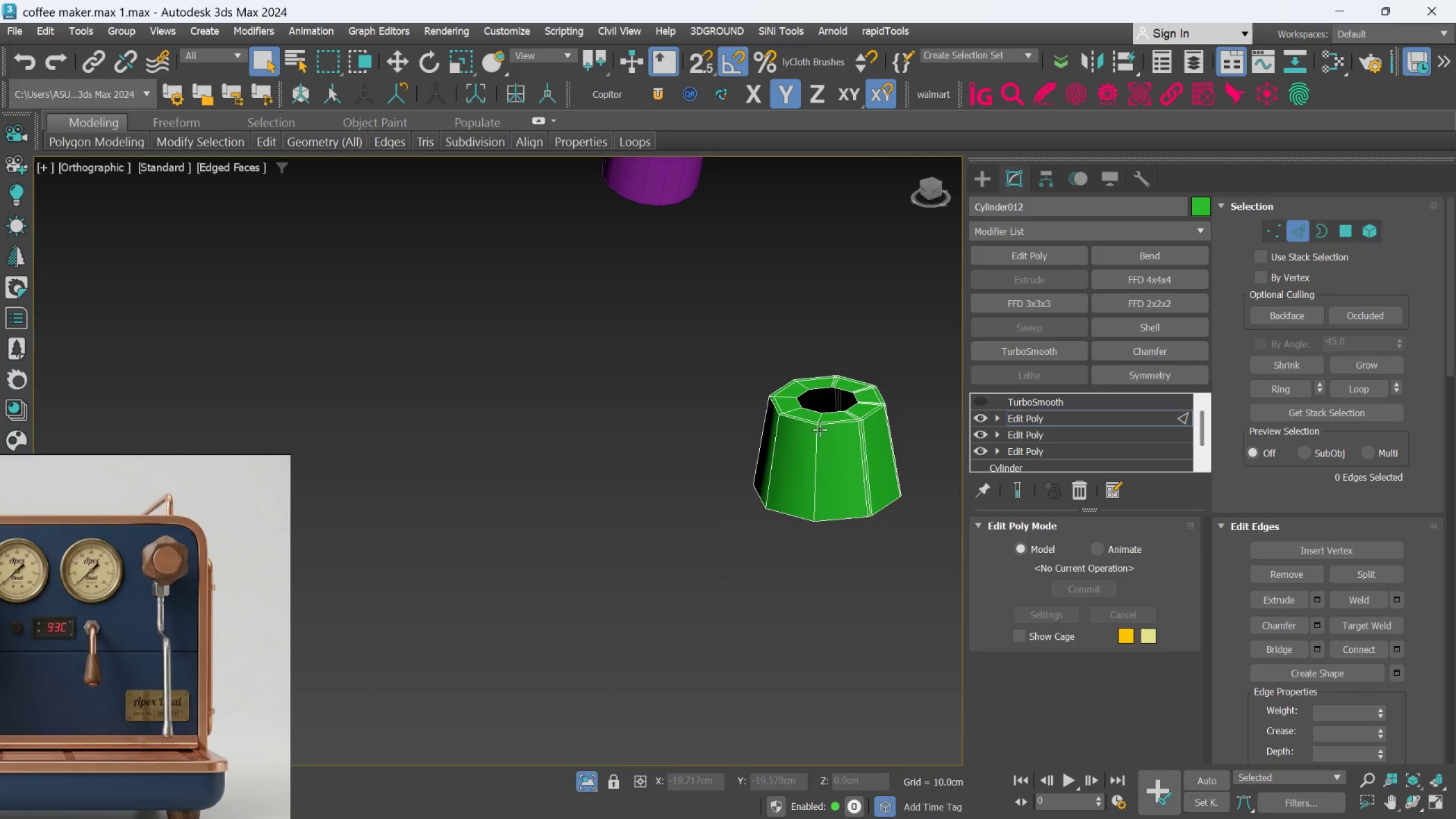 
hold_key(key=ControlLeft, duration=1.27)
 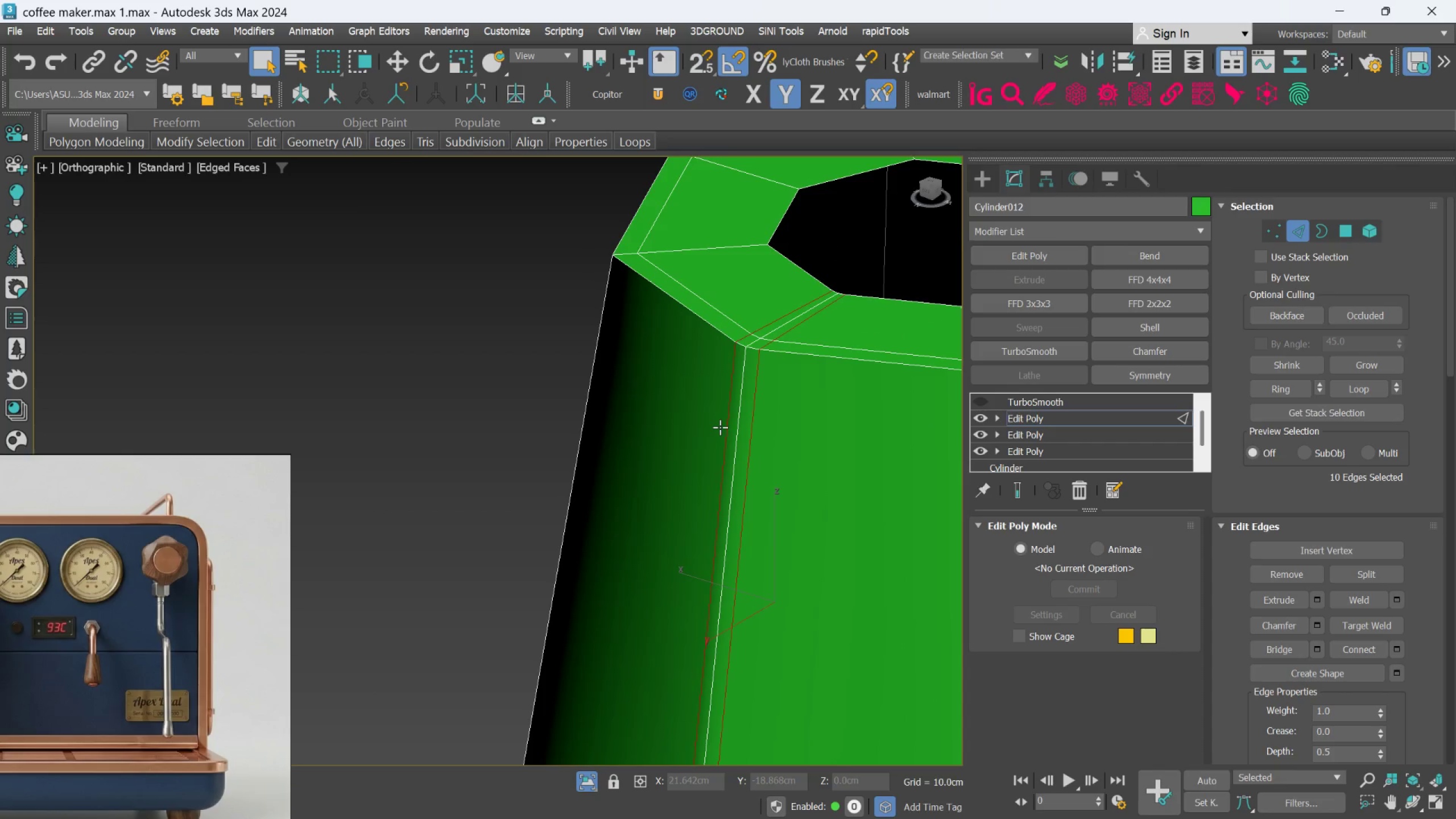 
scroll: coordinate [742, 420], scroll_direction: up, amount: 5.0
 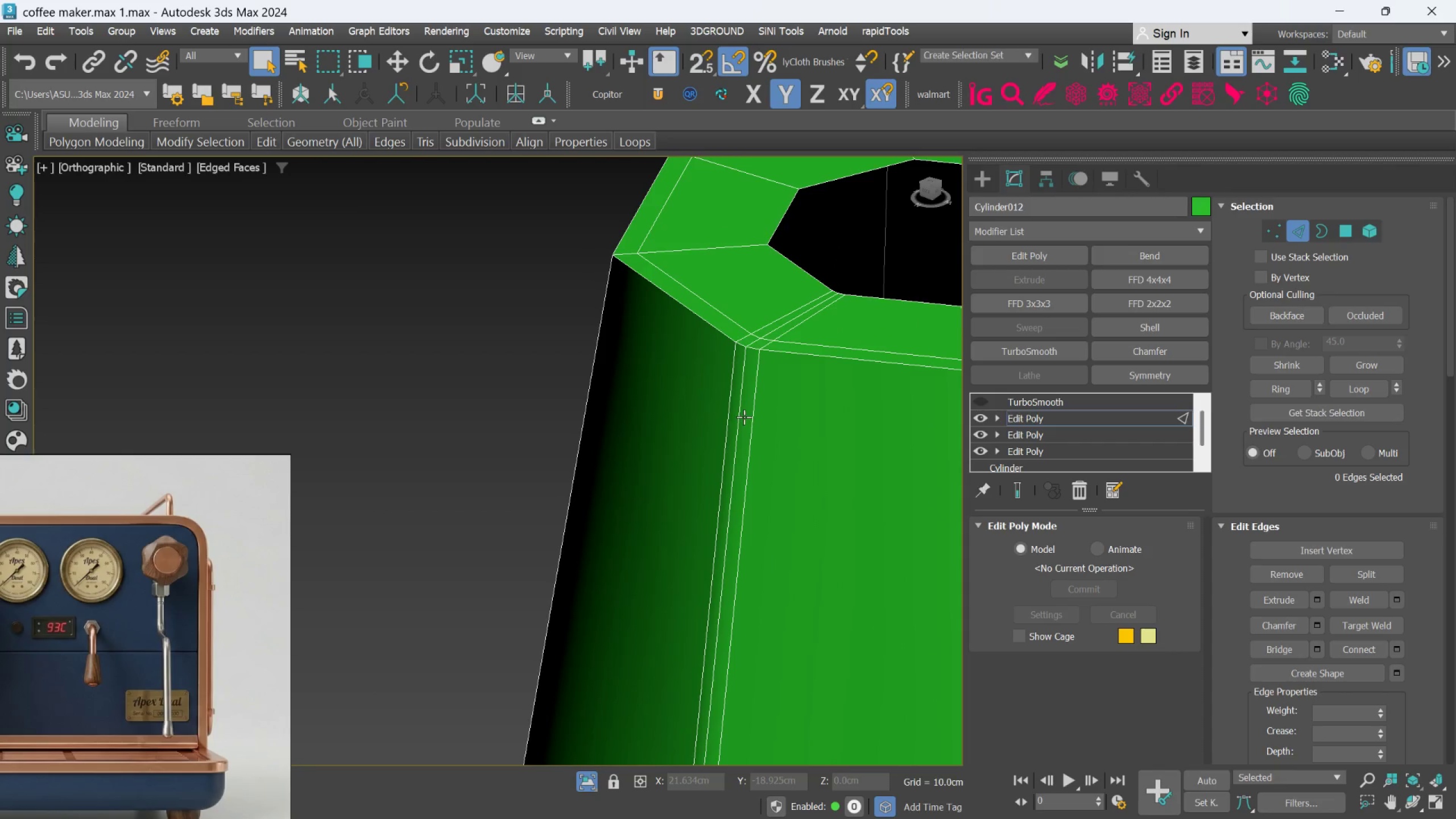 
double_click([752, 417])
 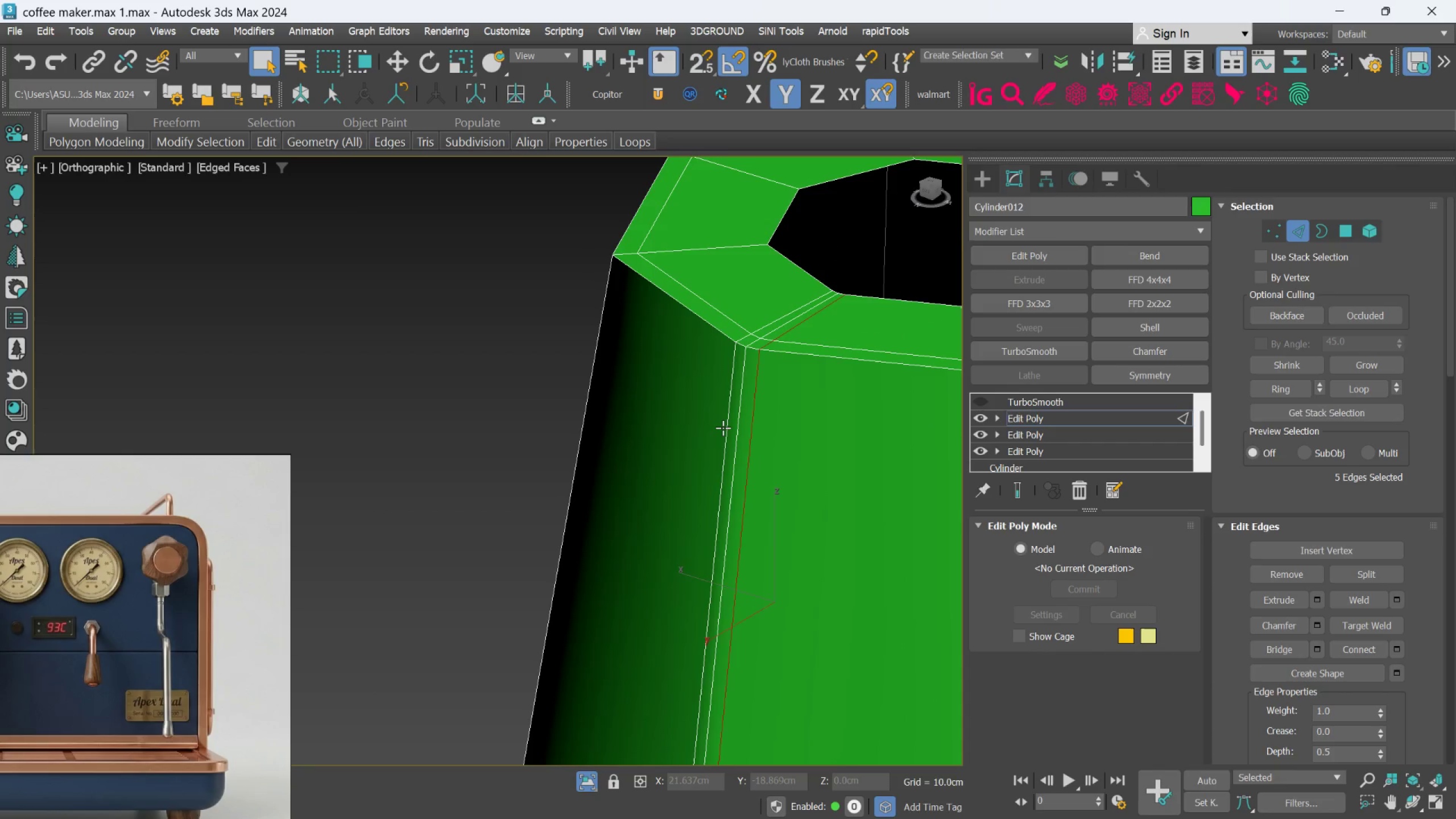 
triple_click([723, 428])
 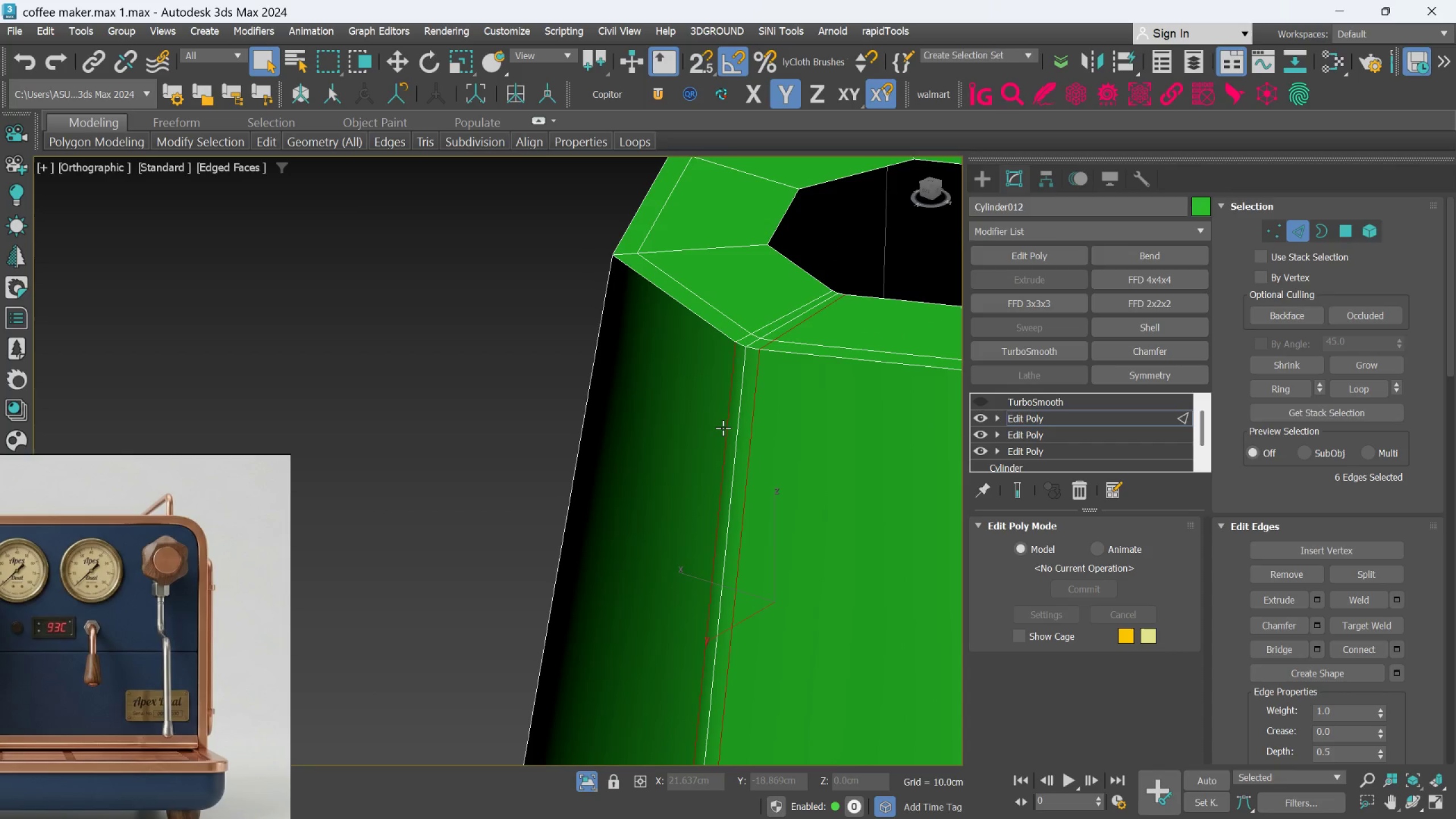 
triple_click([723, 428])
 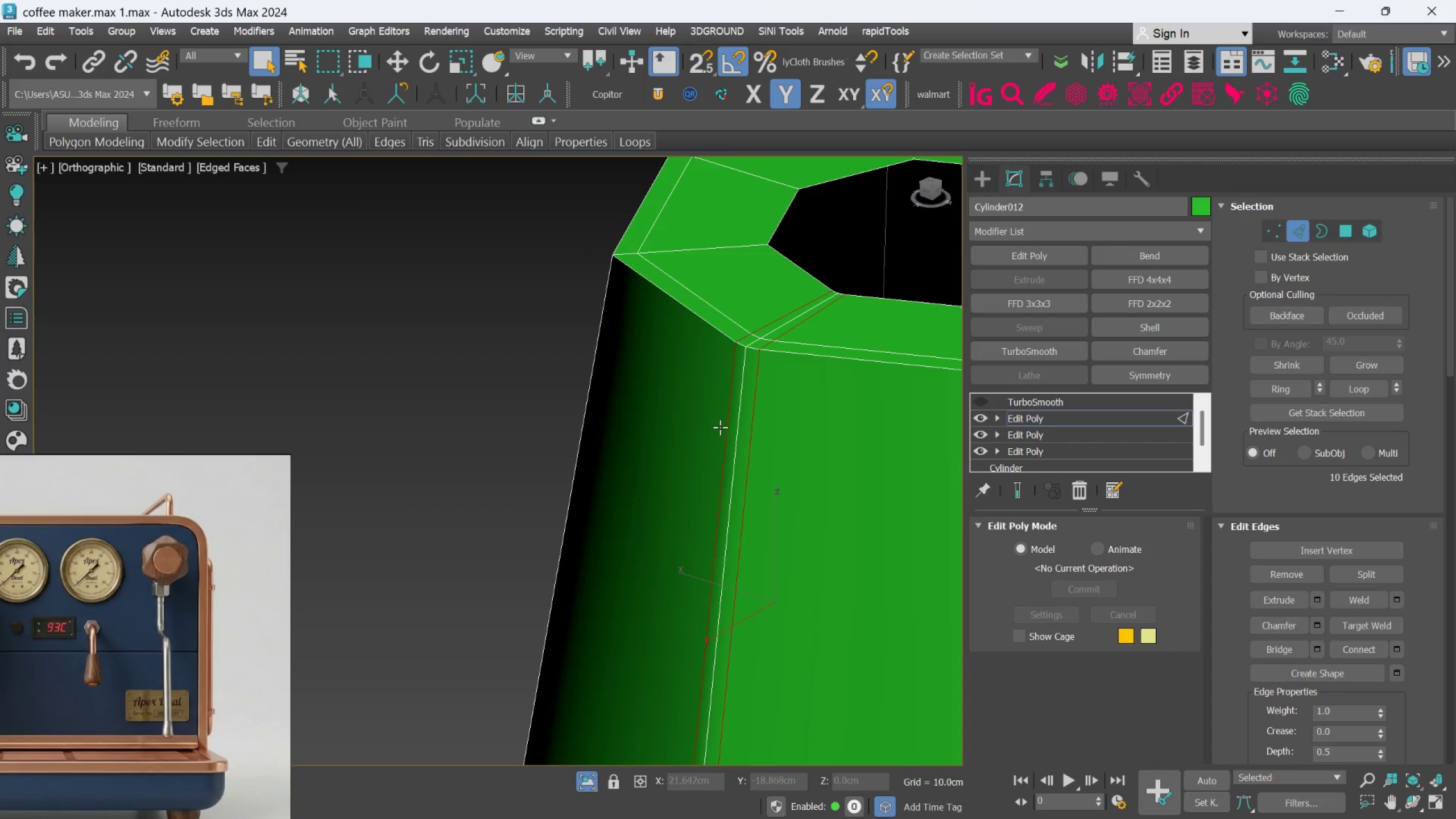 
key(Control+Backspace)
 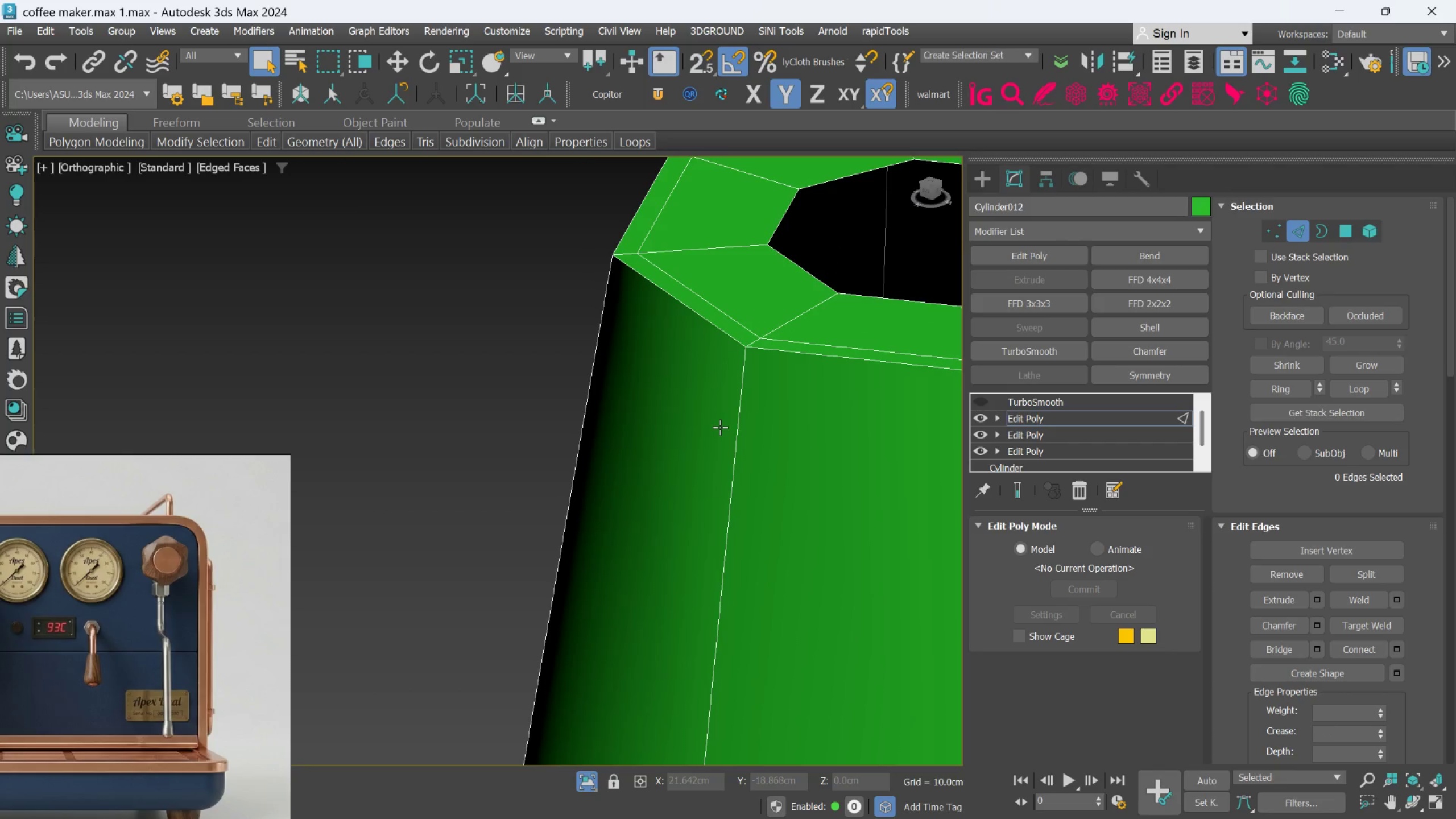 
scroll: coordinate [715, 387], scroll_direction: down, amount: 2.0
 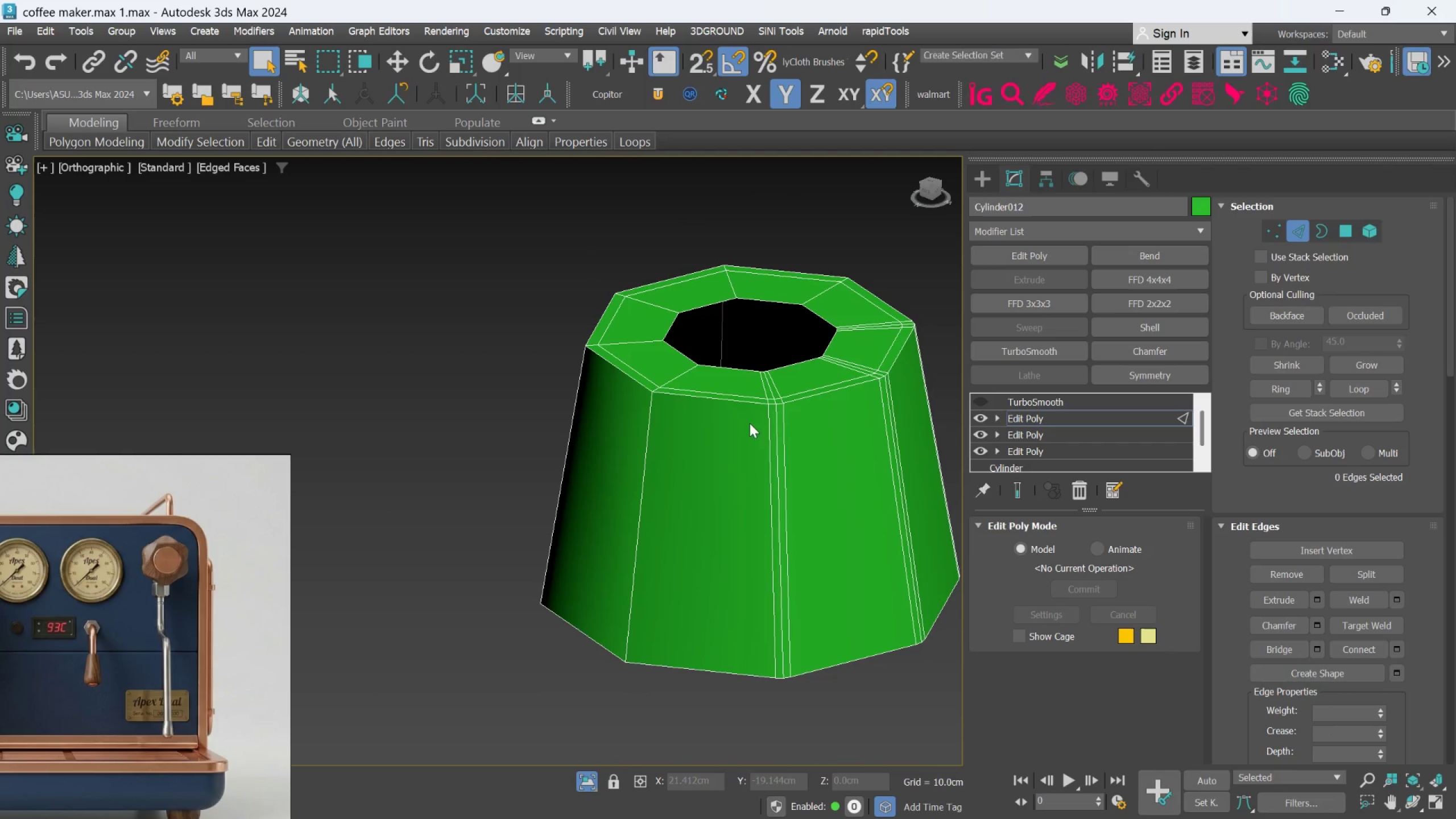 
scroll: coordinate [781, 428], scroll_direction: up, amount: 1.0
 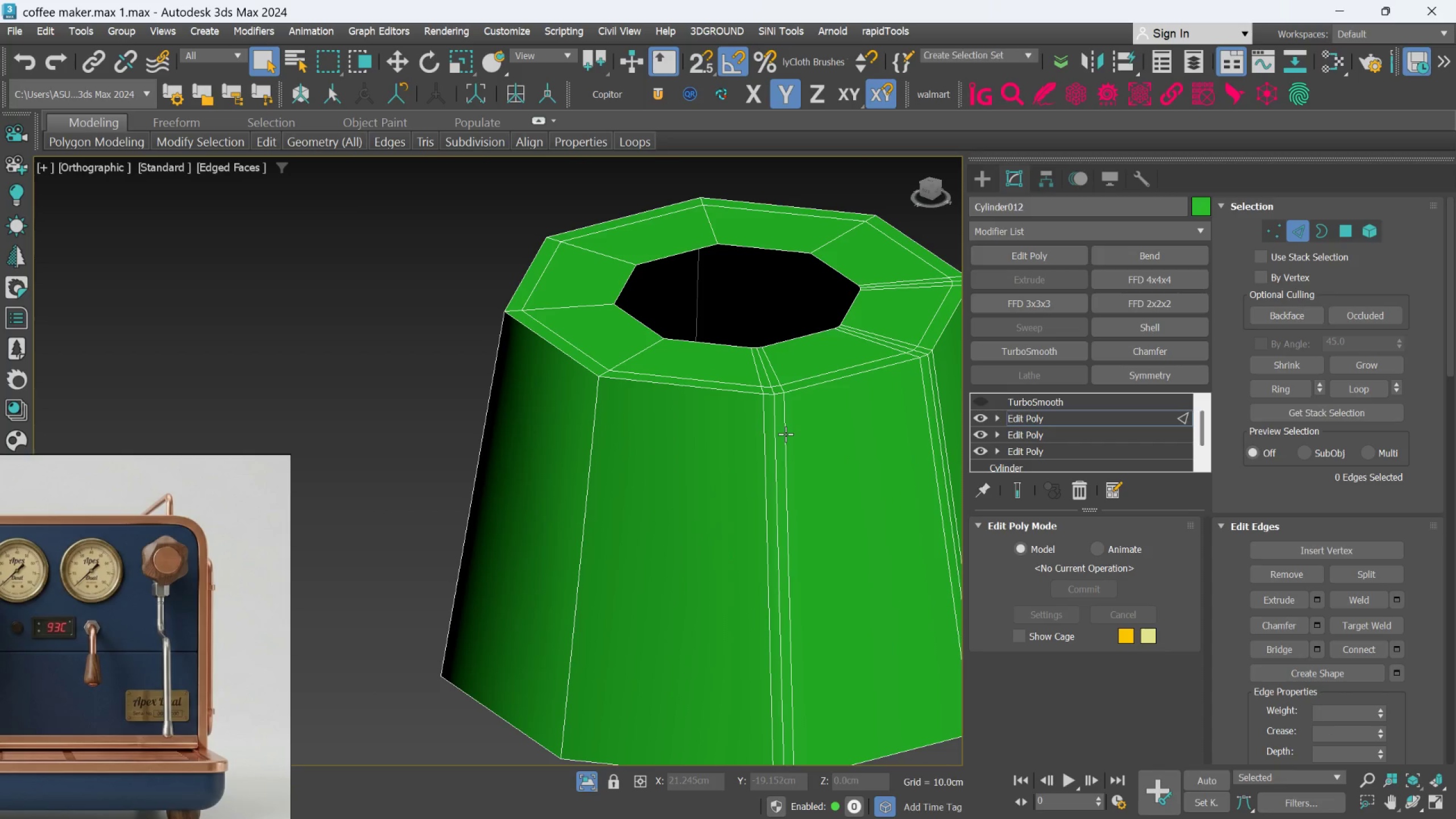 
double_click([785, 434])
 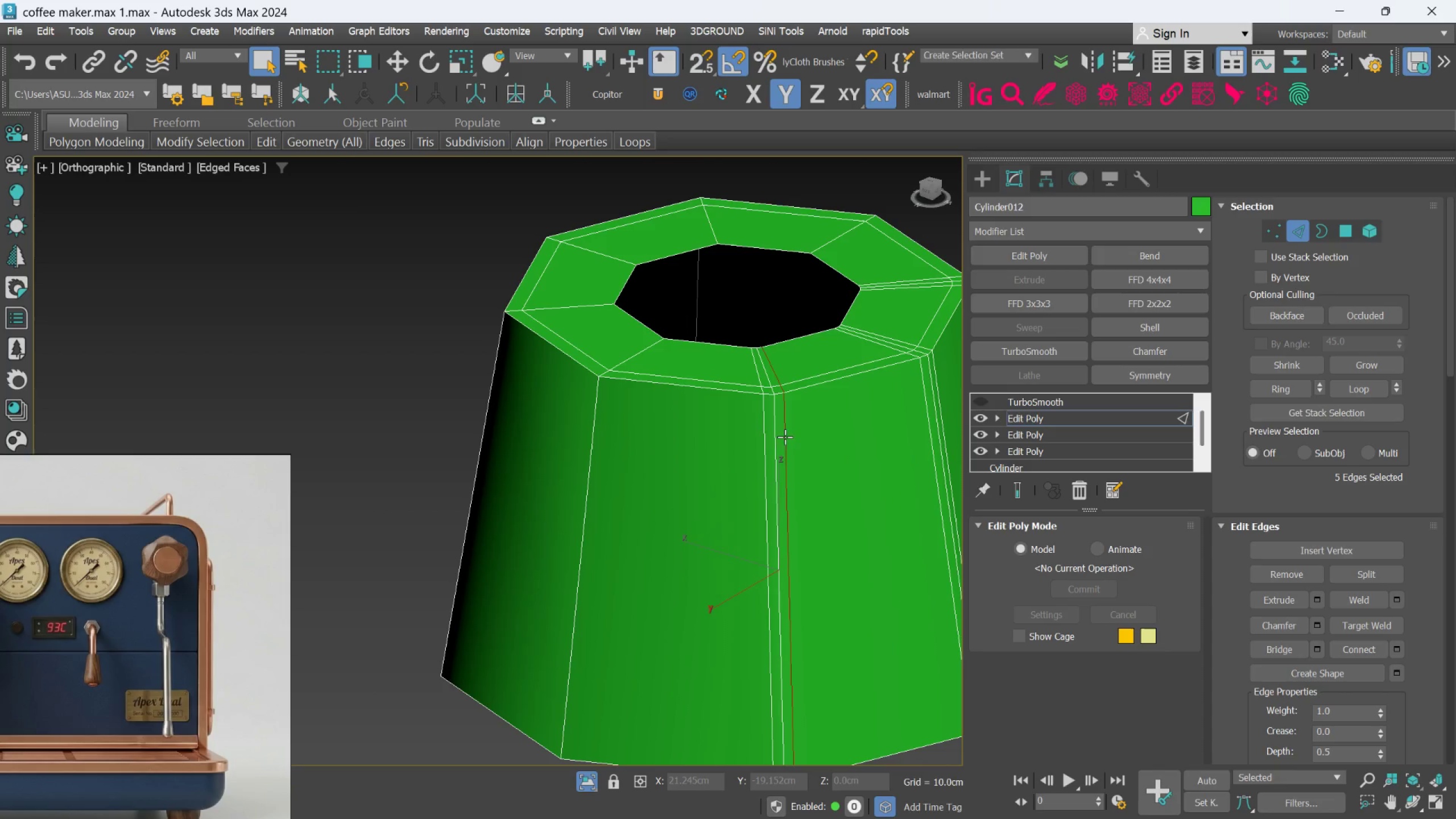 
hold_key(key=ControlLeft, duration=0.74)
left_click([764, 461])
 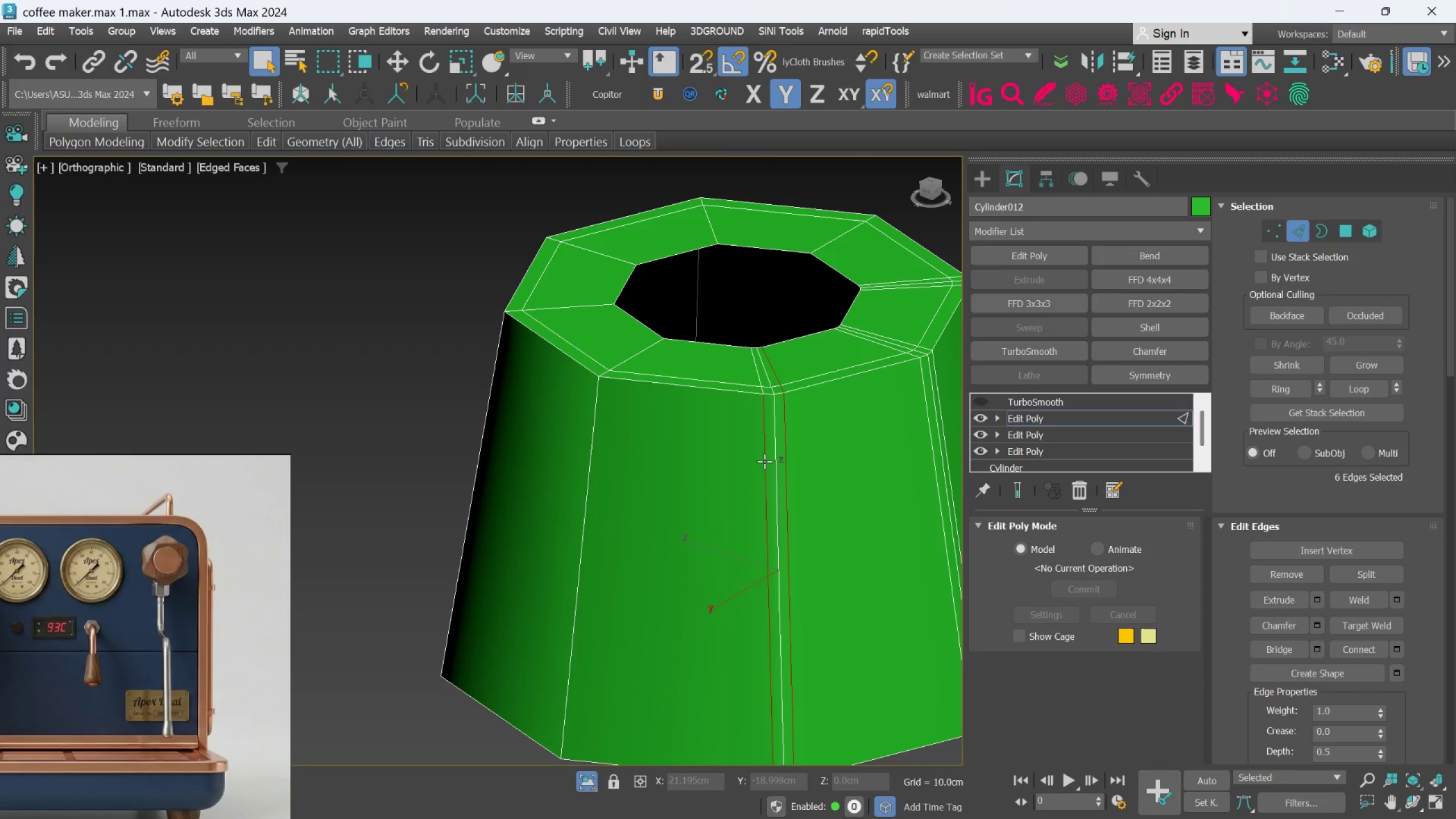 
double_click([764, 461])
 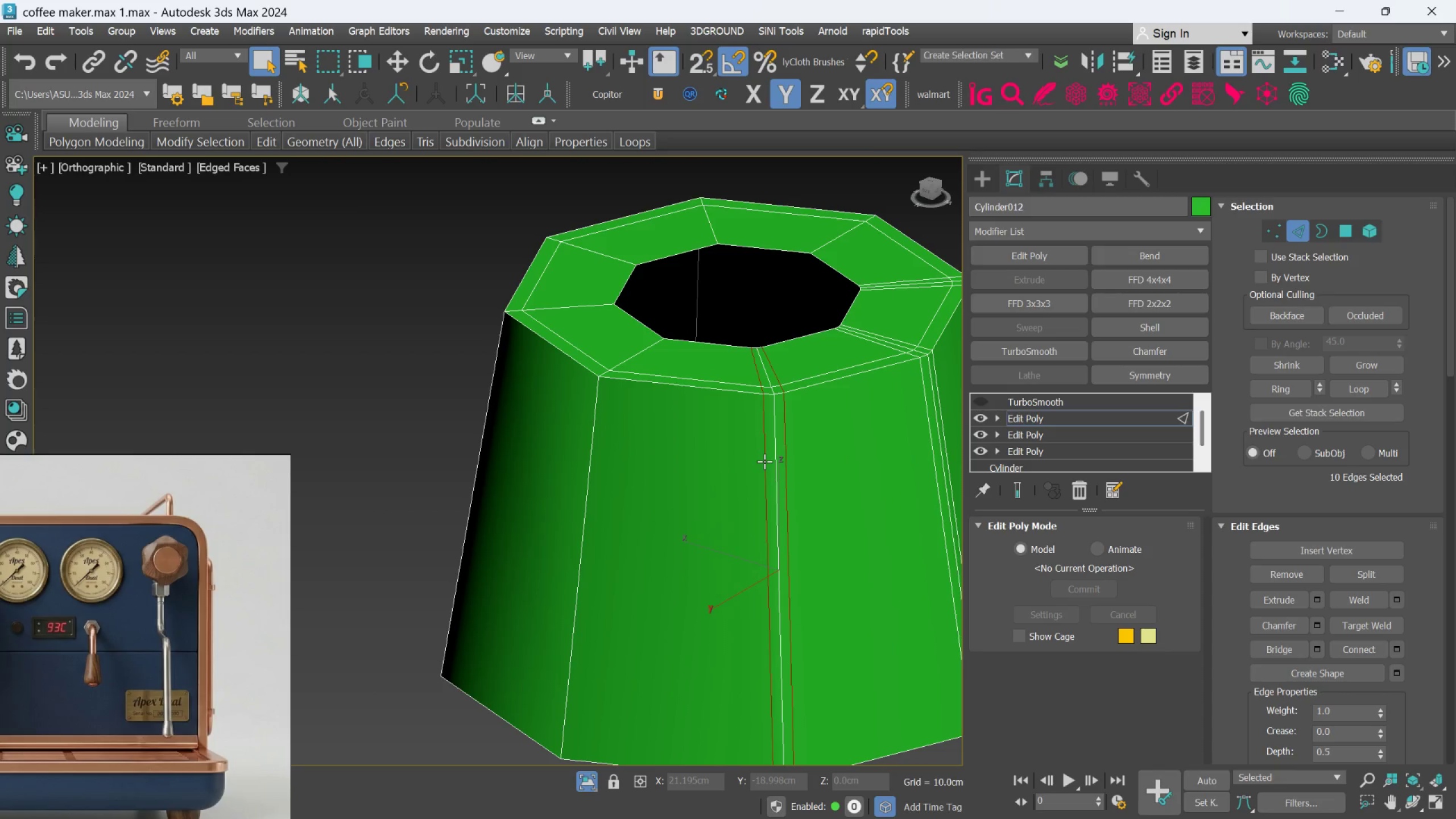 
key(Control+Backspace)
 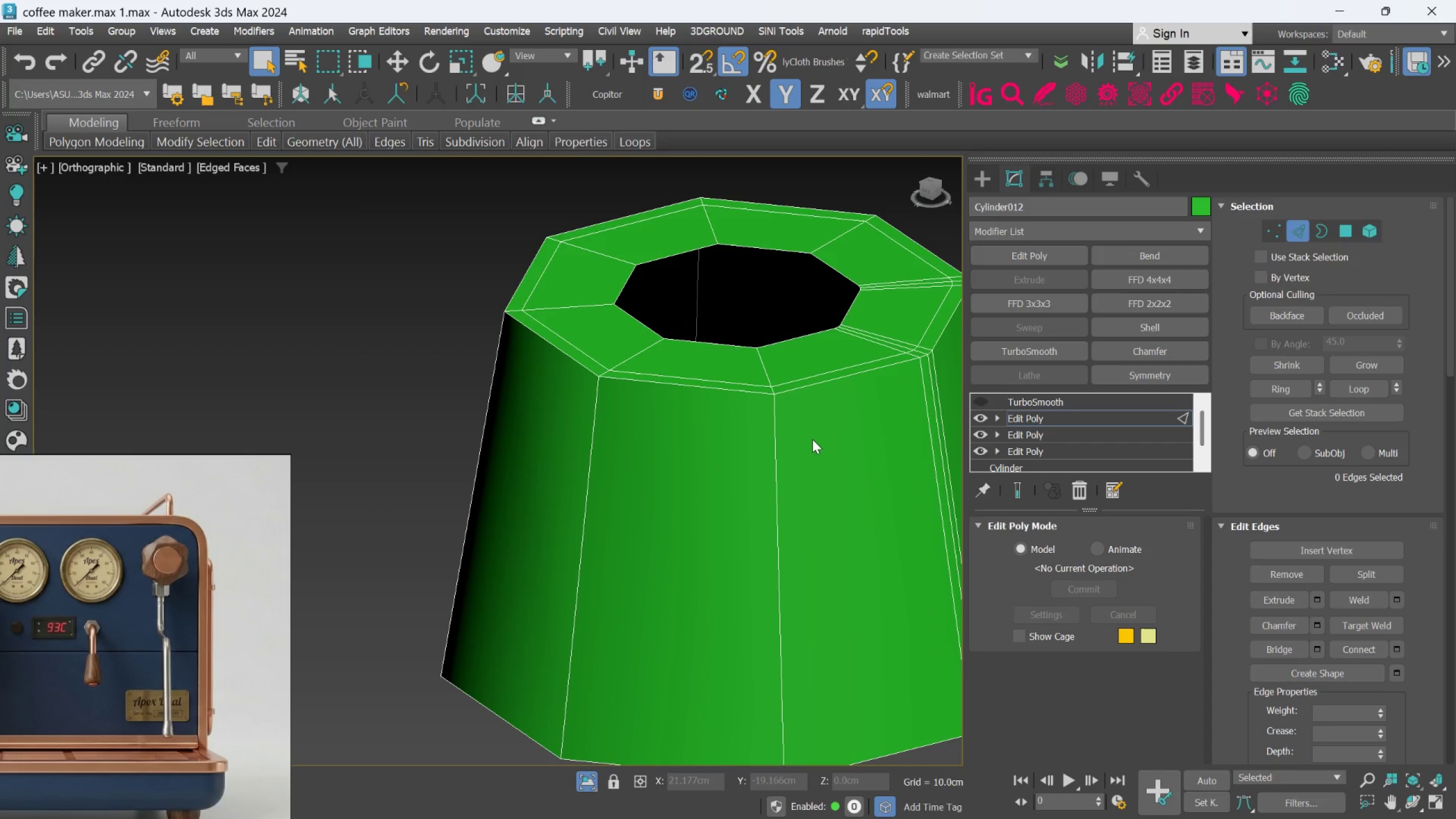 
hold_key(key=AltLeft, duration=0.34)
 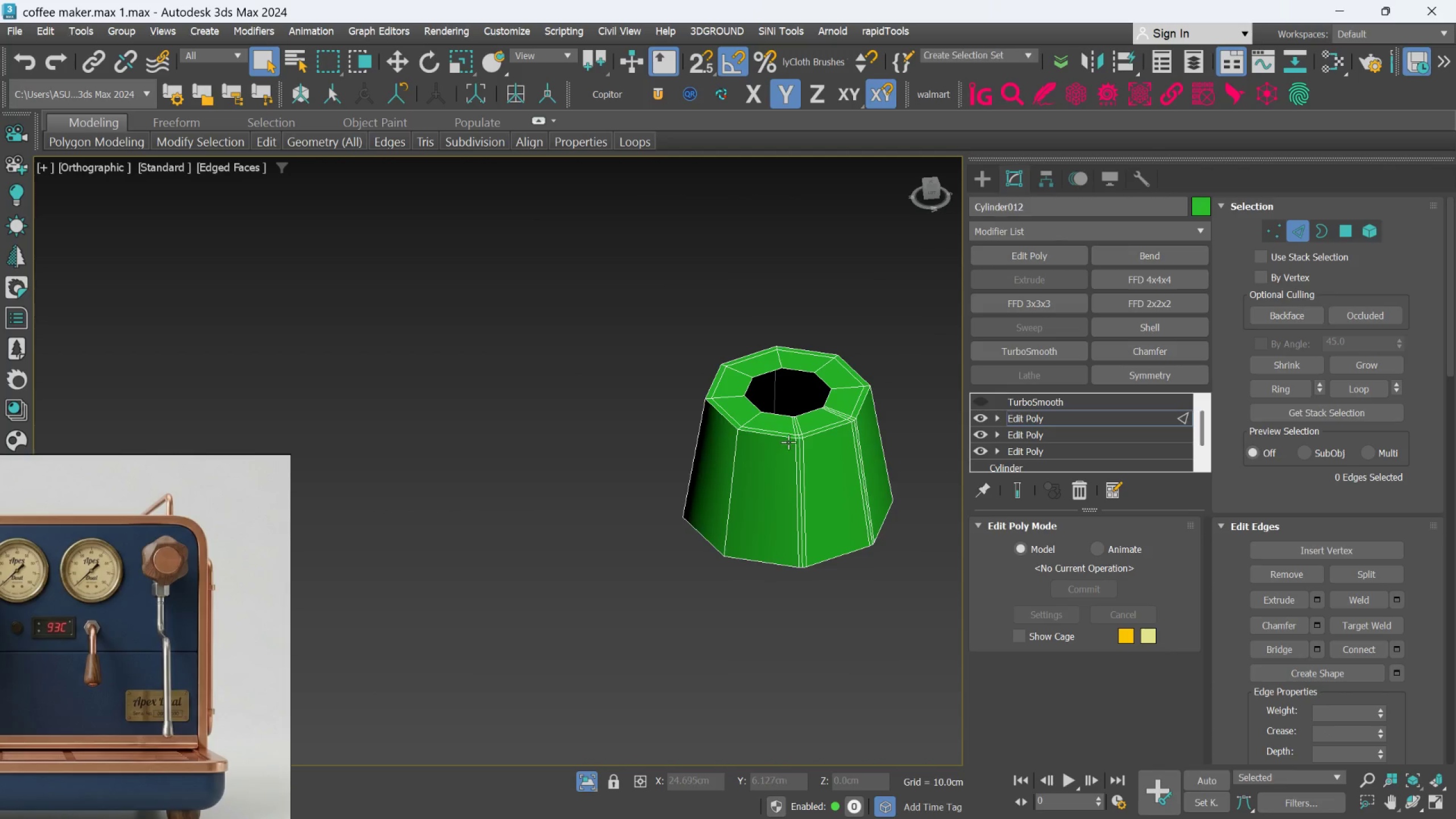 
scroll: coordinate [816, 436], scroll_direction: down, amount: 3.0
 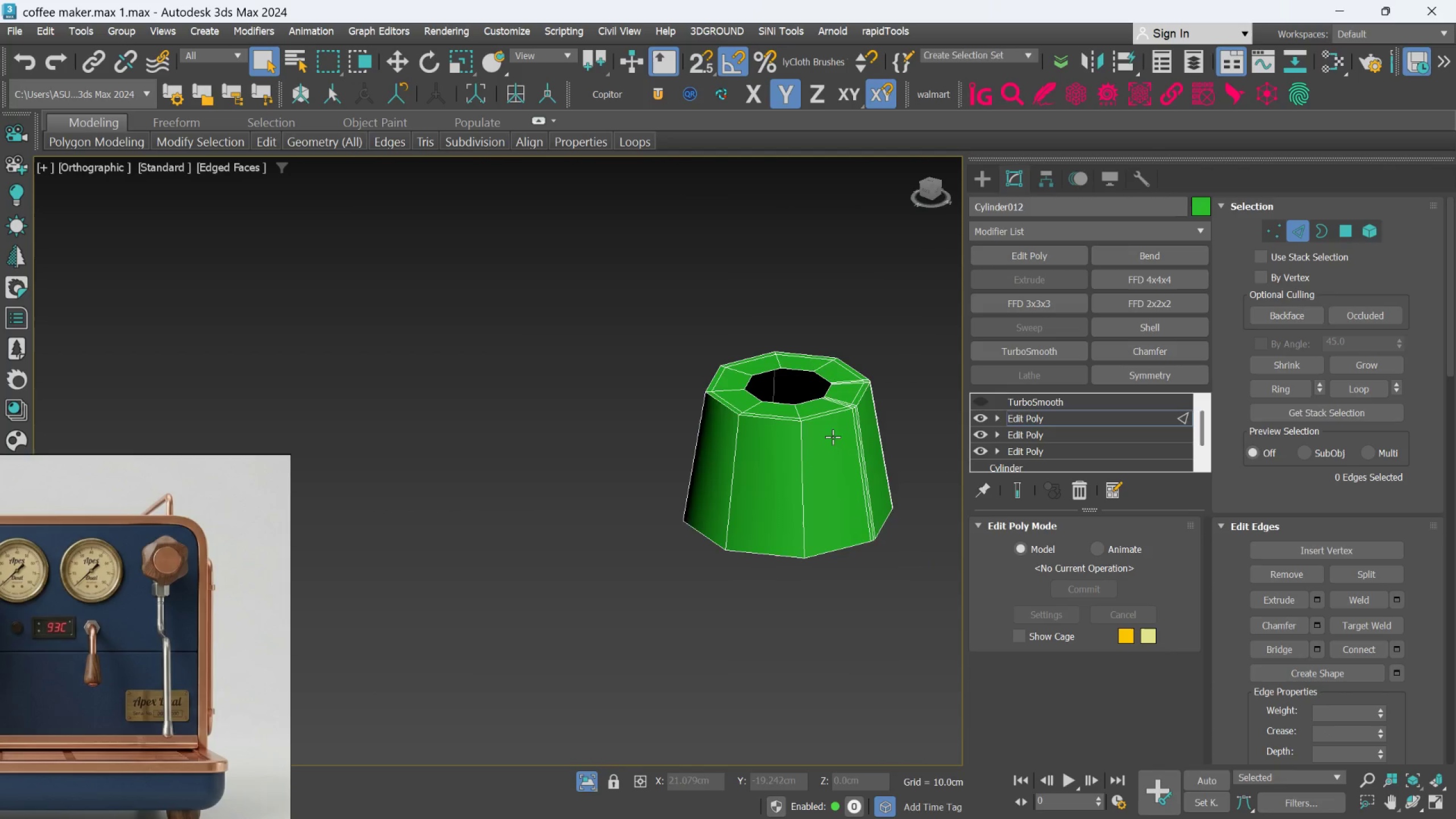 
hold_key(key=ControlLeft, duration=1.29)
left_click([822, 471])
 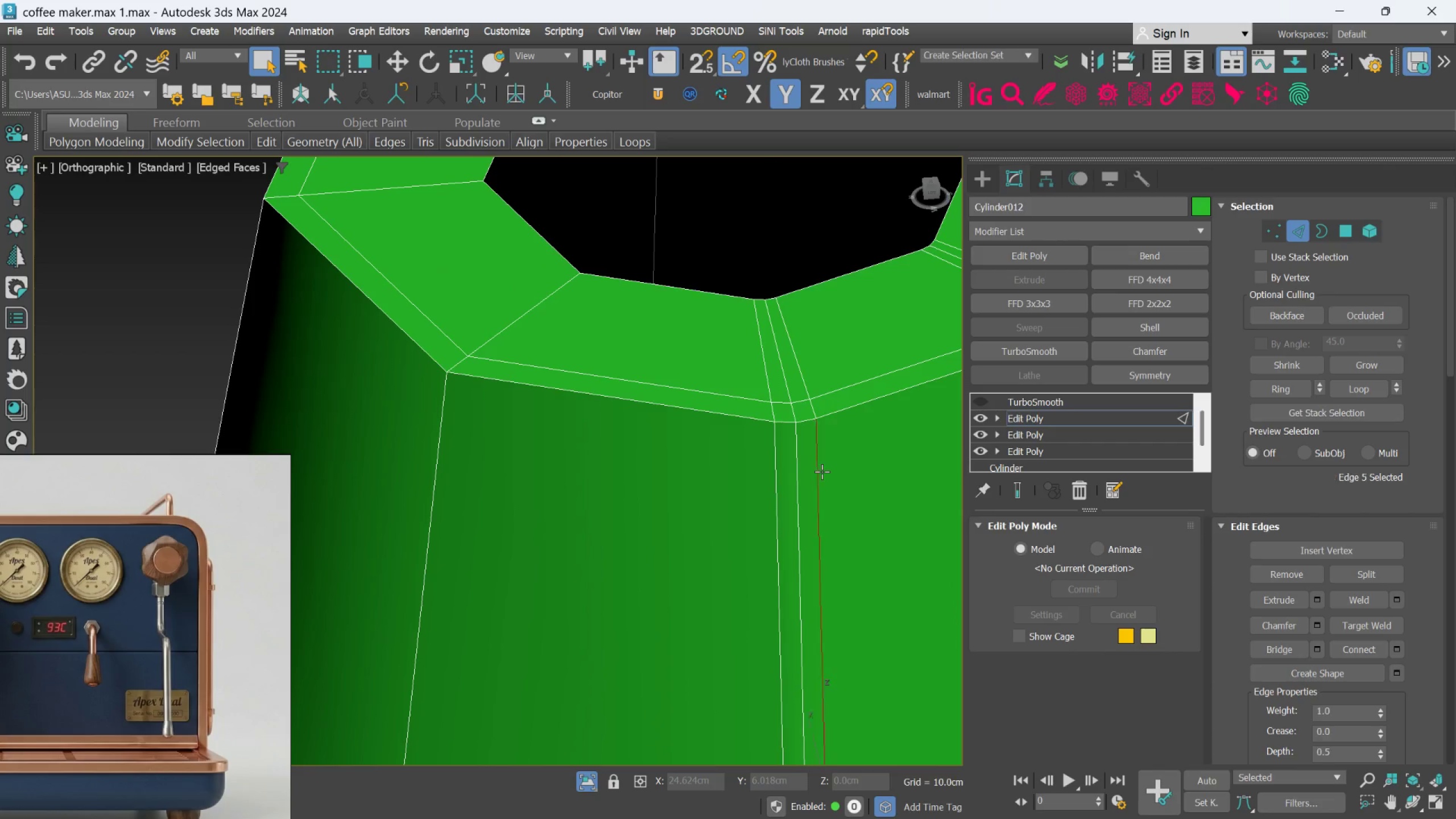 
scroll: coordinate [830, 450], scroll_direction: up, amount: 5.0
 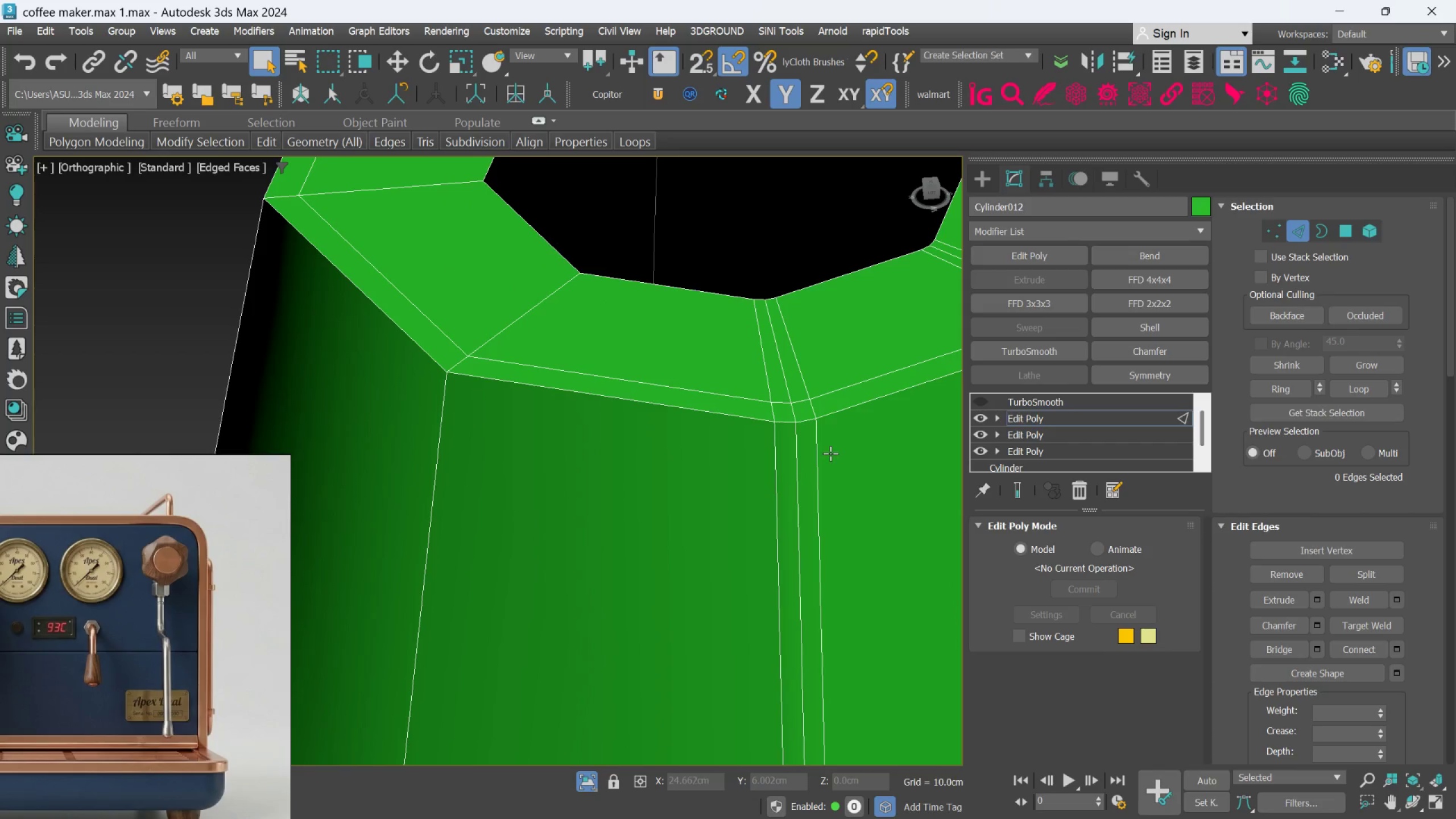 
double_click([822, 471])
 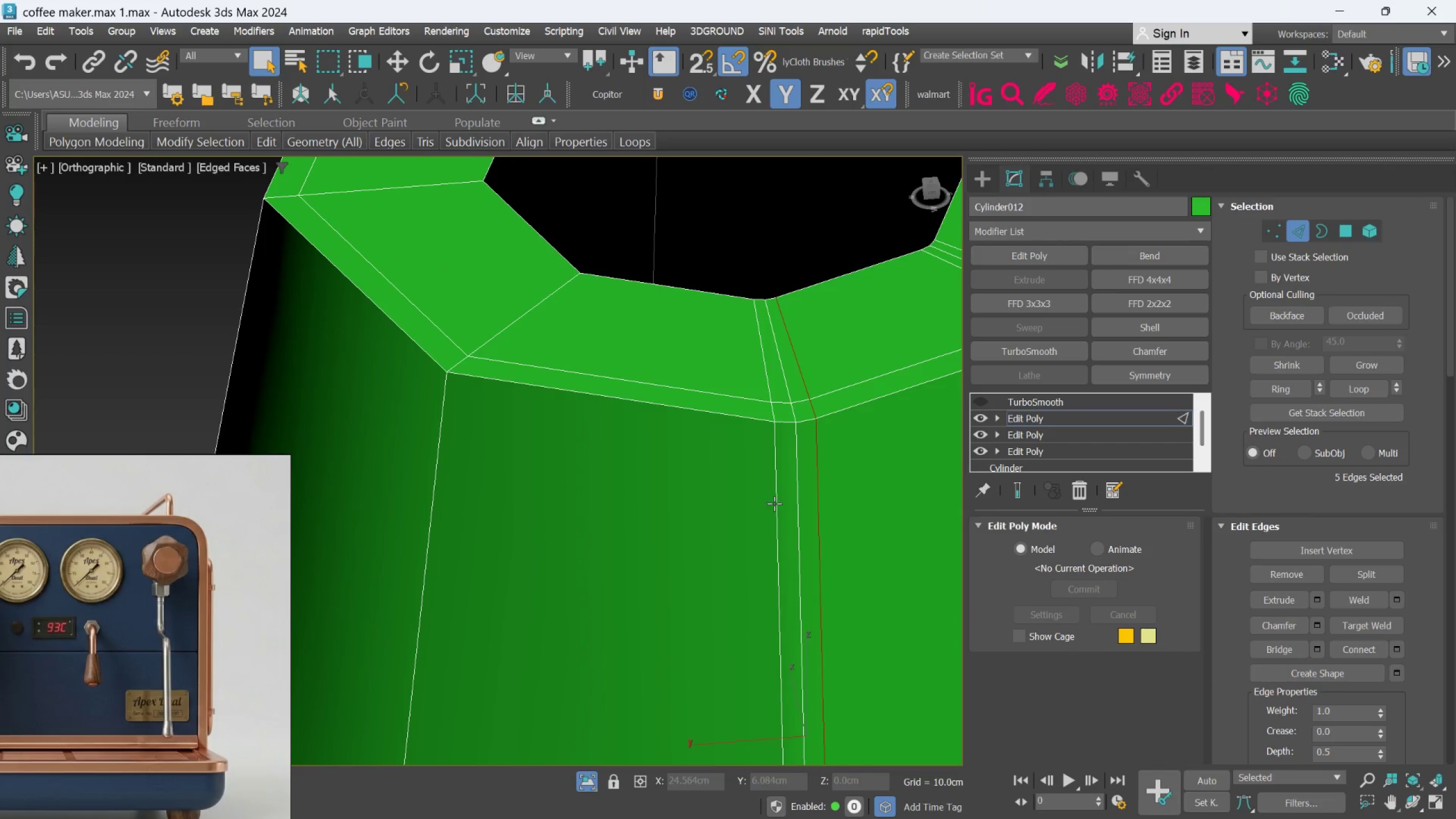 
left_click([774, 503])
 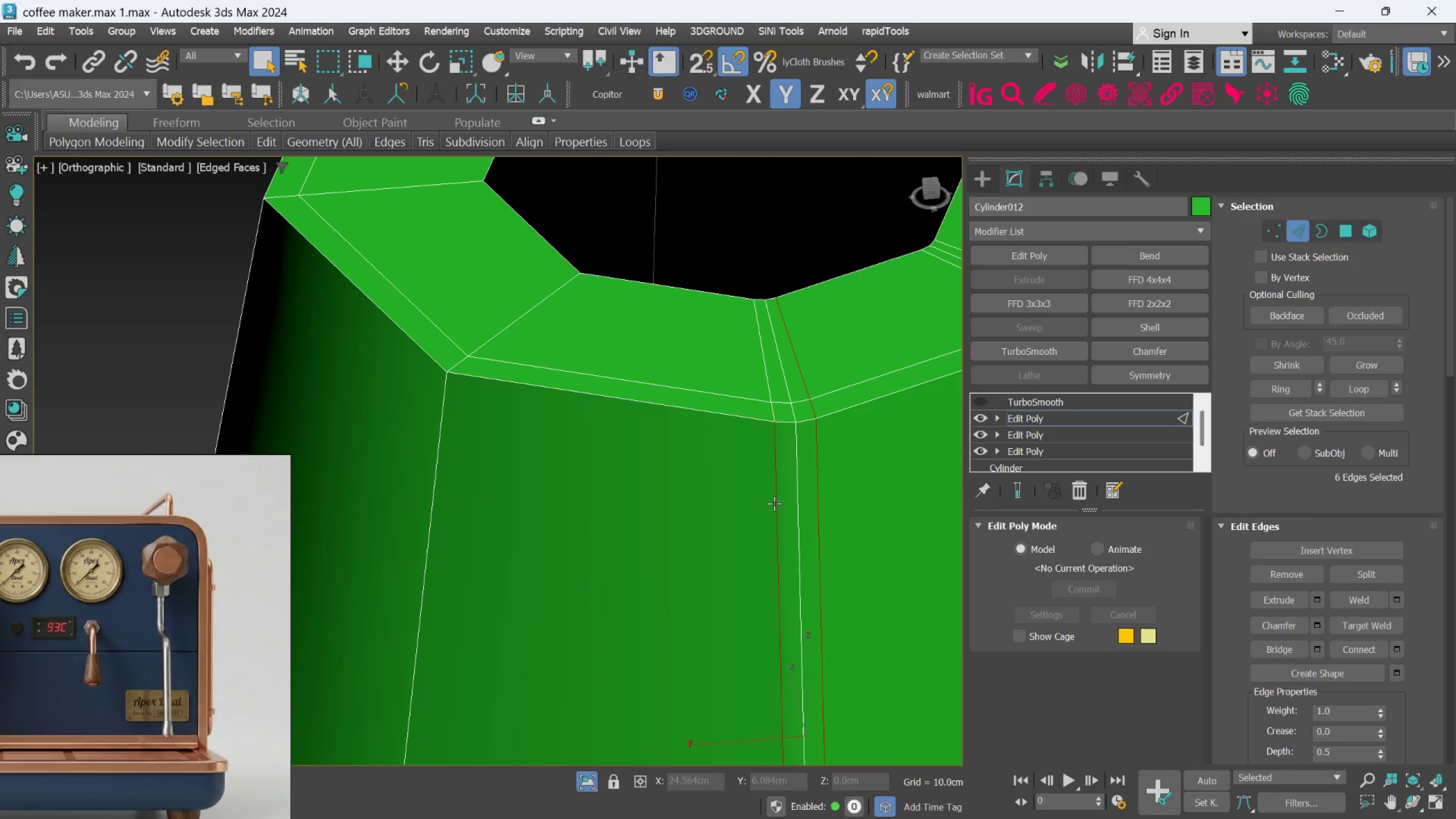 
double_click([774, 503])
 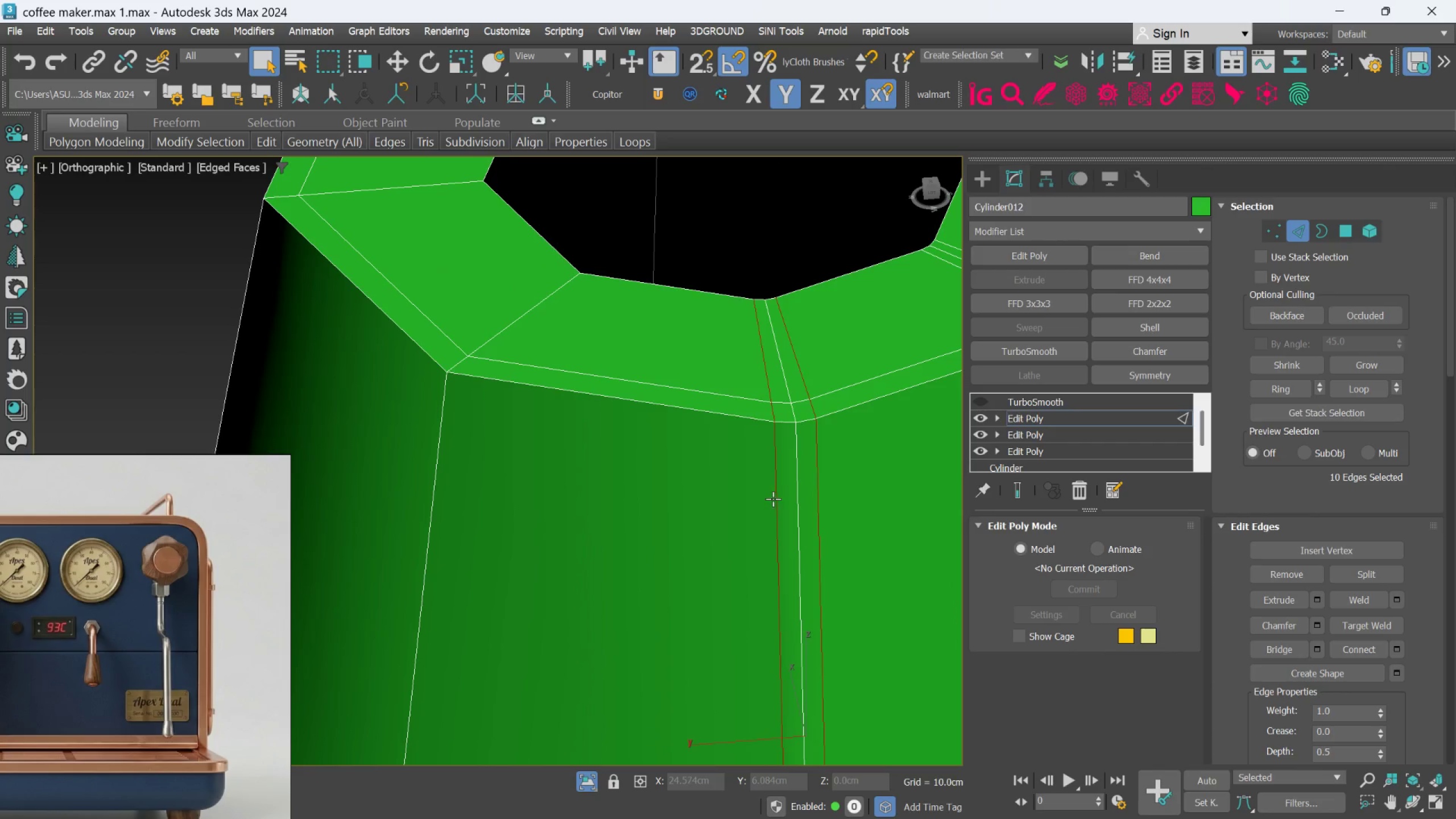 
key(Control+Backspace)
 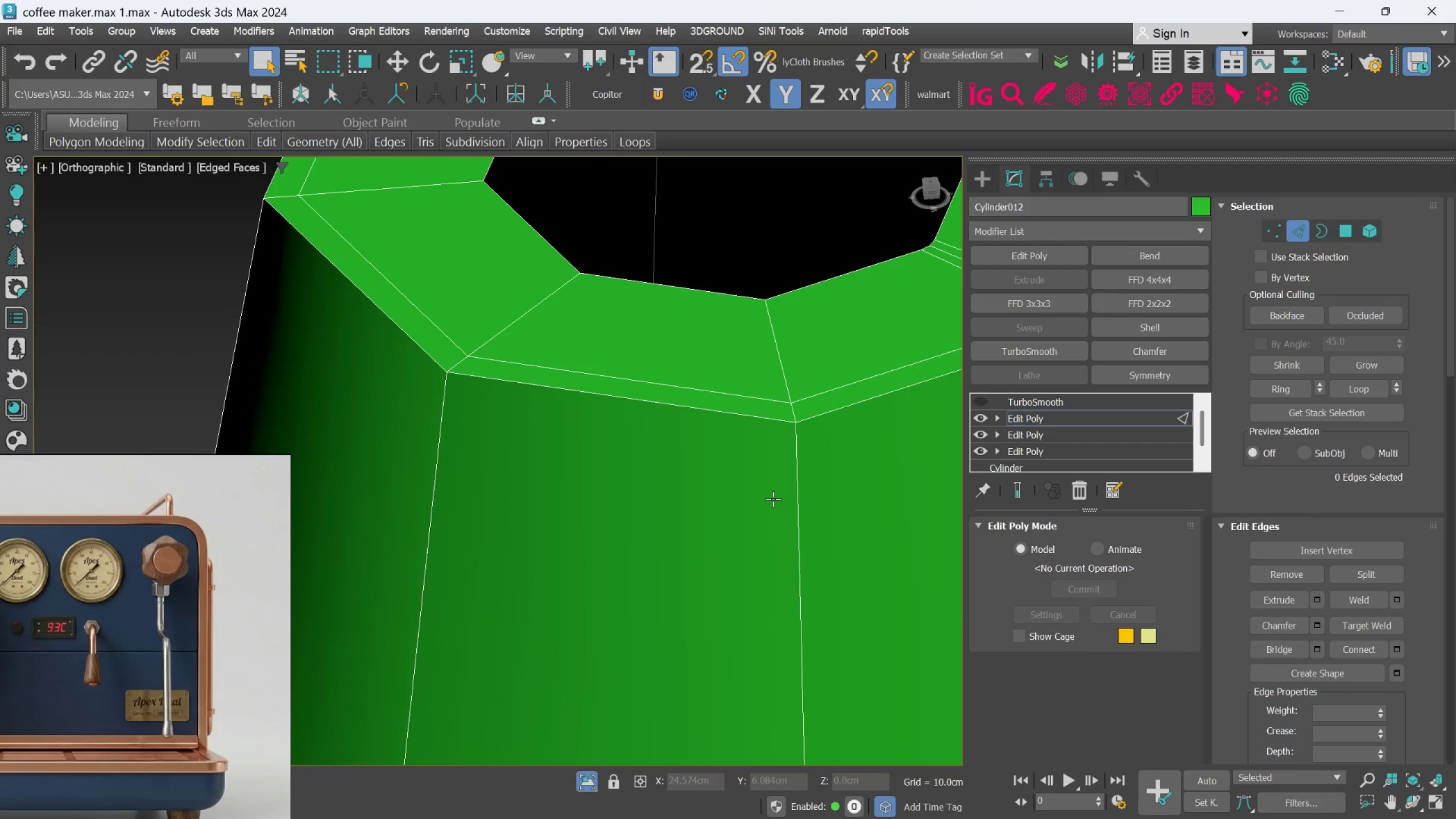 
scroll: coordinate [780, 465], scroll_direction: down, amount: 3.0
 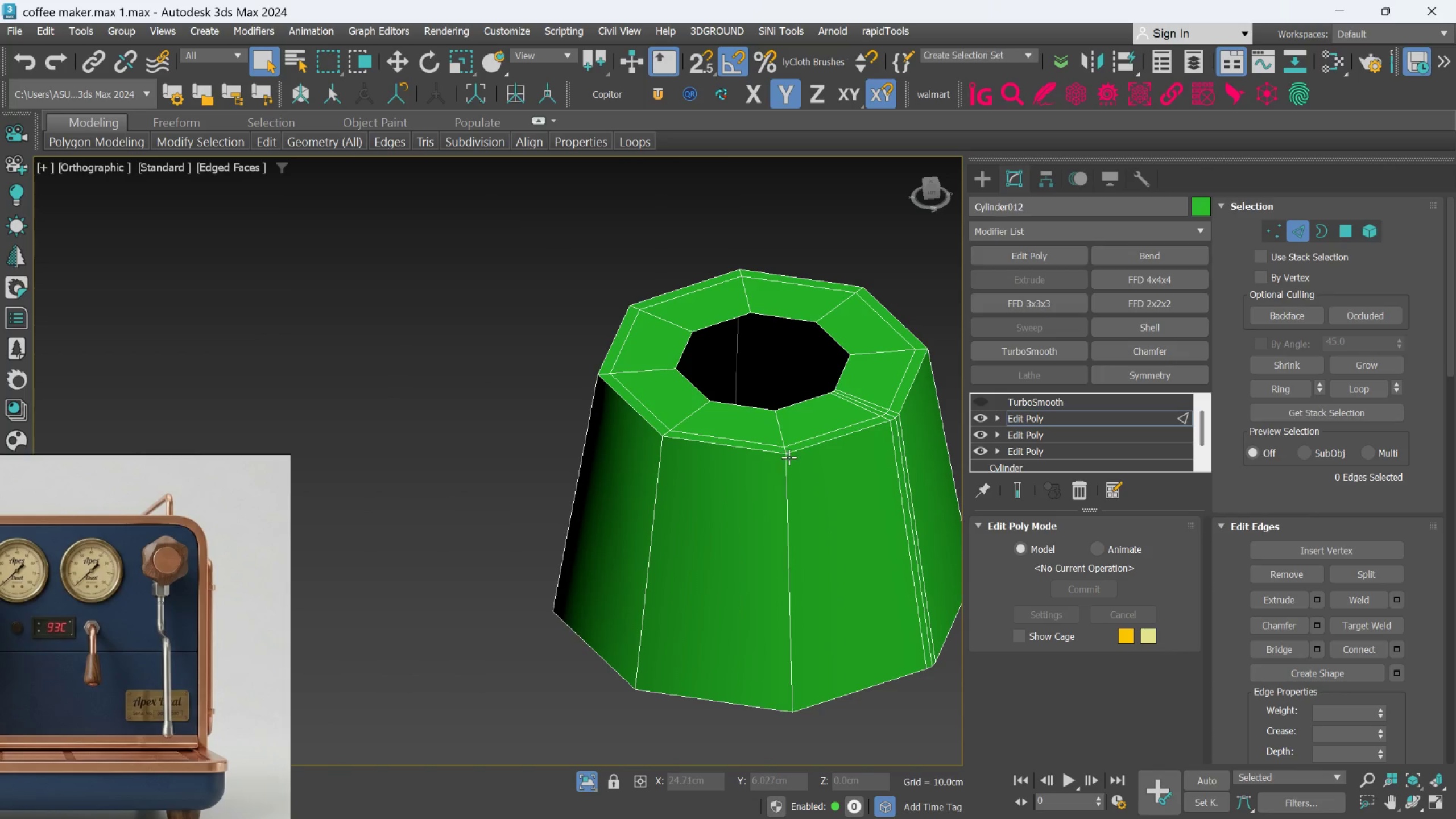 
key(Alt+AltLeft)
 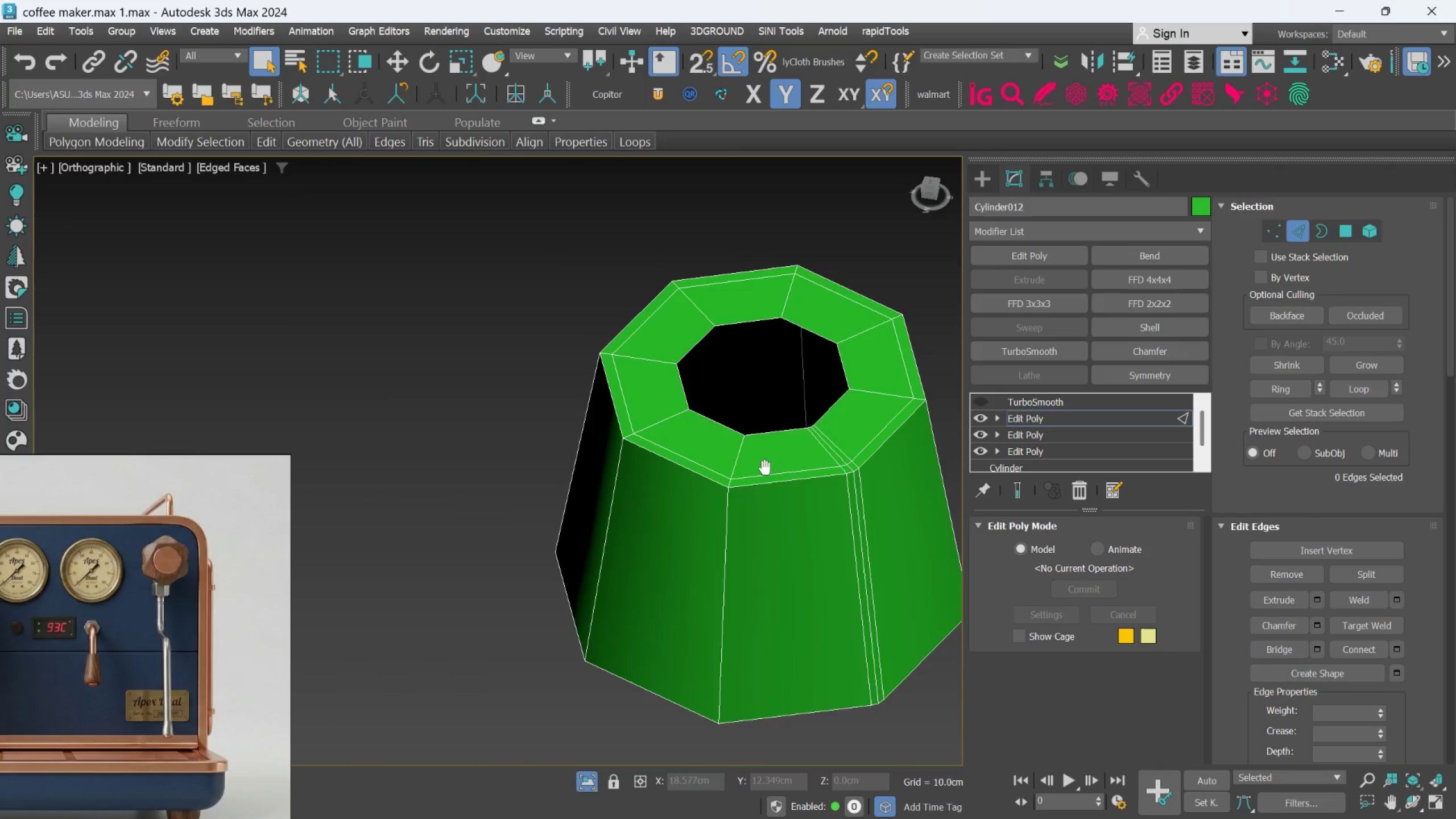 
key(Alt+AltLeft)
 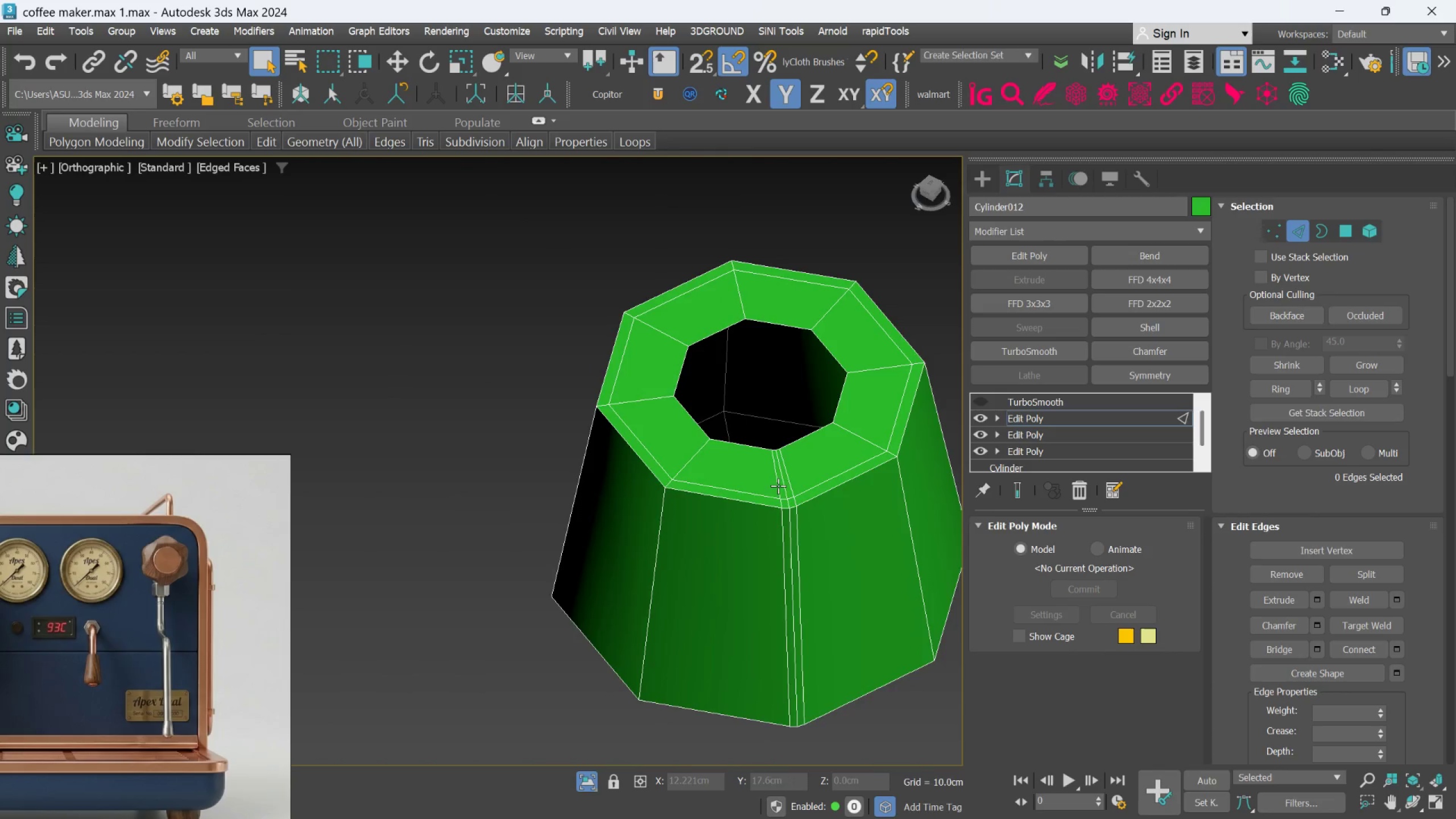 
scroll: coordinate [781, 488], scroll_direction: up, amount: 2.0
 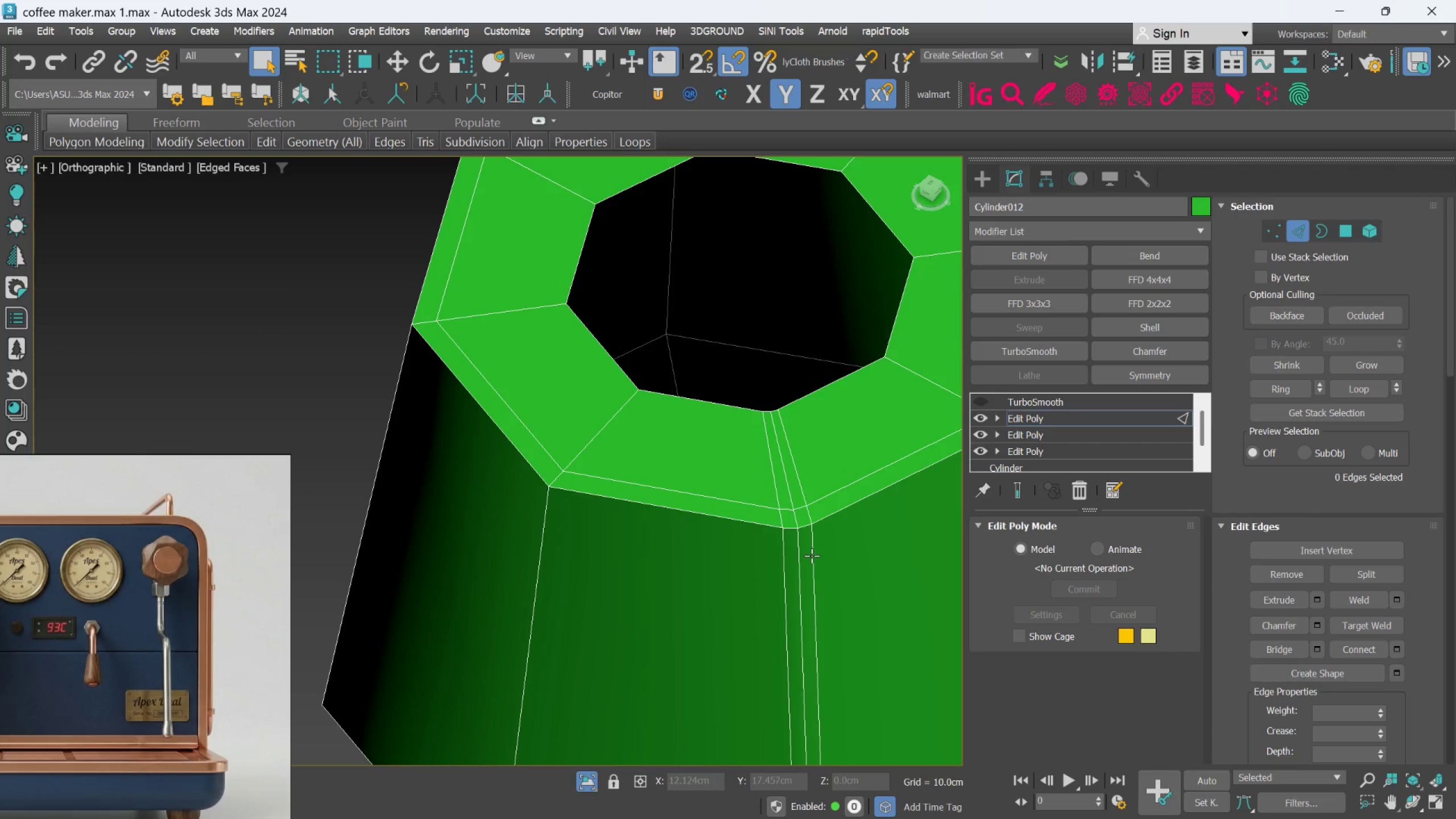 
double_click([812, 556])
 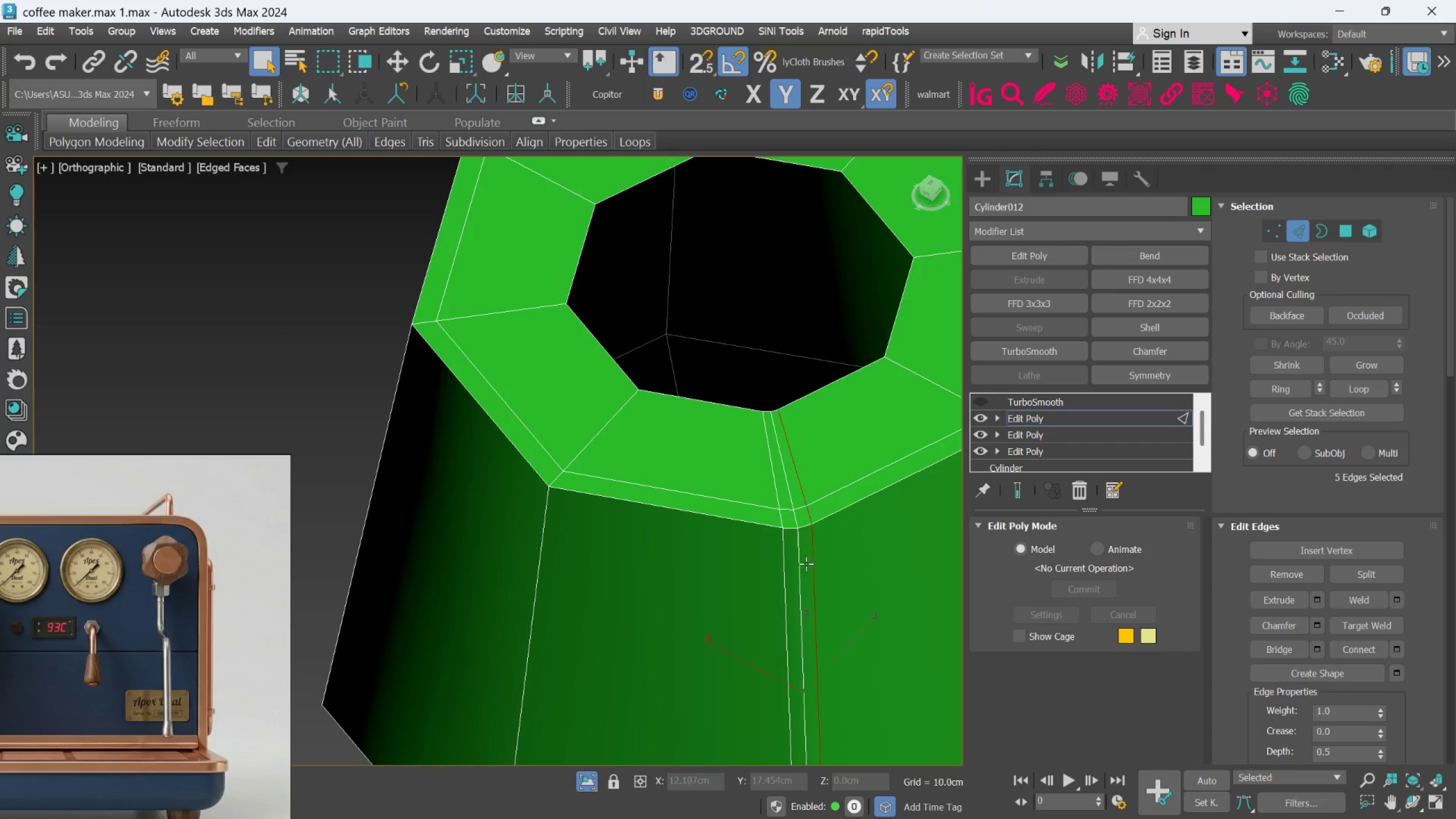 
hold_key(key=ControlLeft, duration=0.62)
double_click([784, 574])
 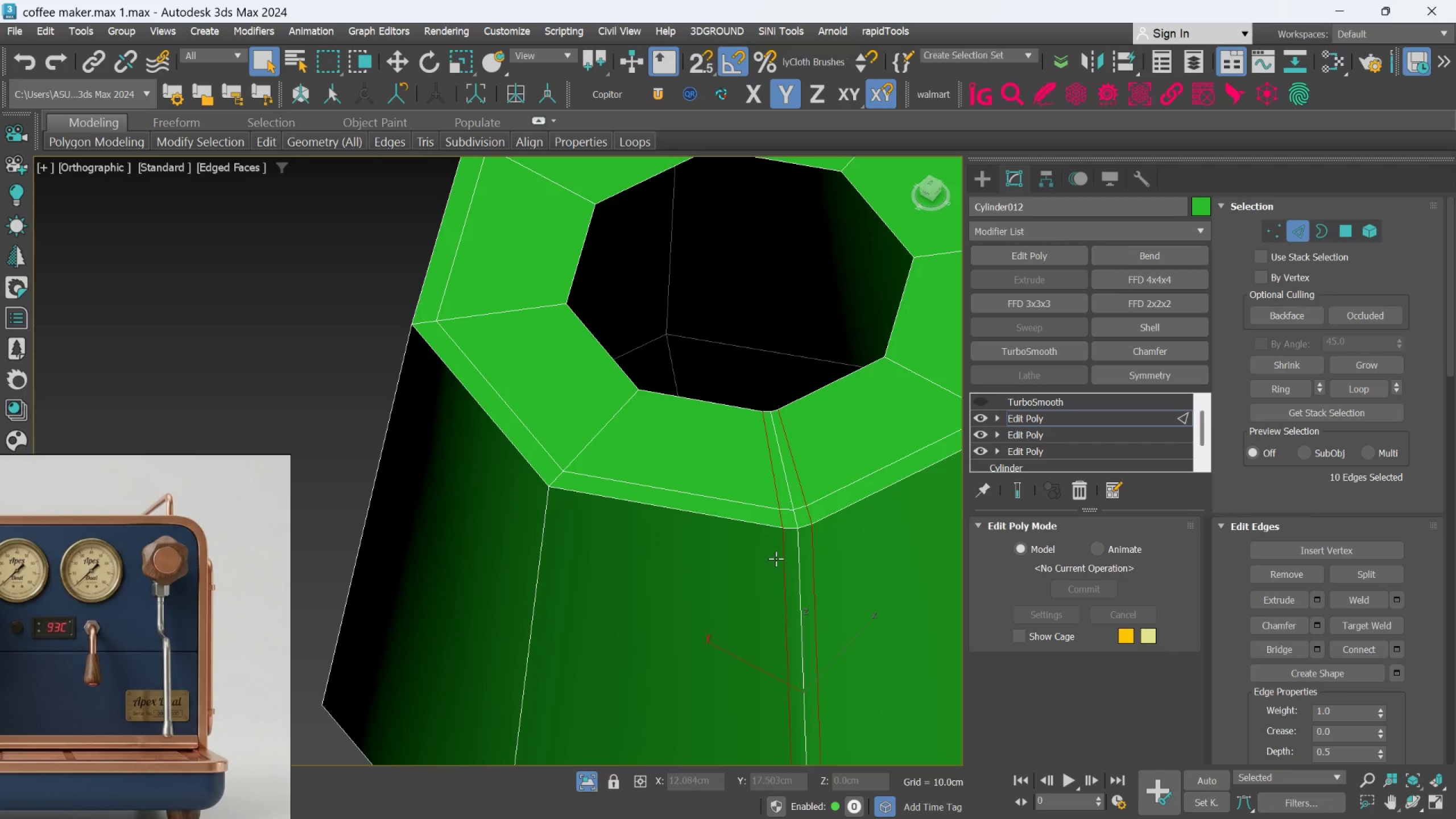 
key(Control+Backspace)
 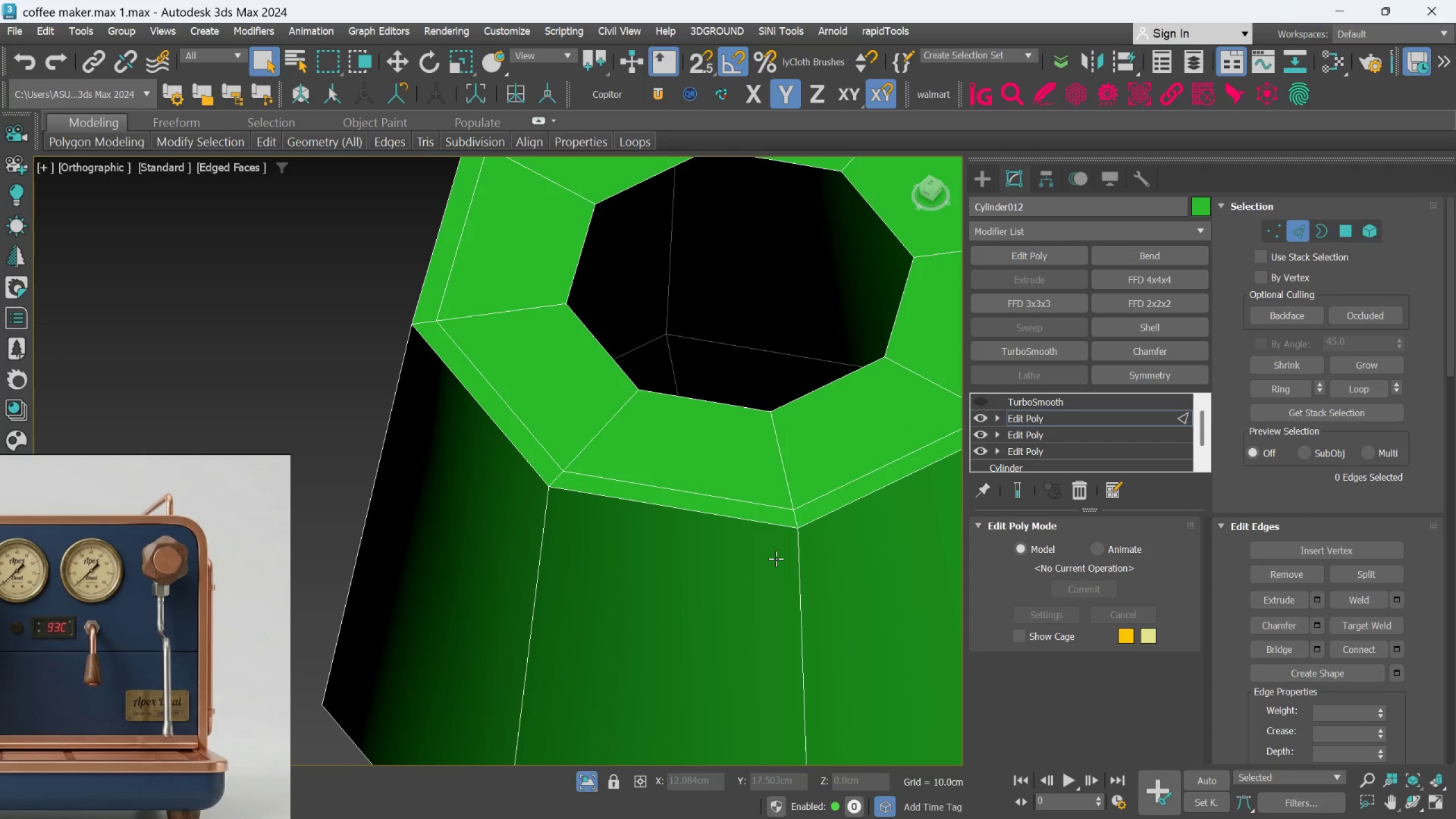 
hold_key(key=AltLeft, duration=0.84)
 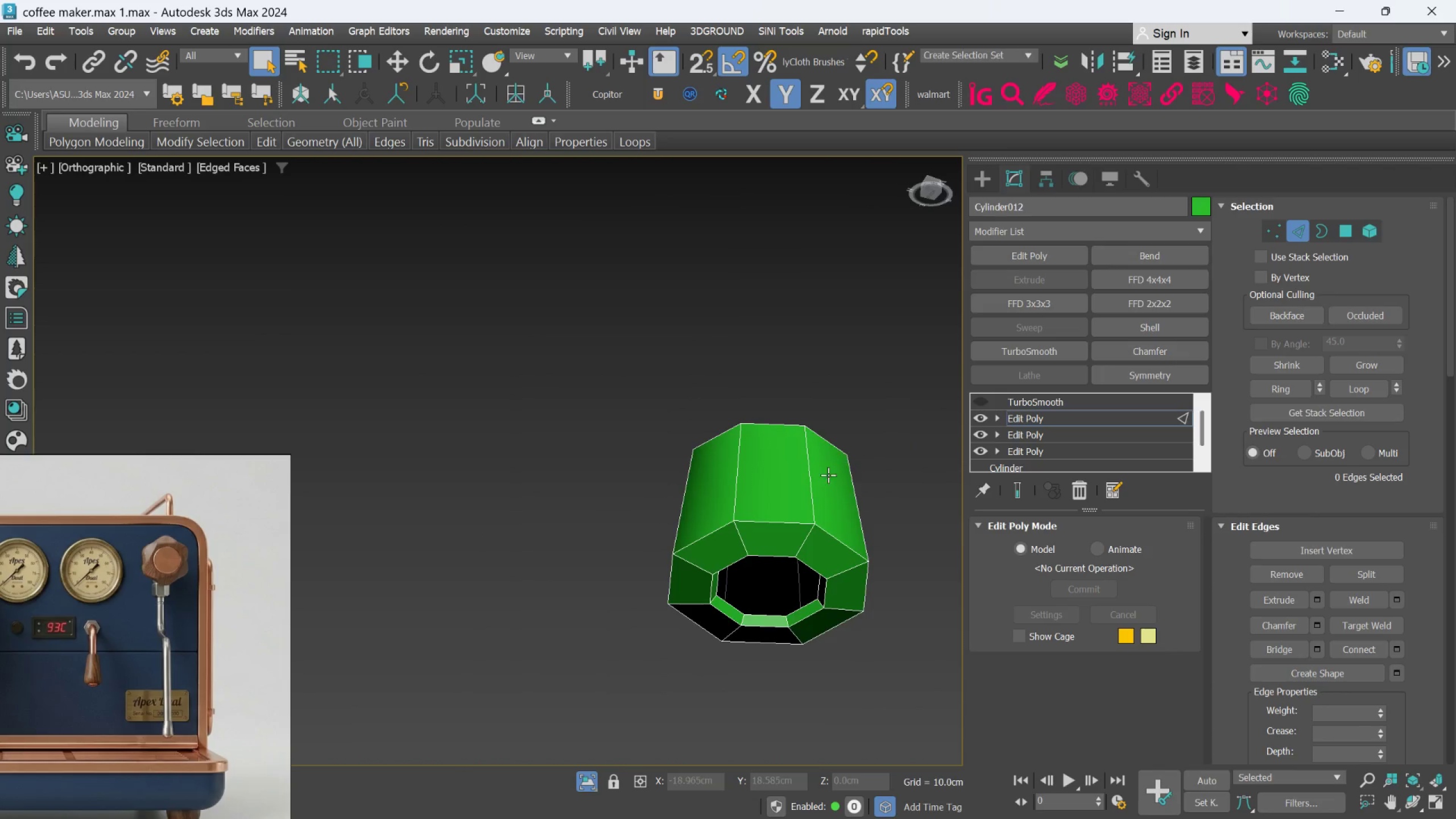 
scroll: coordinate [778, 547], scroll_direction: down, amount: 4.0
 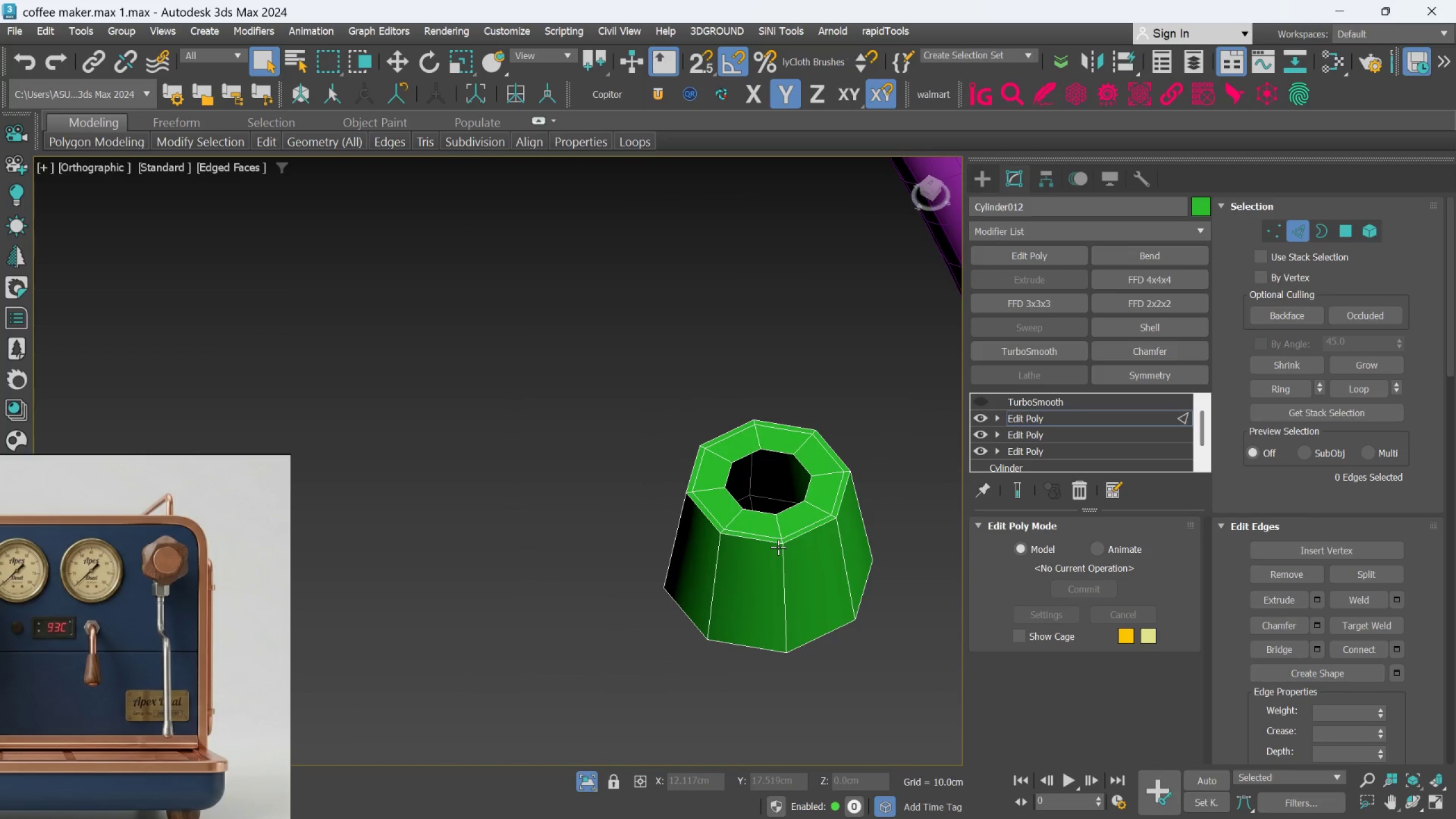 
hold_key(key=AltLeft, duration=0.94)
 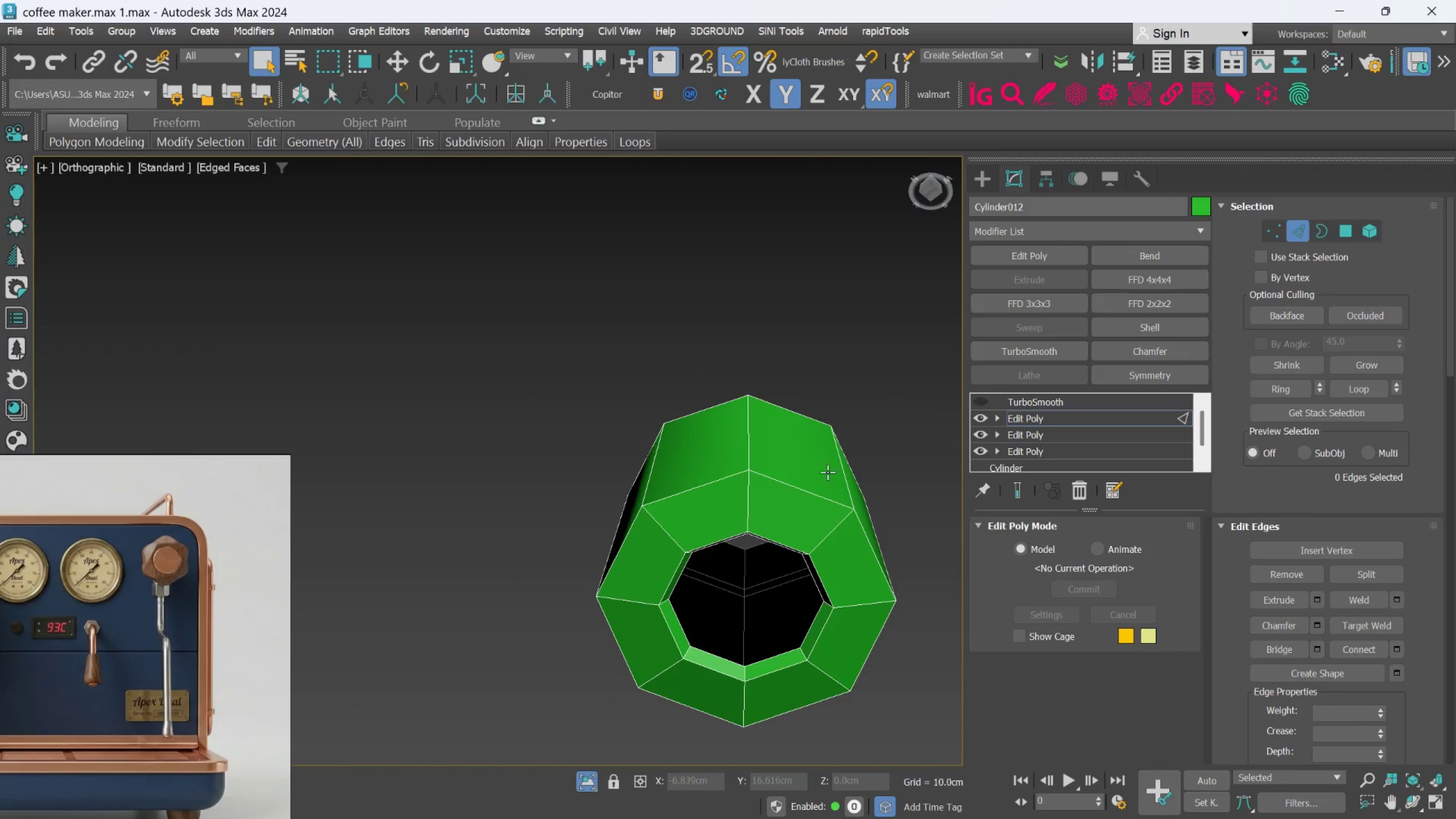 
scroll: coordinate [821, 483], scroll_direction: up, amount: 1.0
 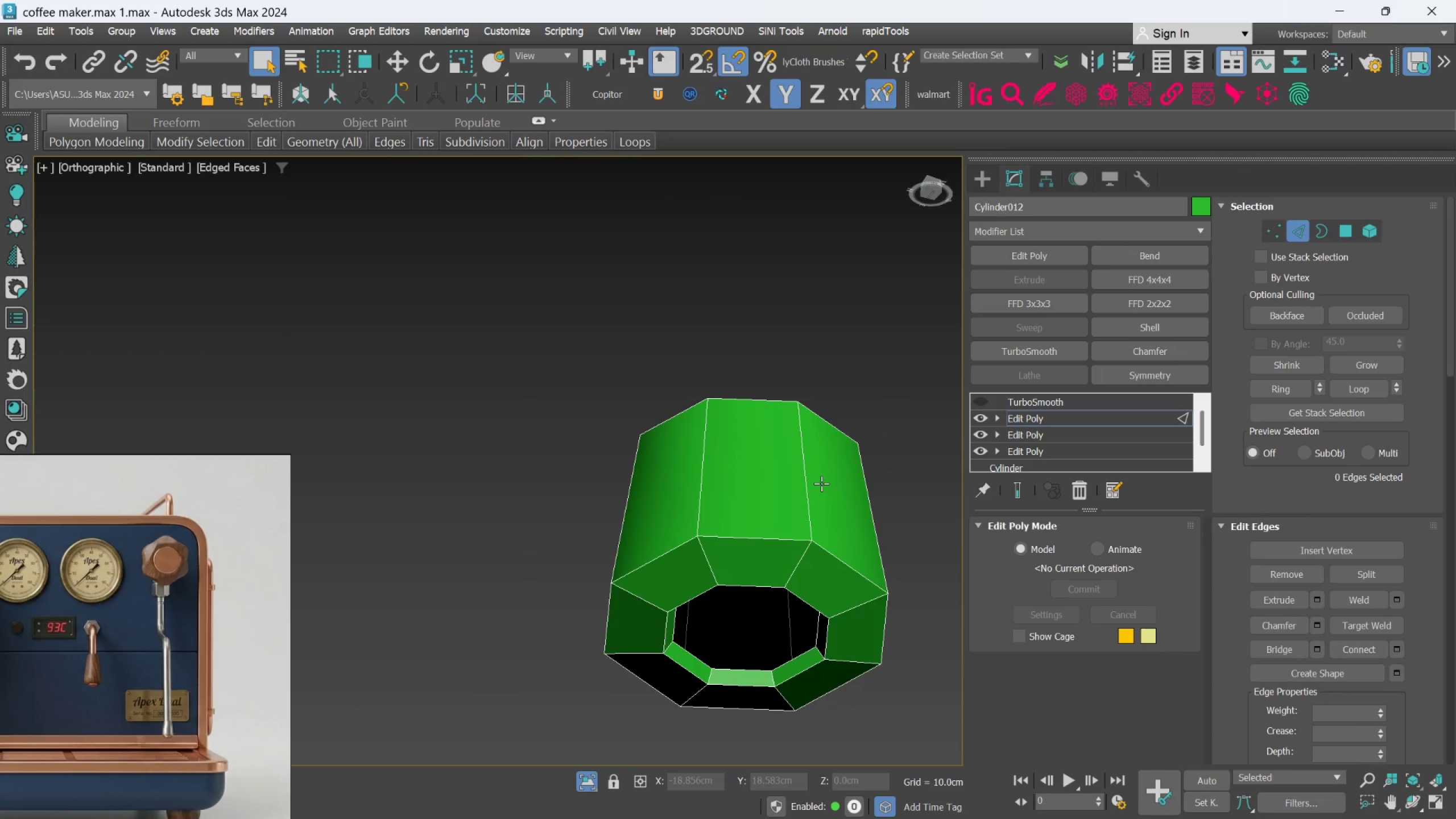 
hold_key(key=AltLeft, duration=1.5)
 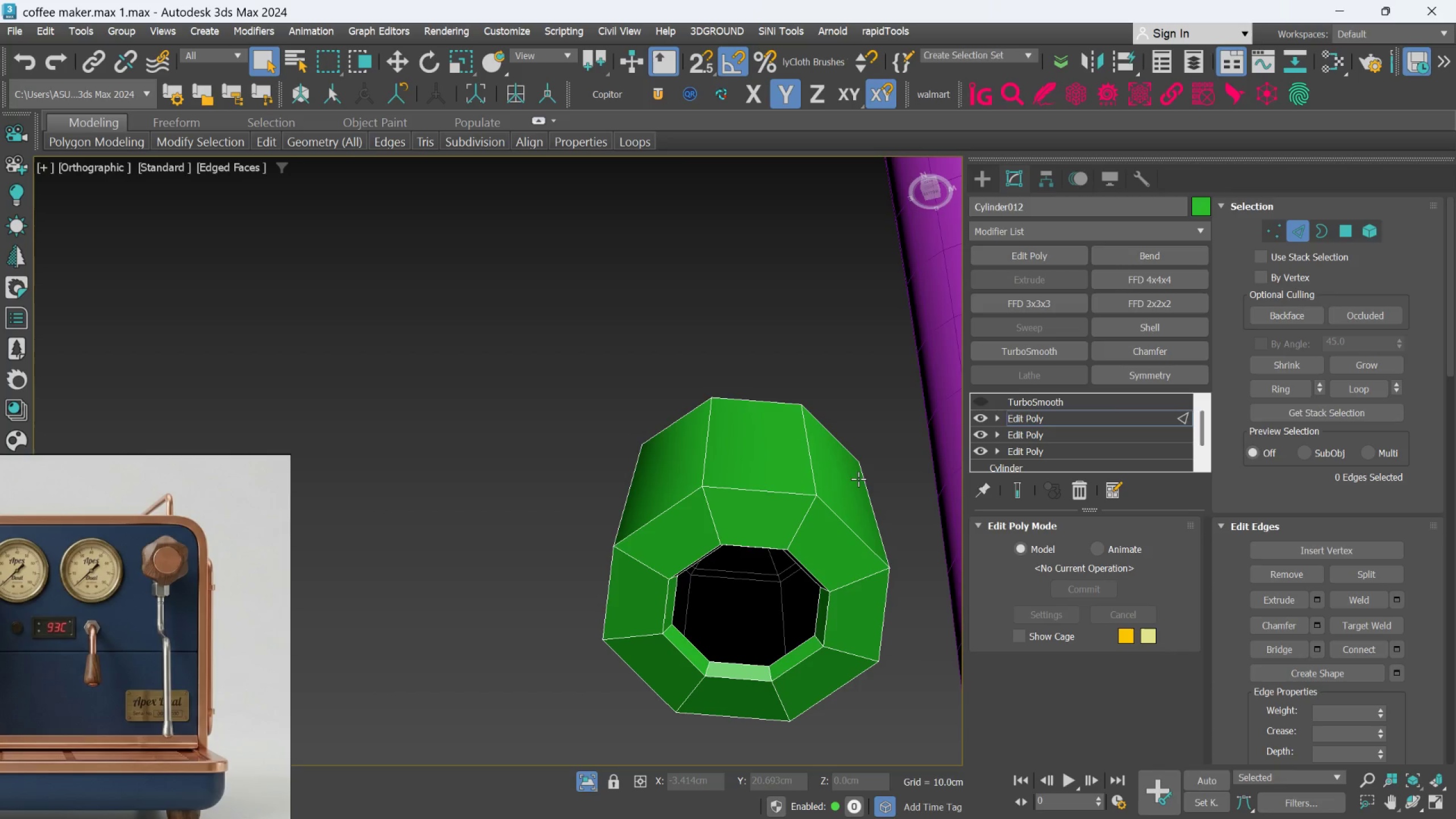 
hold_key(key=AltLeft, duration=0.56)
 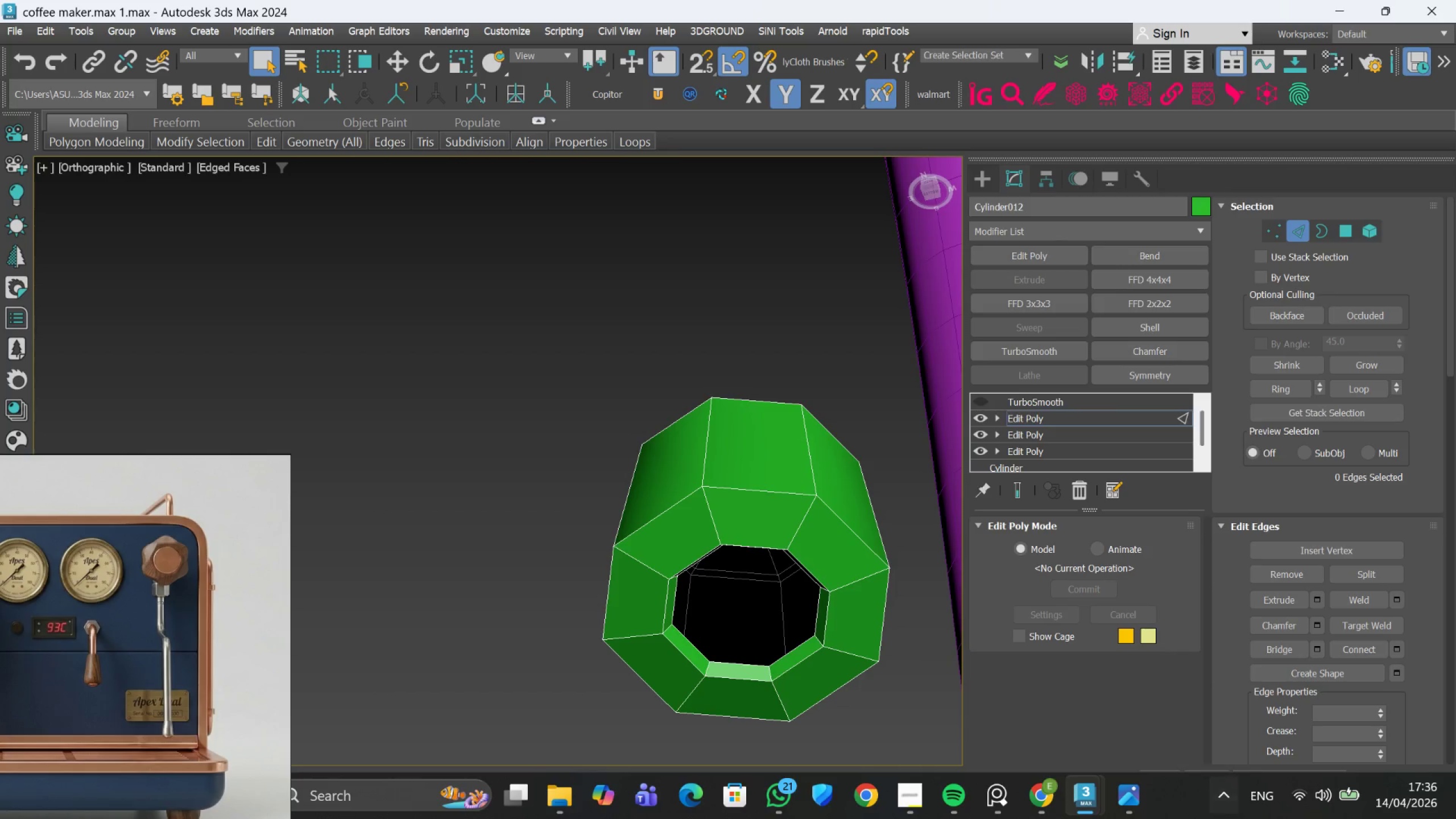 
wait(5.63)
 